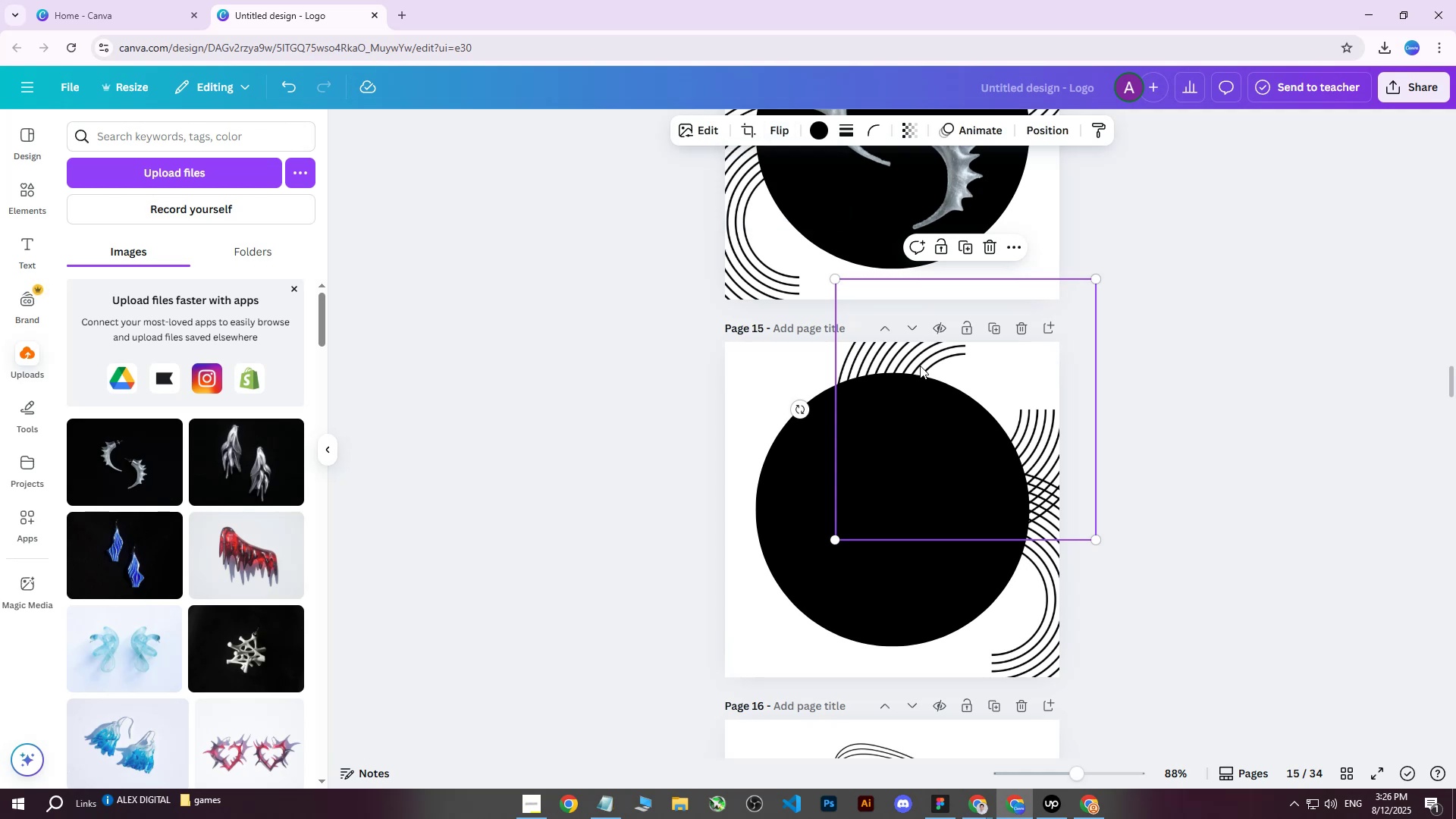 
hold_key(key=ArrowLeft, duration=1.5)
 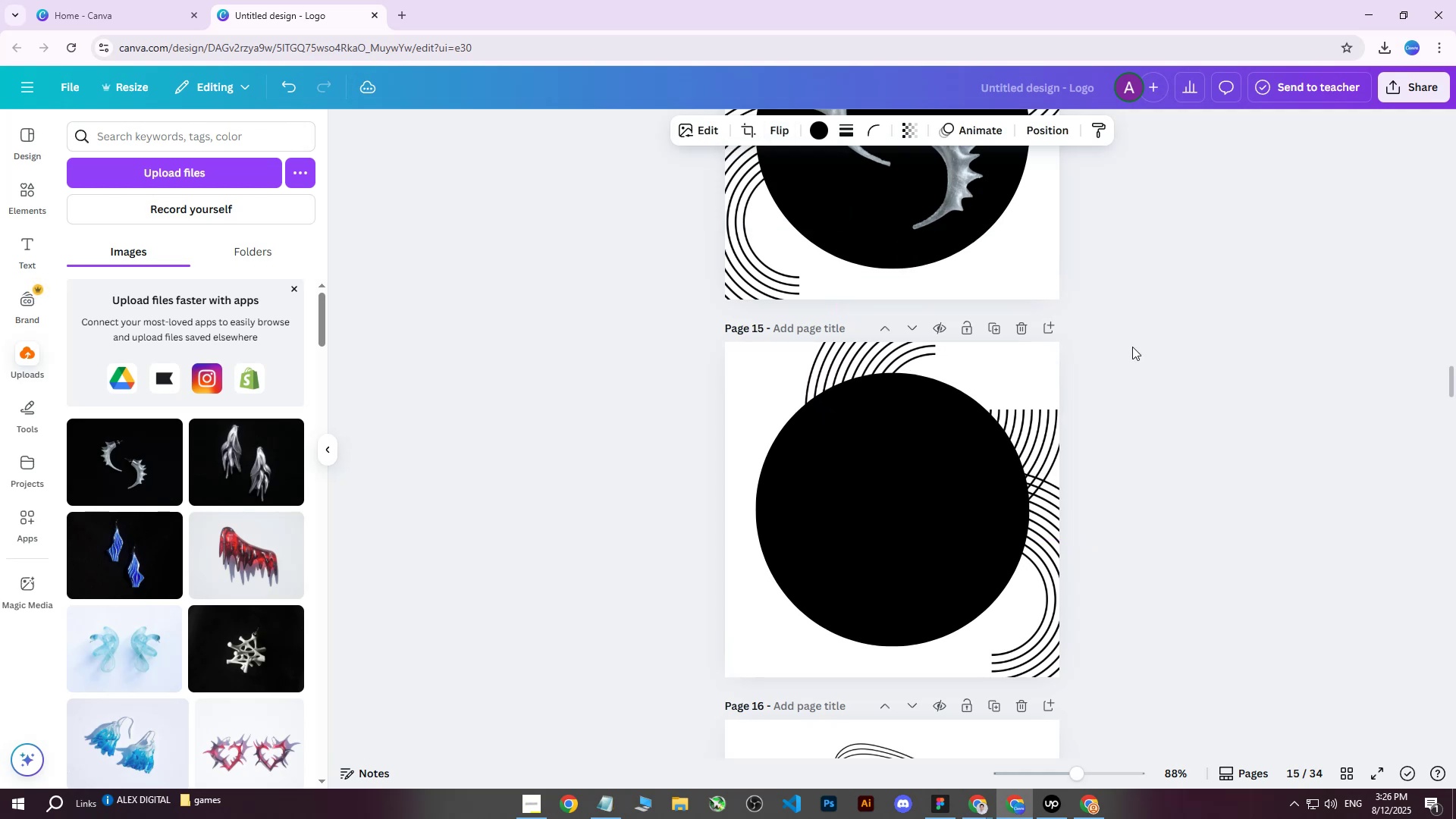 
hold_key(key=ArrowLeft, duration=1.51)
 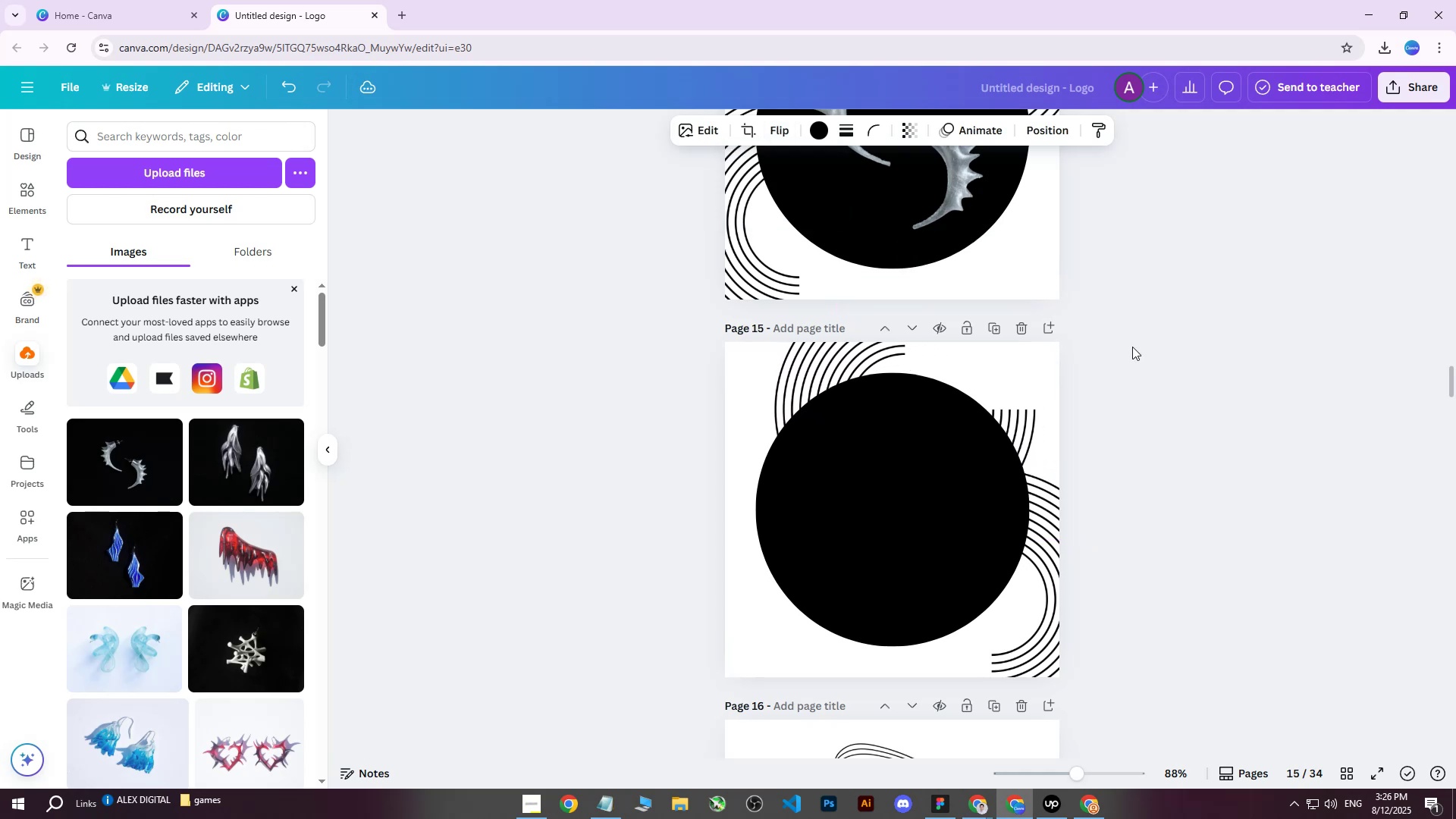 
hold_key(key=ArrowLeft, duration=1.52)
 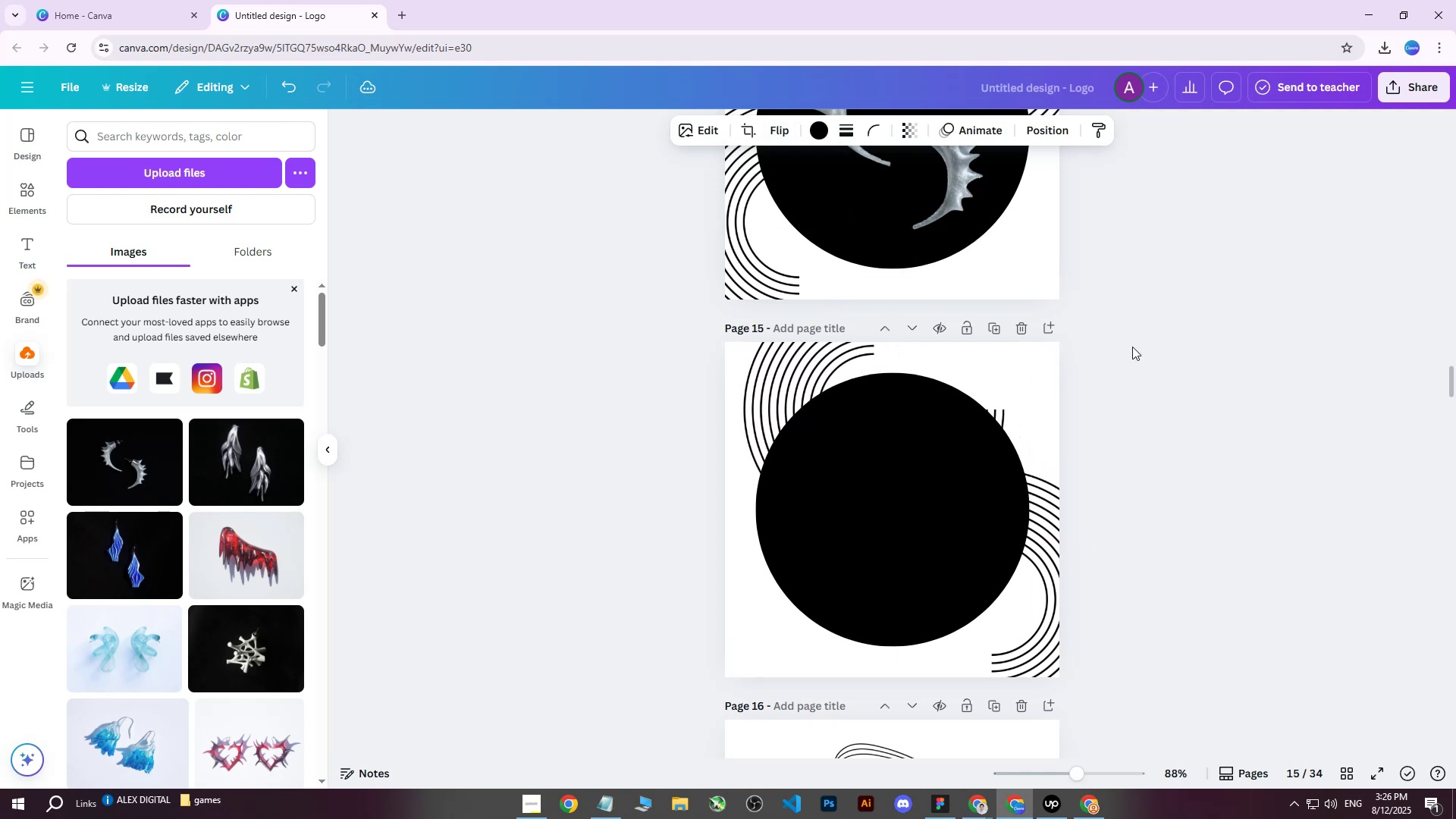 
hold_key(key=ArrowLeft, duration=1.51)
 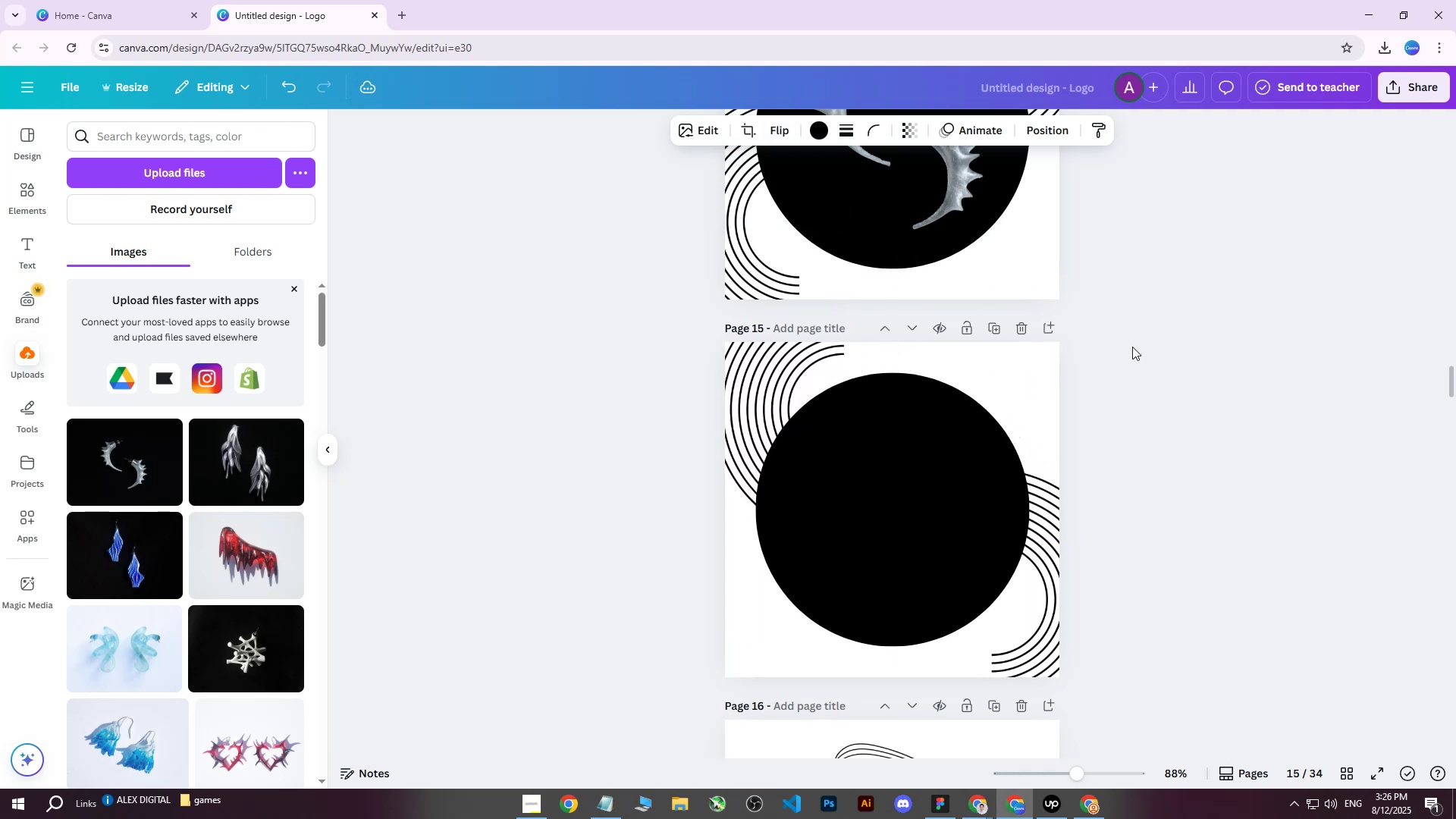 
hold_key(key=ArrowLeft, duration=1.53)
 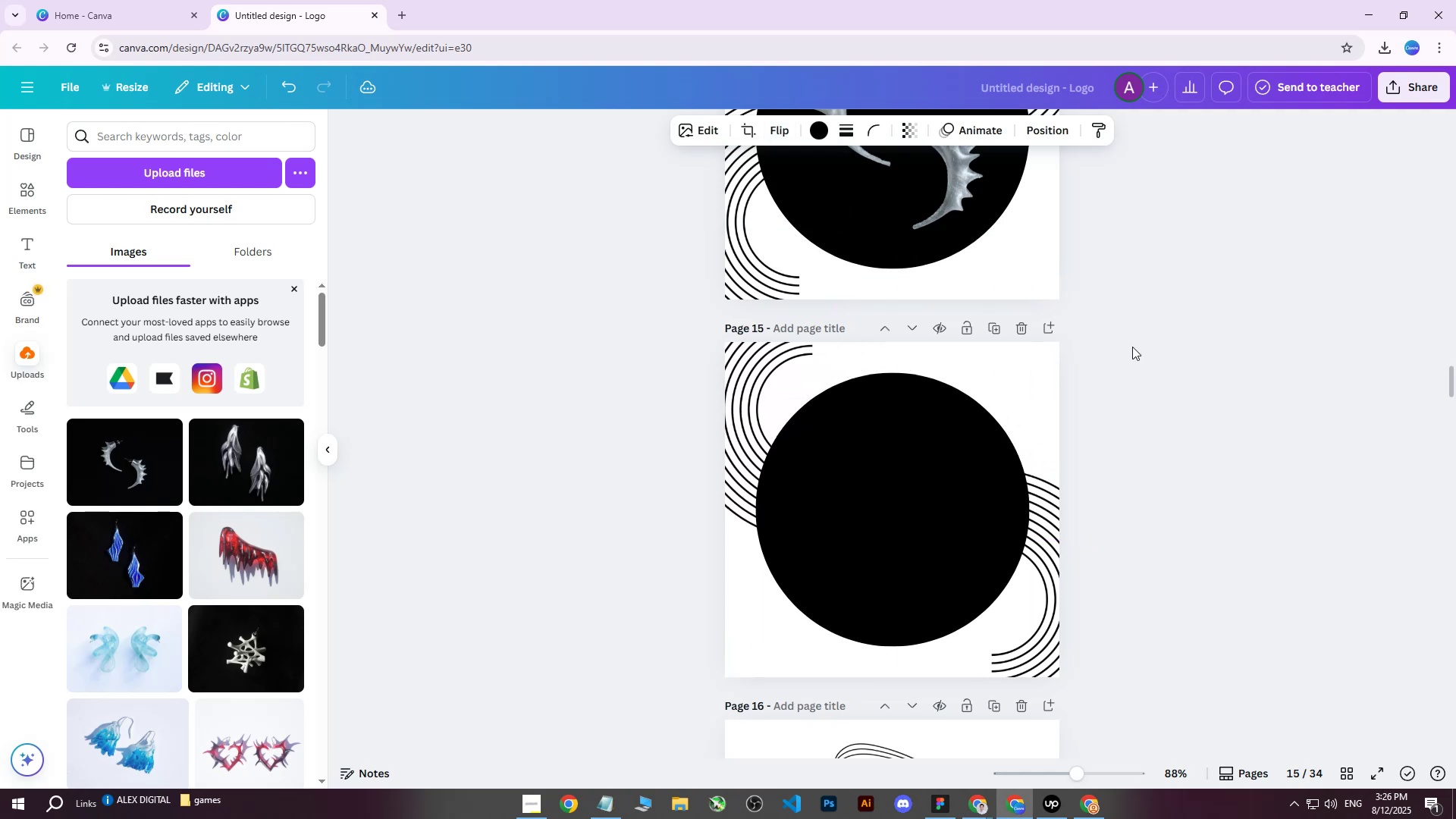 
hold_key(key=ArrowLeft, duration=0.74)
 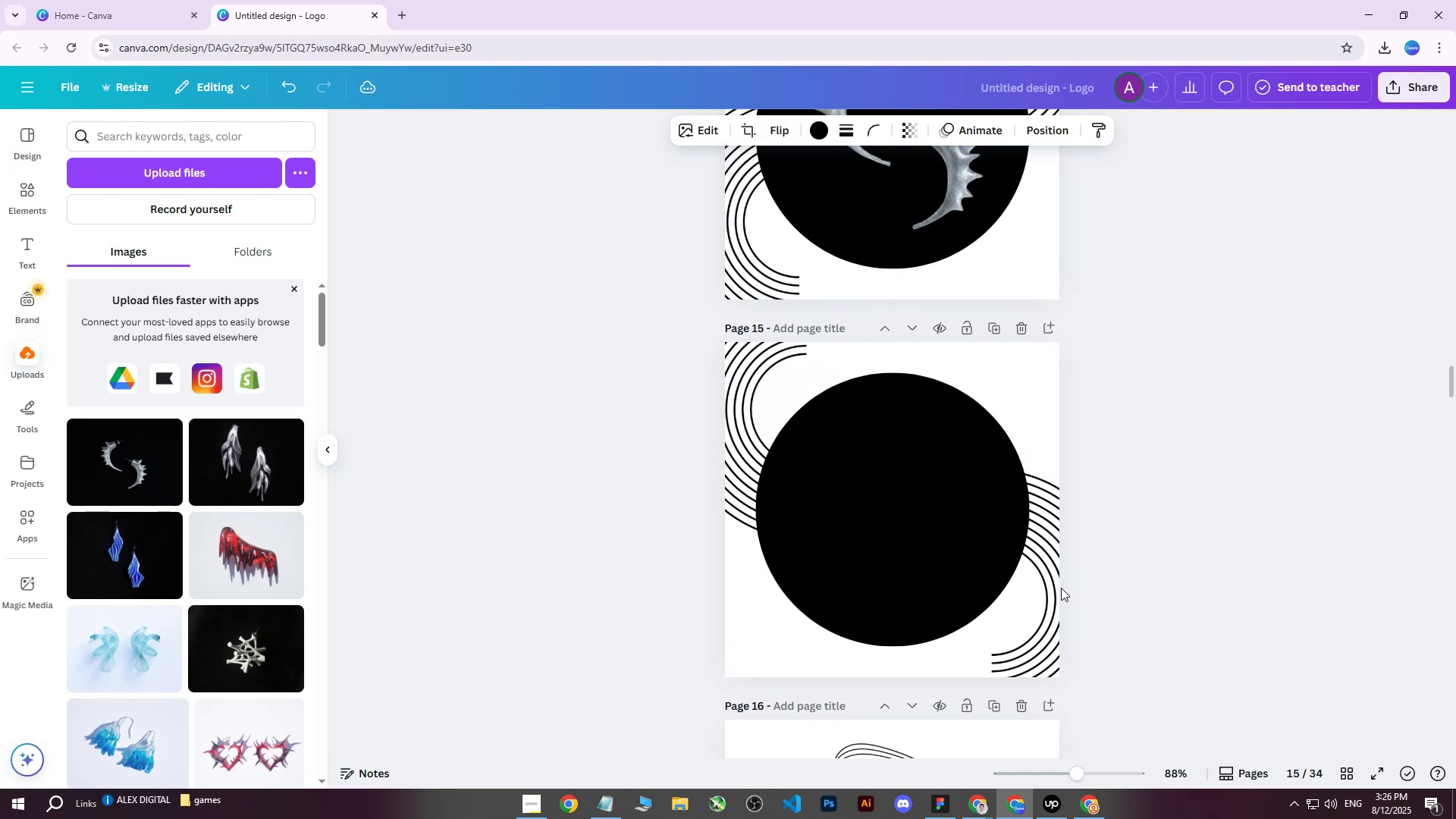 
left_click([1044, 609])
 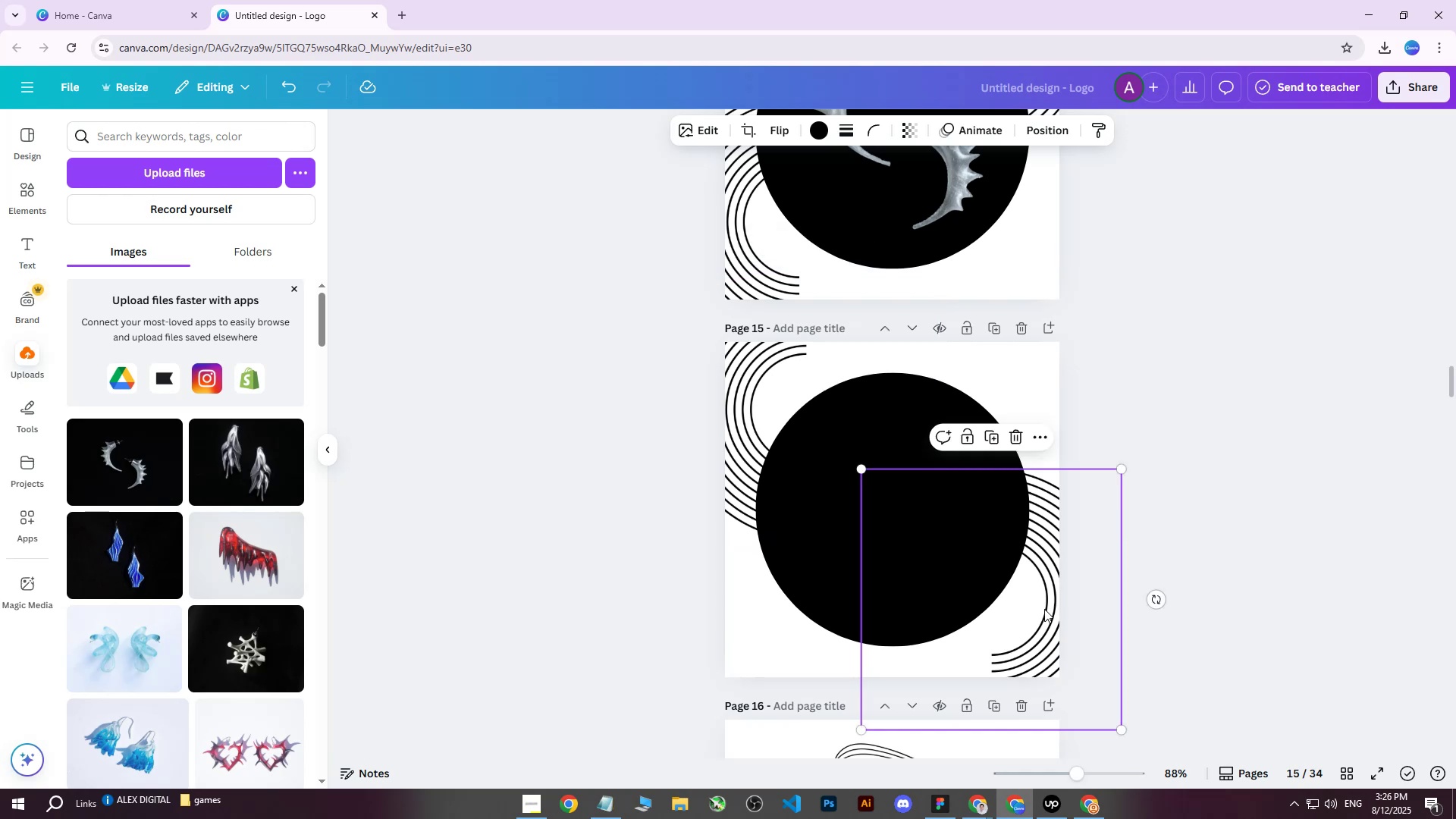 
hold_key(key=ArrowLeft, duration=1.08)
 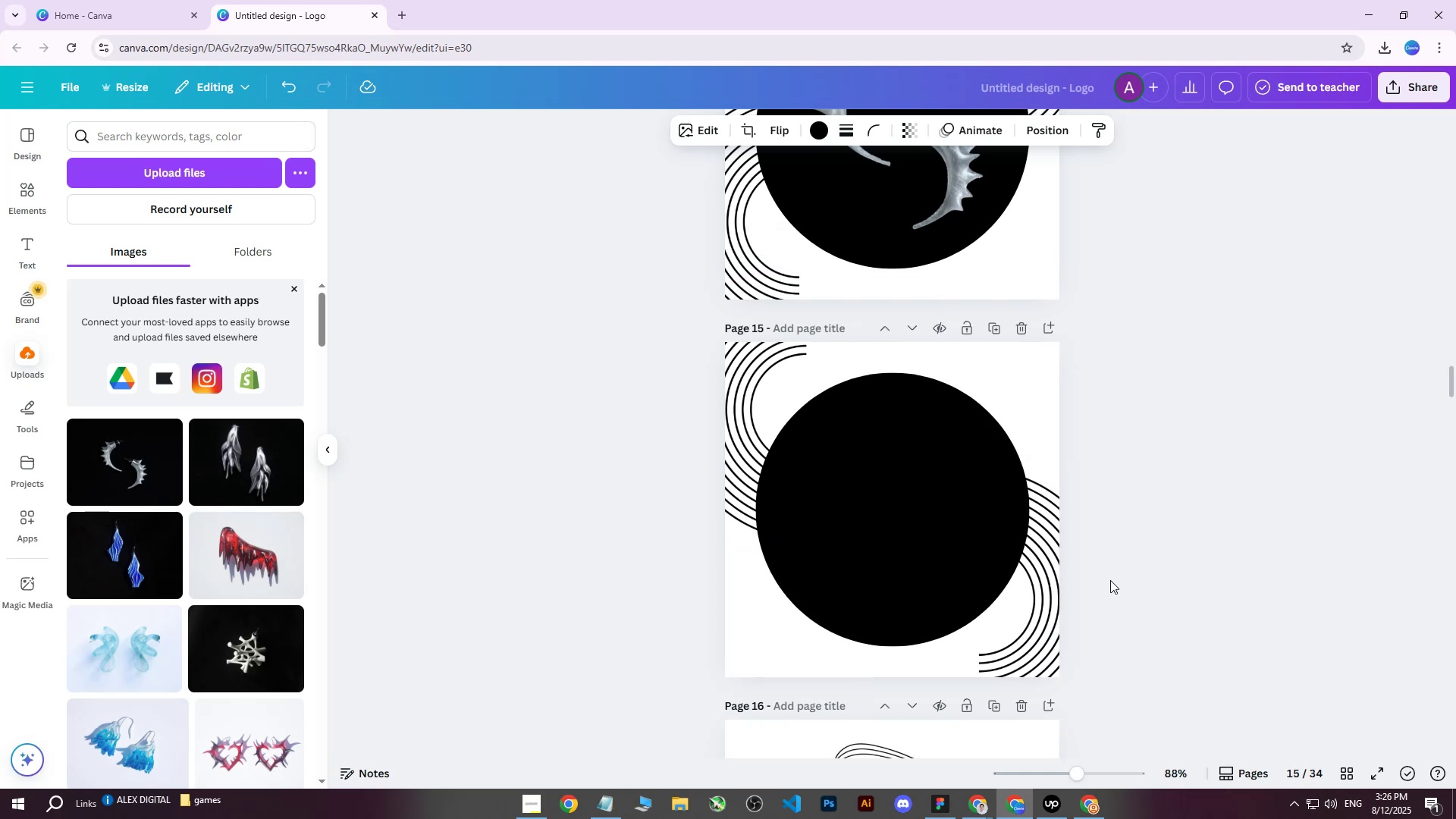 
hold_key(key=ArrowRight, duration=1.29)
 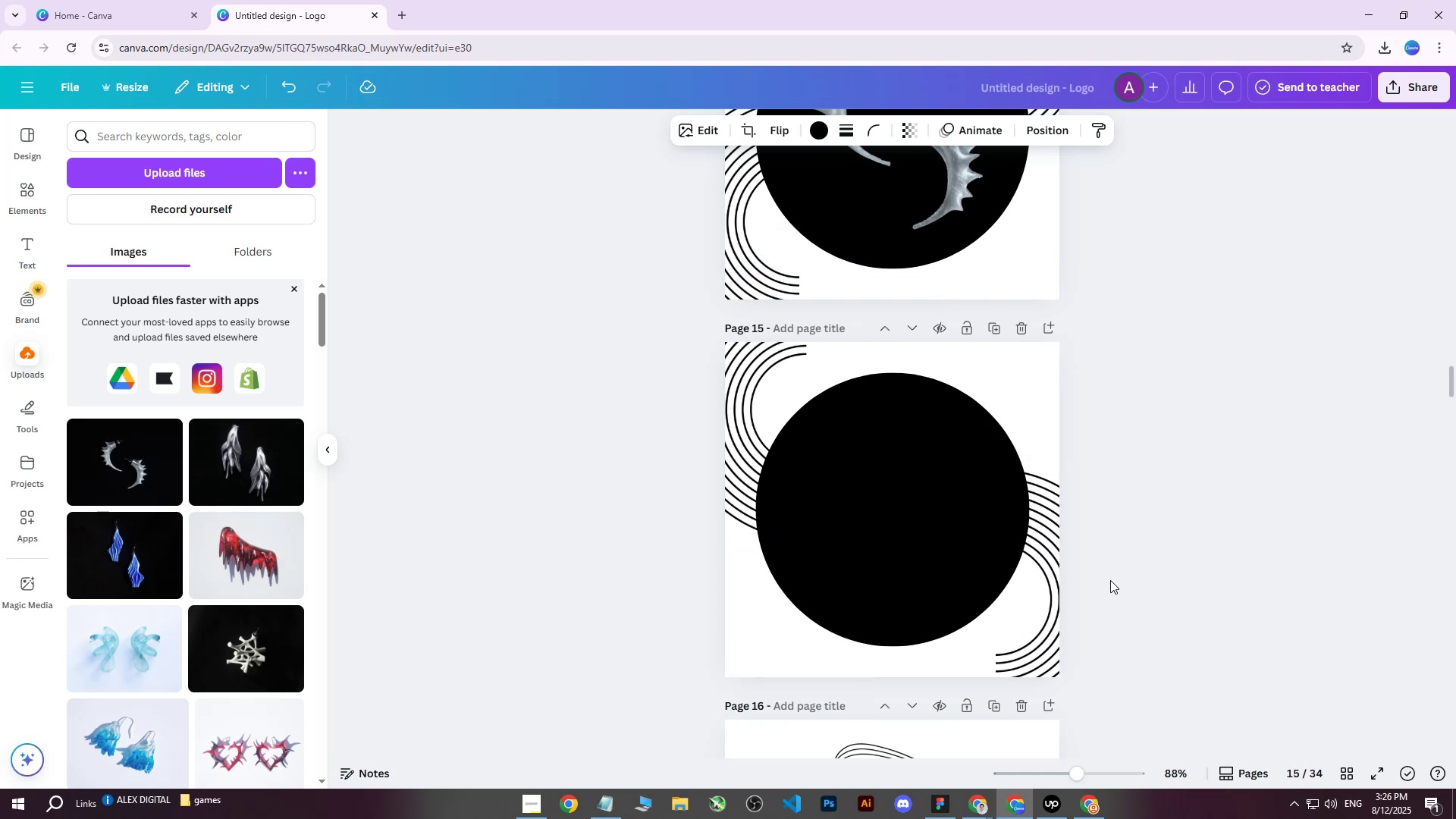 
hold_key(key=ArrowLeft, duration=1.01)
 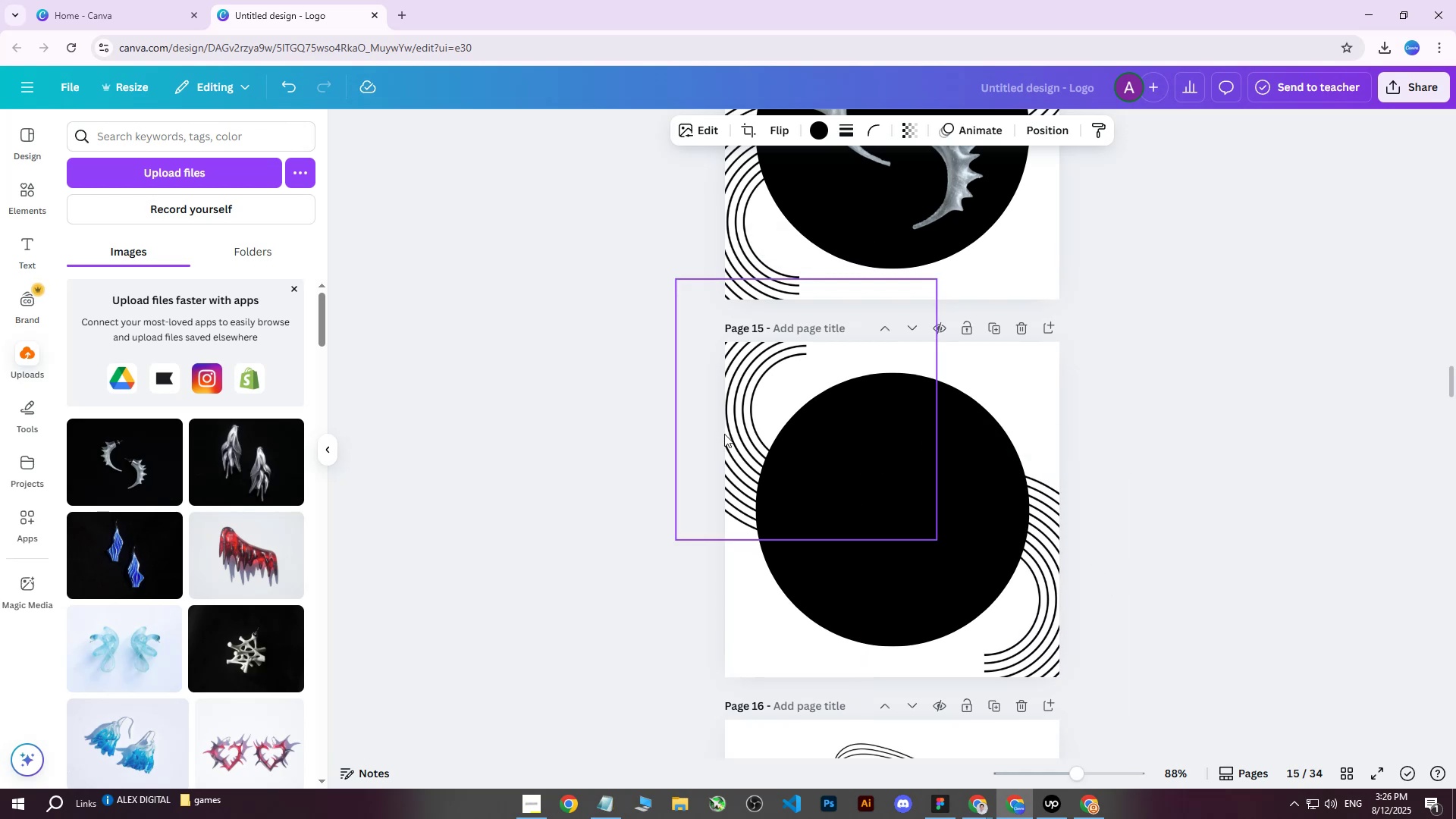 
left_click([732, 428])
 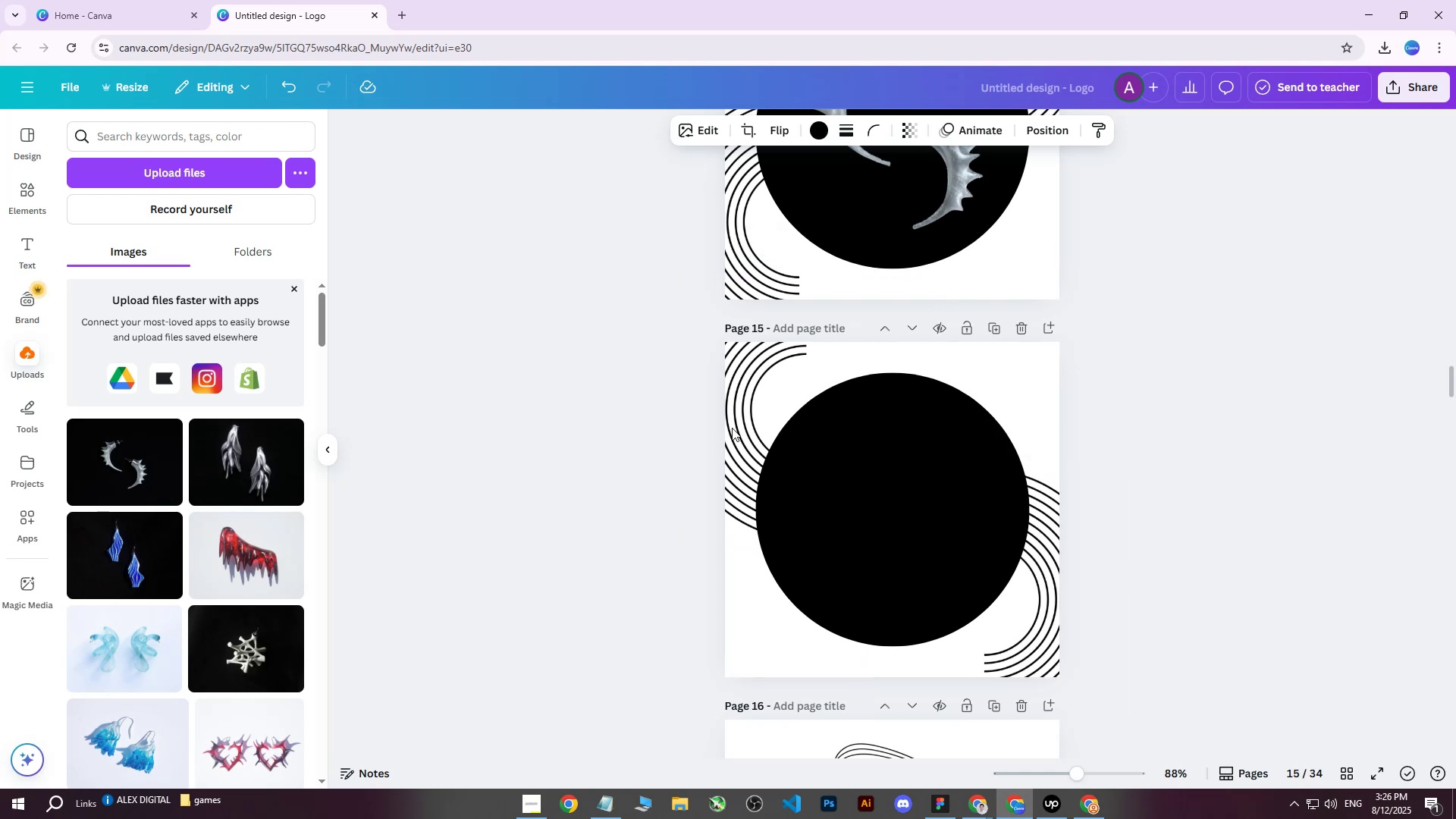 
key(ArrowRight)
 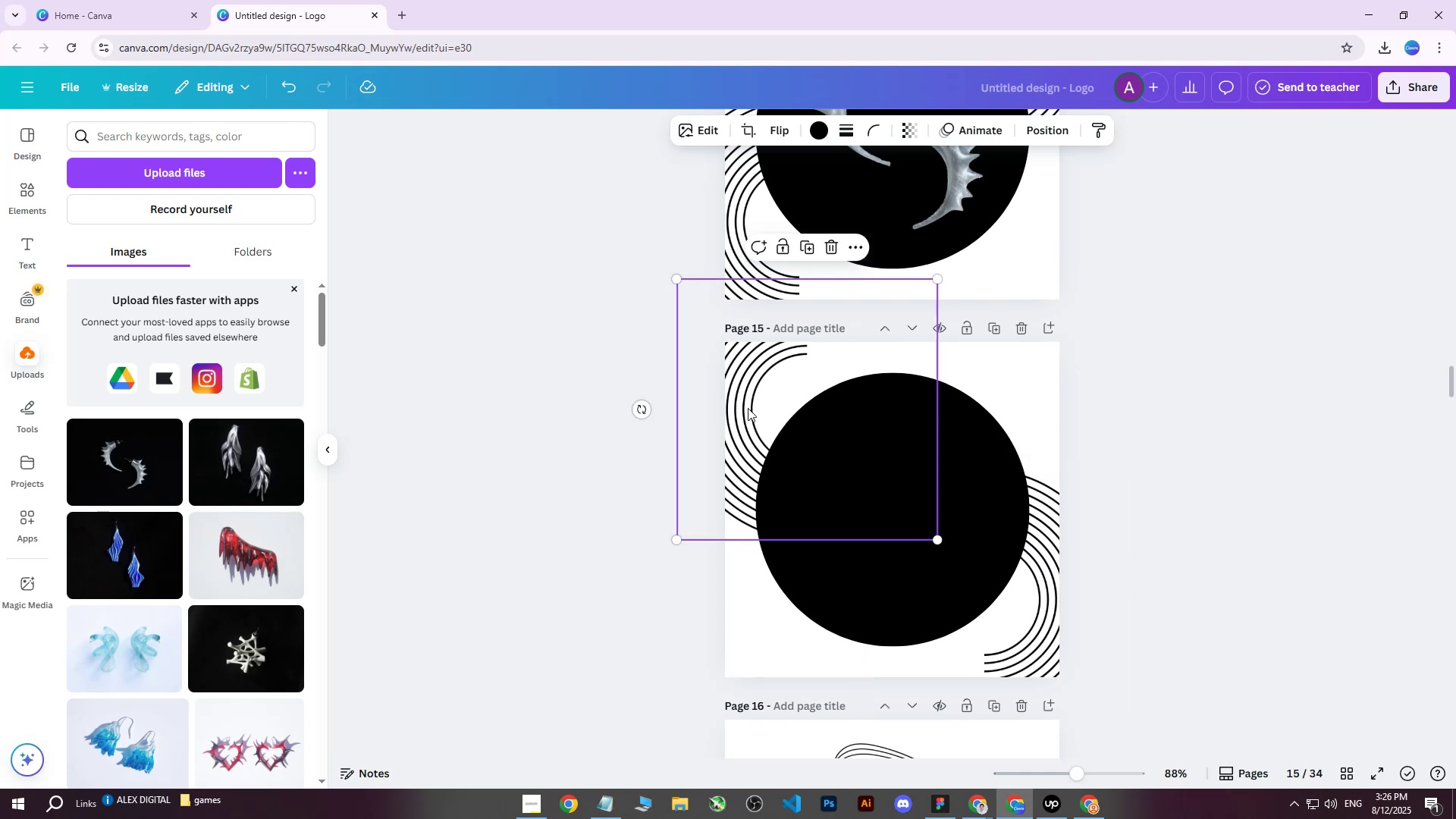 
double_click([757, 449])
 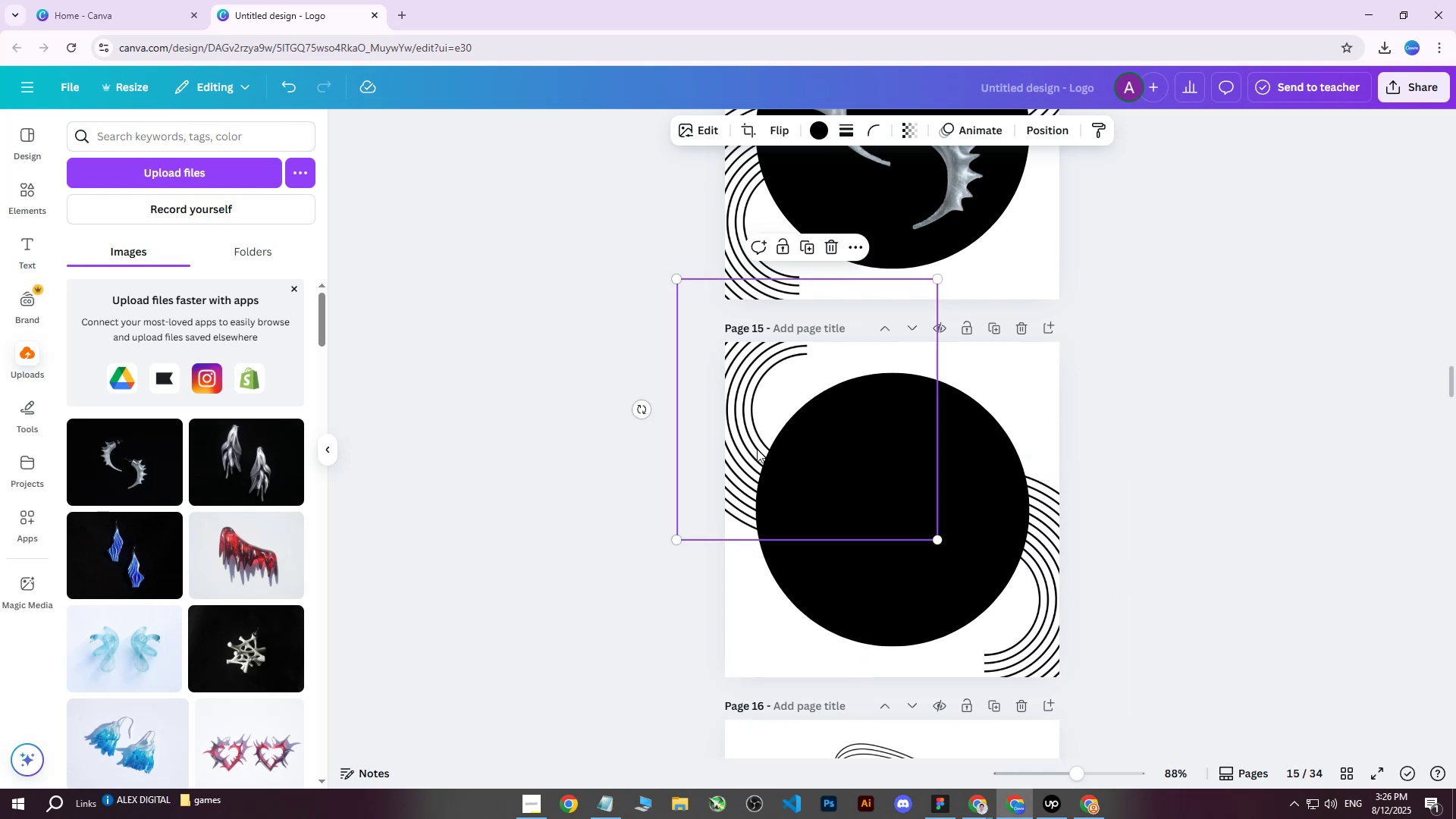 
hold_key(key=ArrowRight, duration=0.82)
 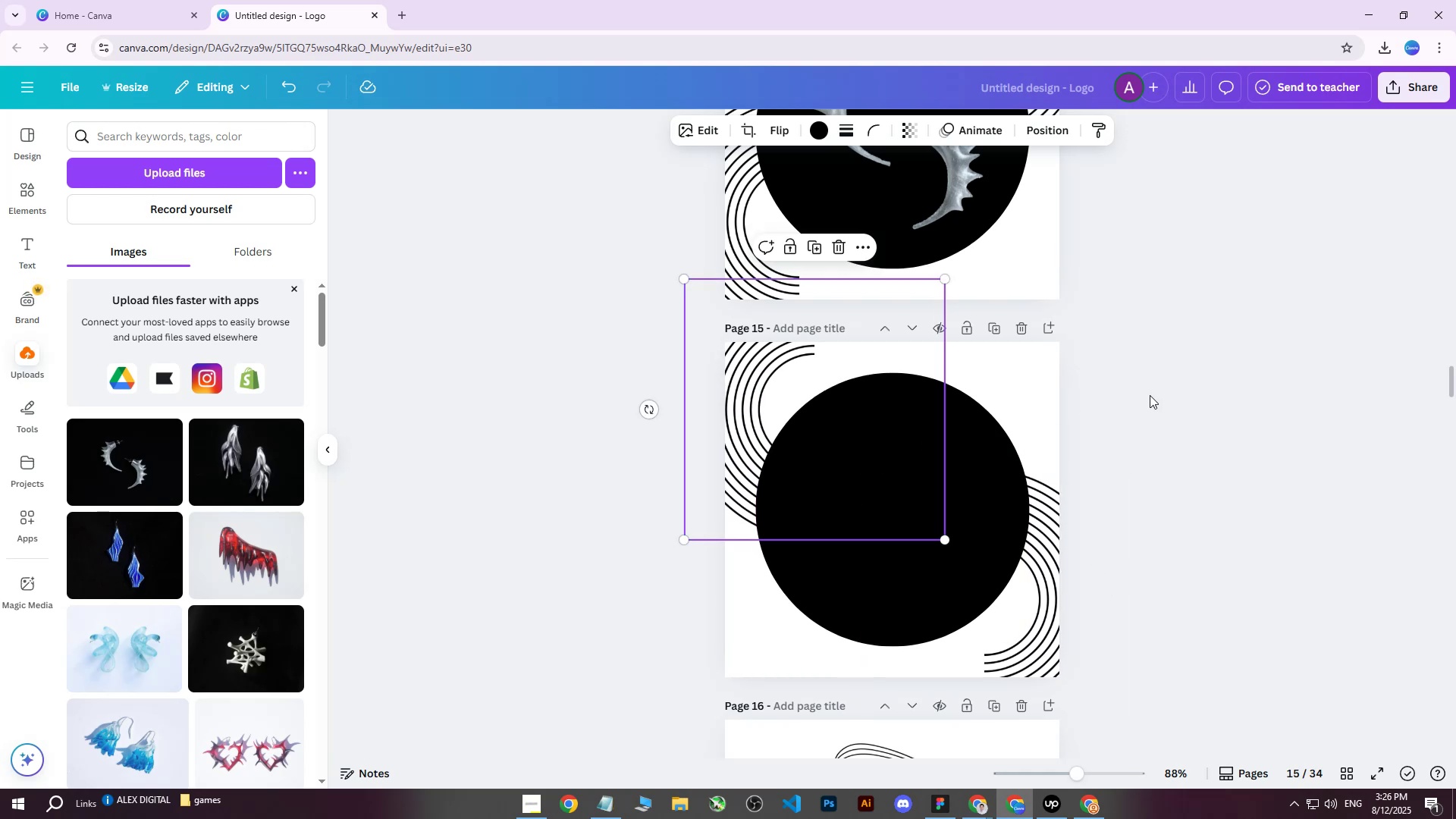 
left_click([1139, 402])
 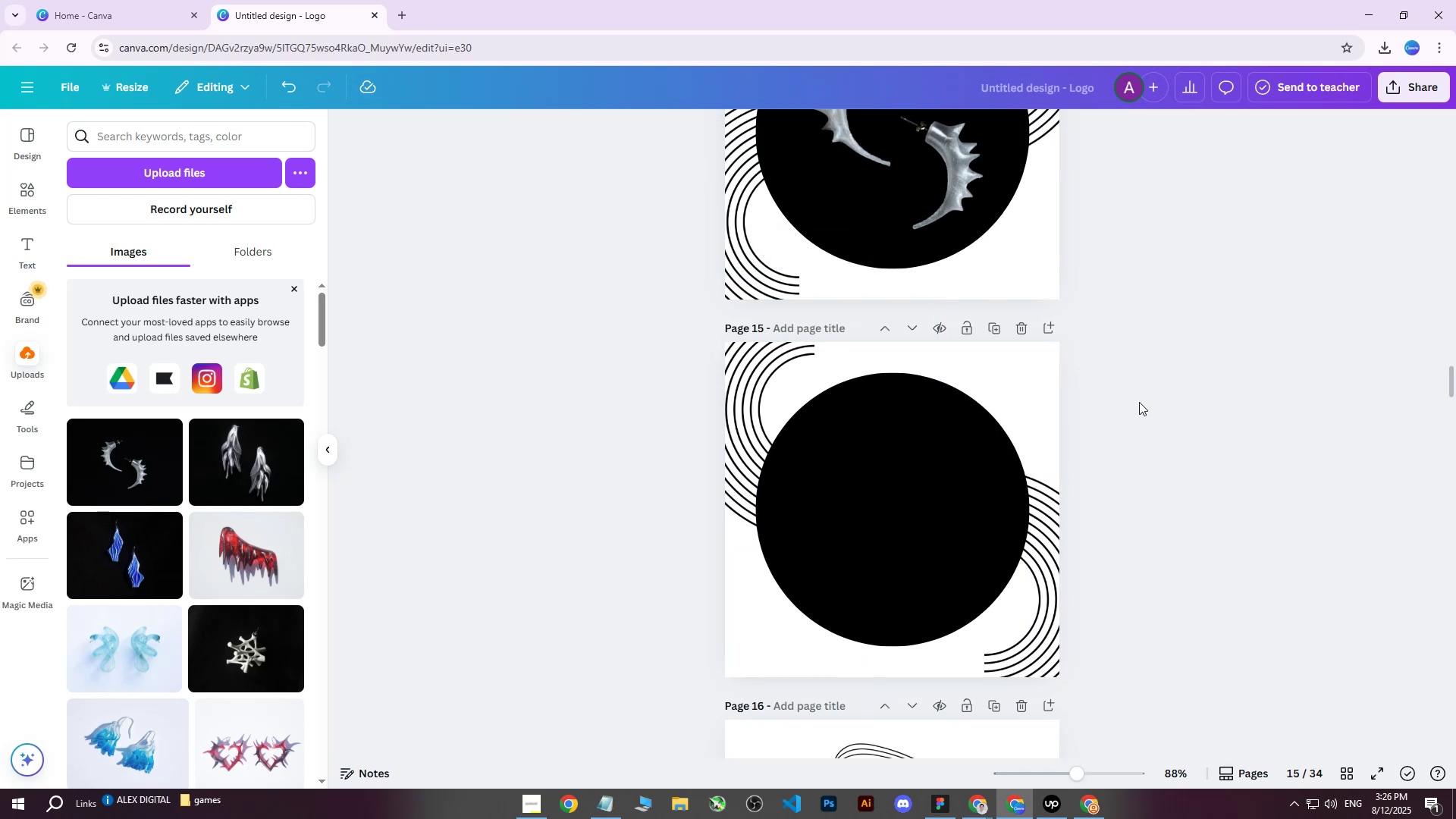 
scroll: coordinate [1139, 402], scroll_direction: up, amount: 3.0
 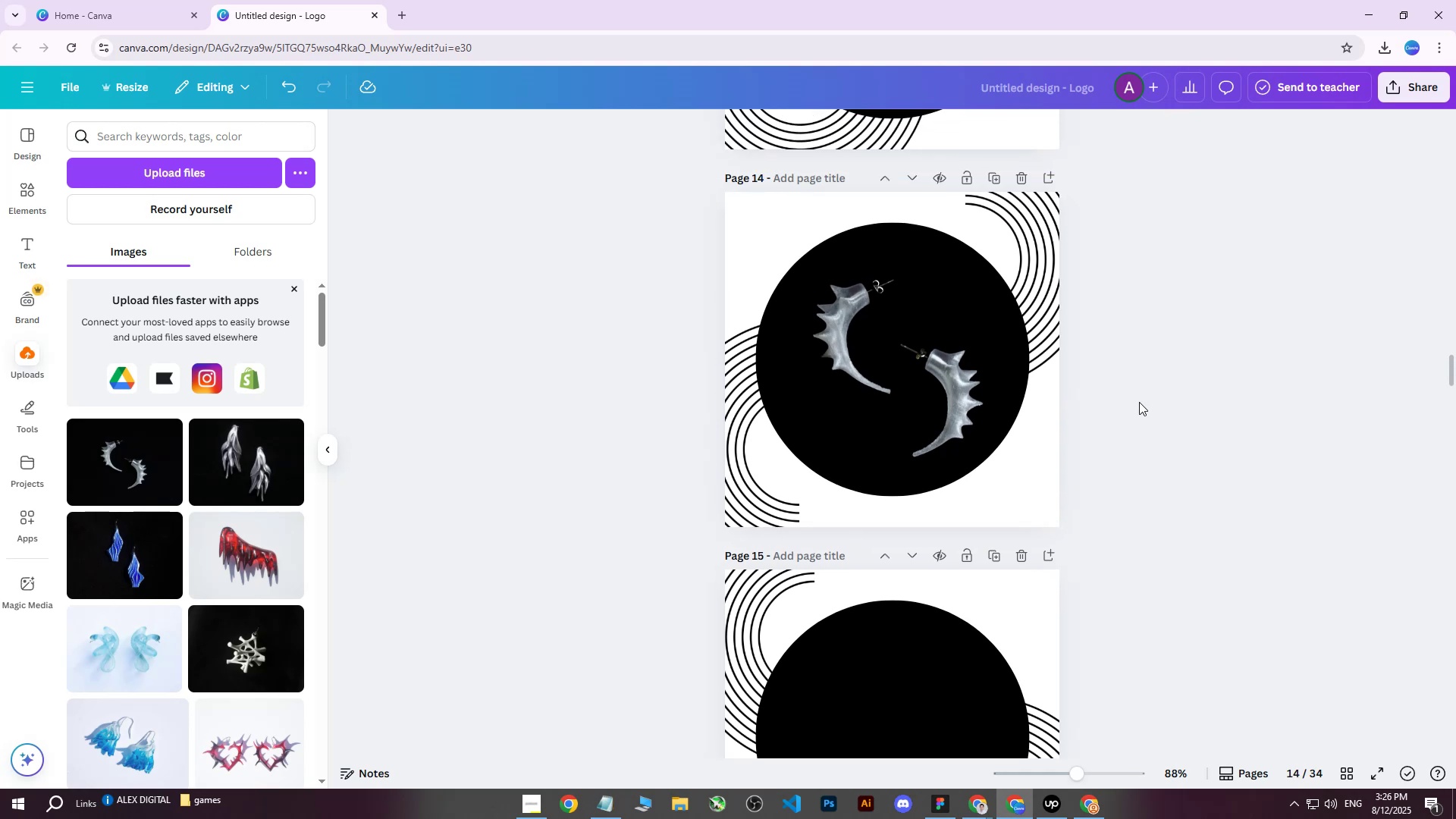 
scroll: coordinate [1139, 402], scroll_direction: down, amount: 2.0
 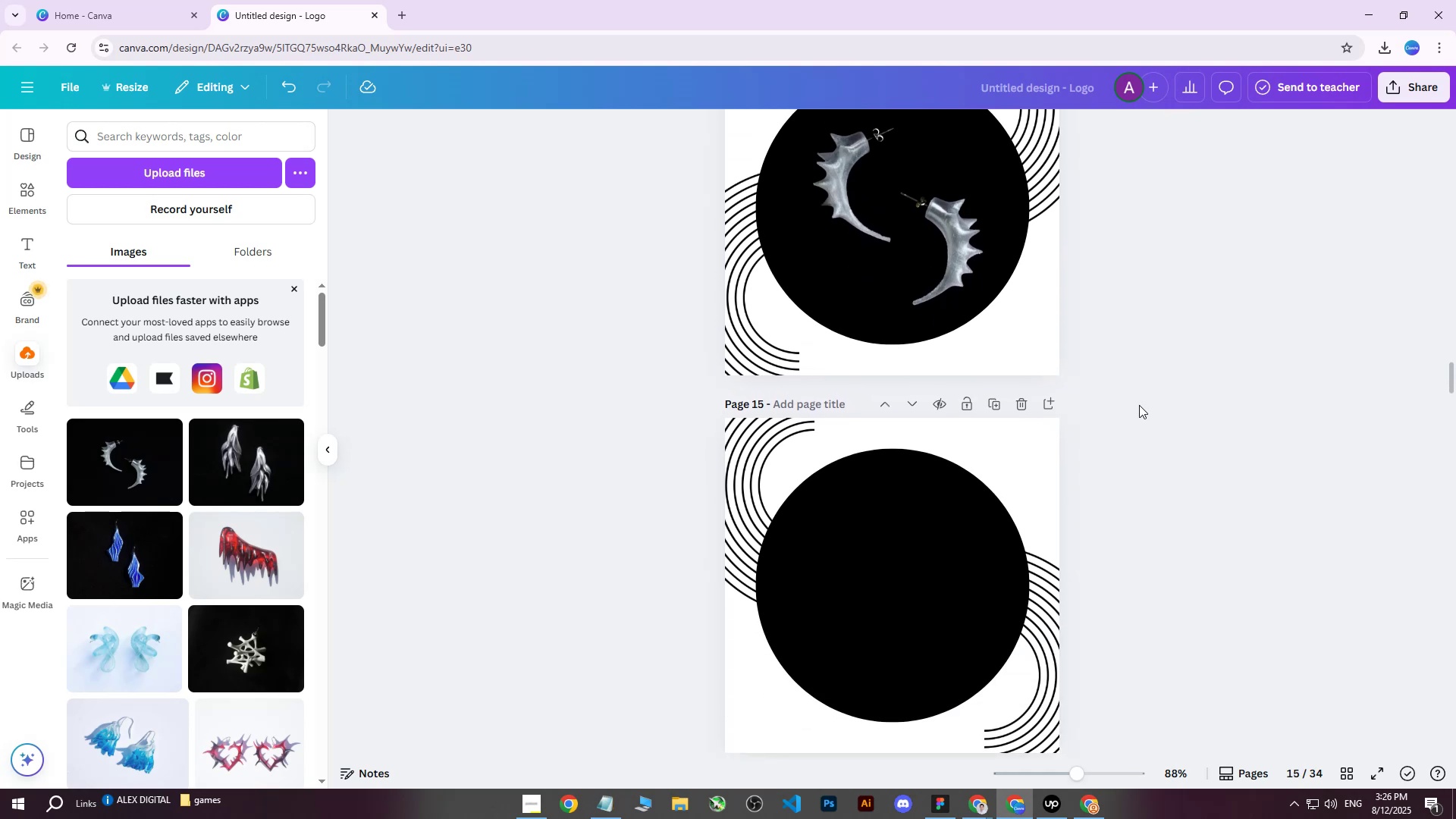 
scroll: coordinate [1139, 405], scroll_direction: up, amount: 11.0
 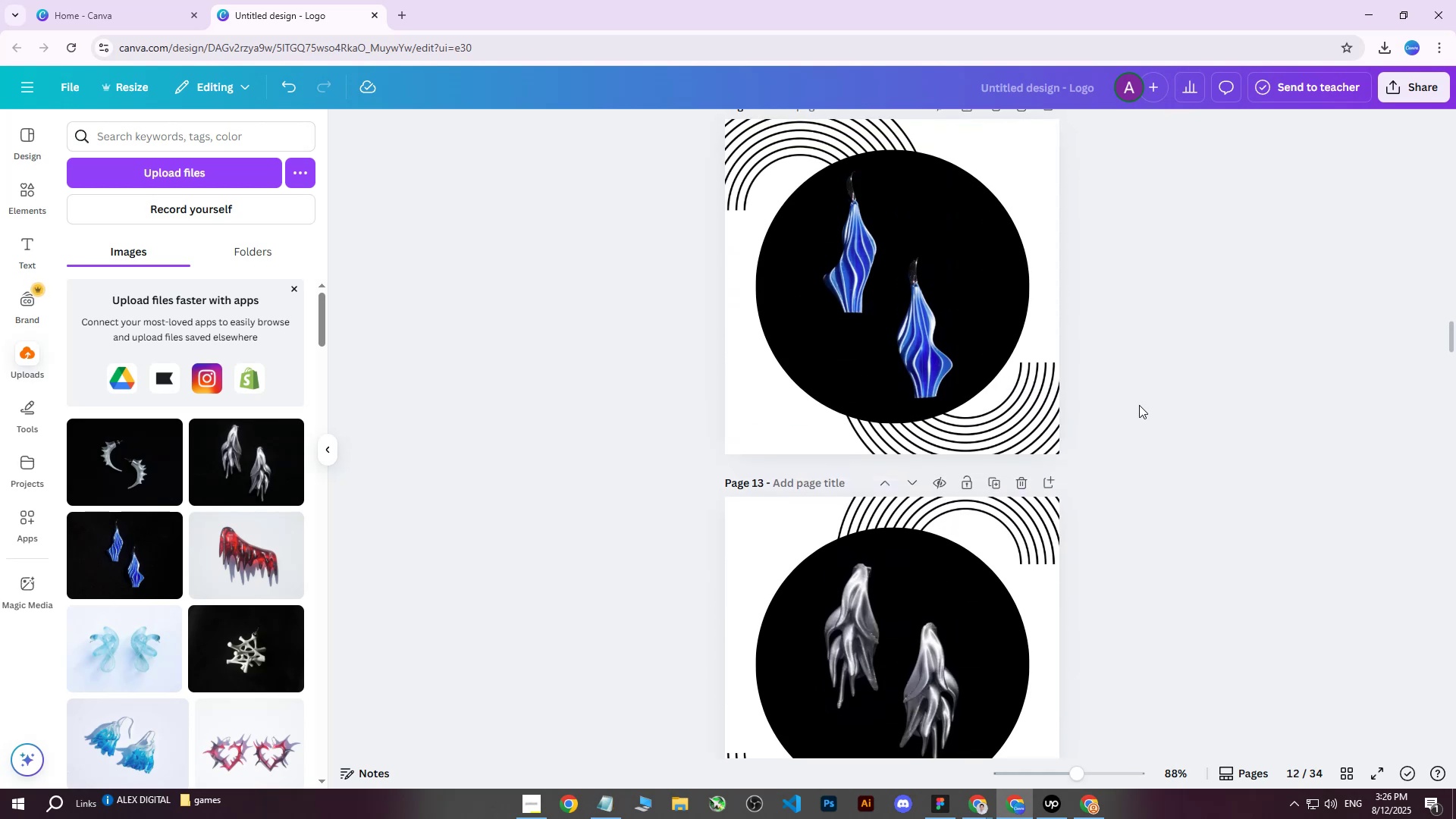 
scroll: coordinate [1147, 387], scroll_direction: down, amount: 13.0
 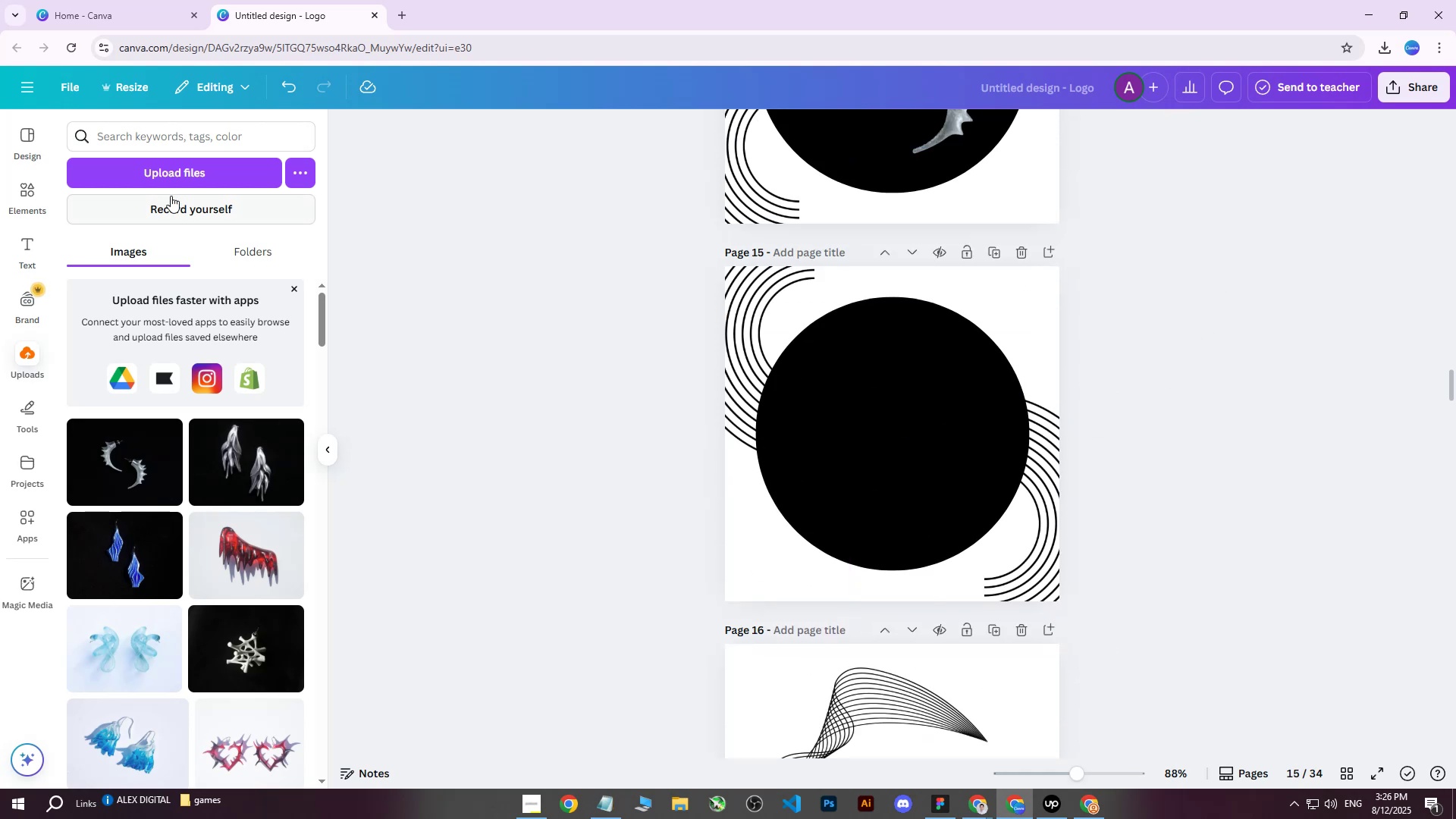 
left_click([177, 169])
 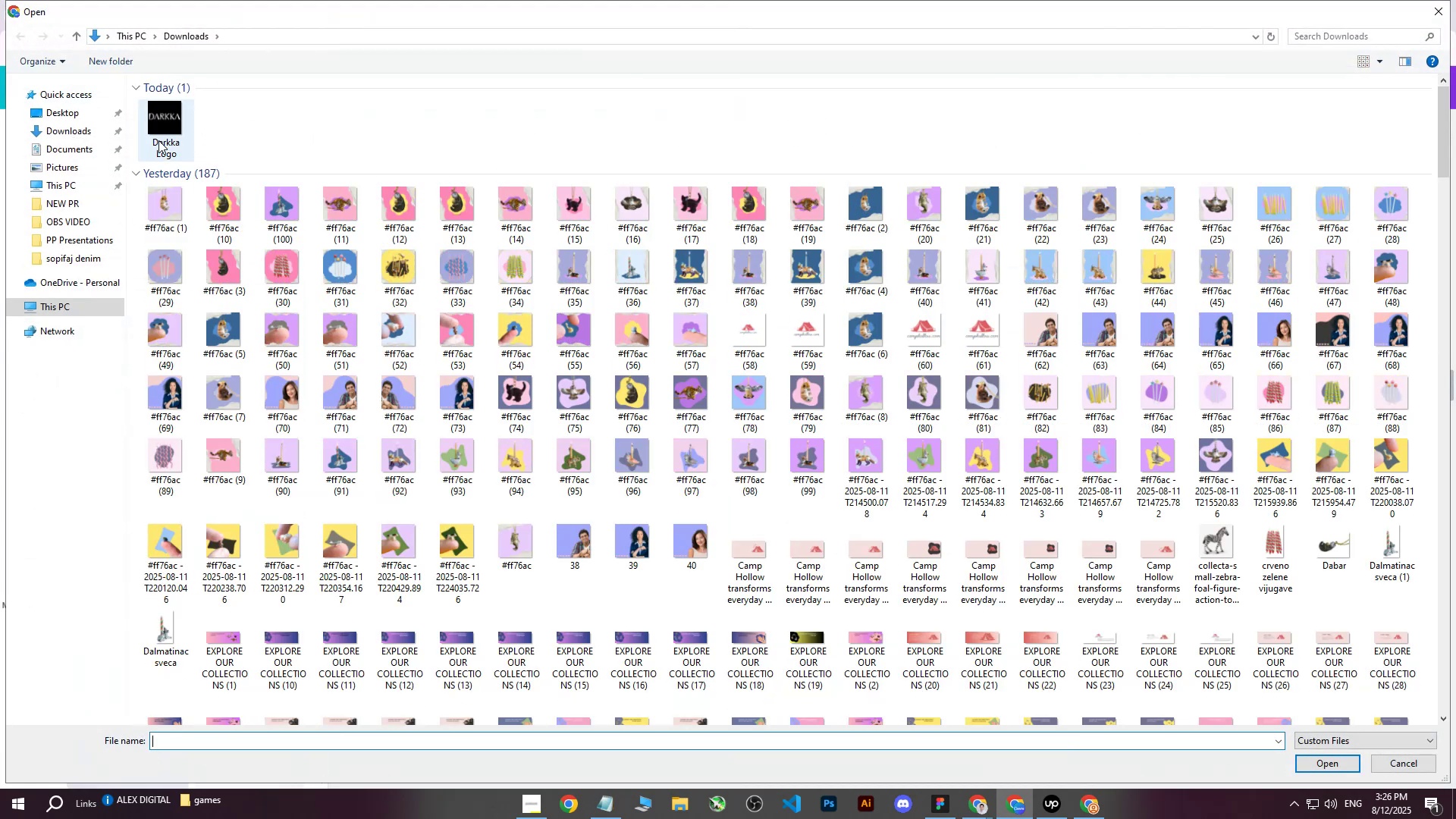 
left_click([154, 130])
 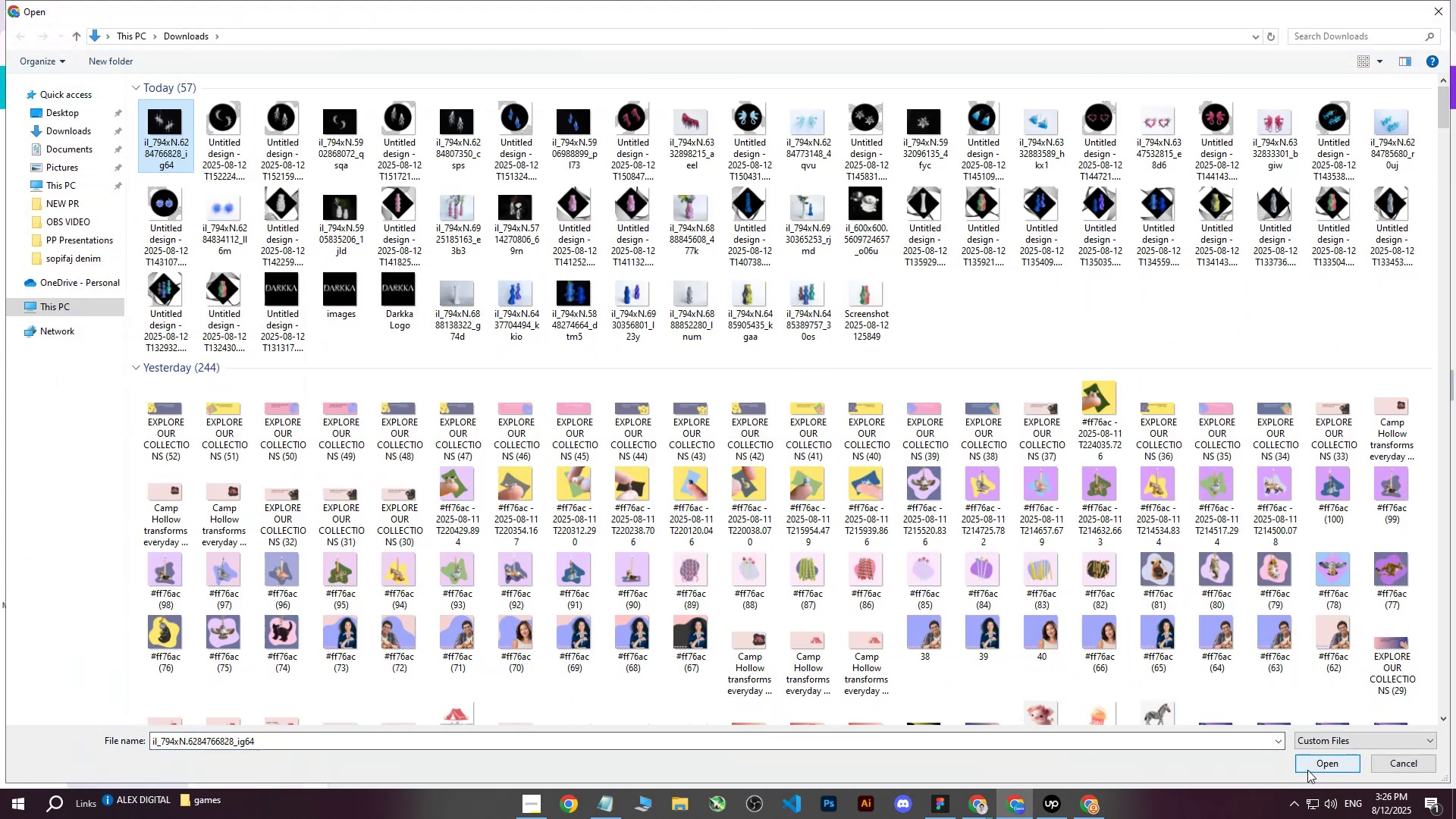 
left_click([1312, 769])
 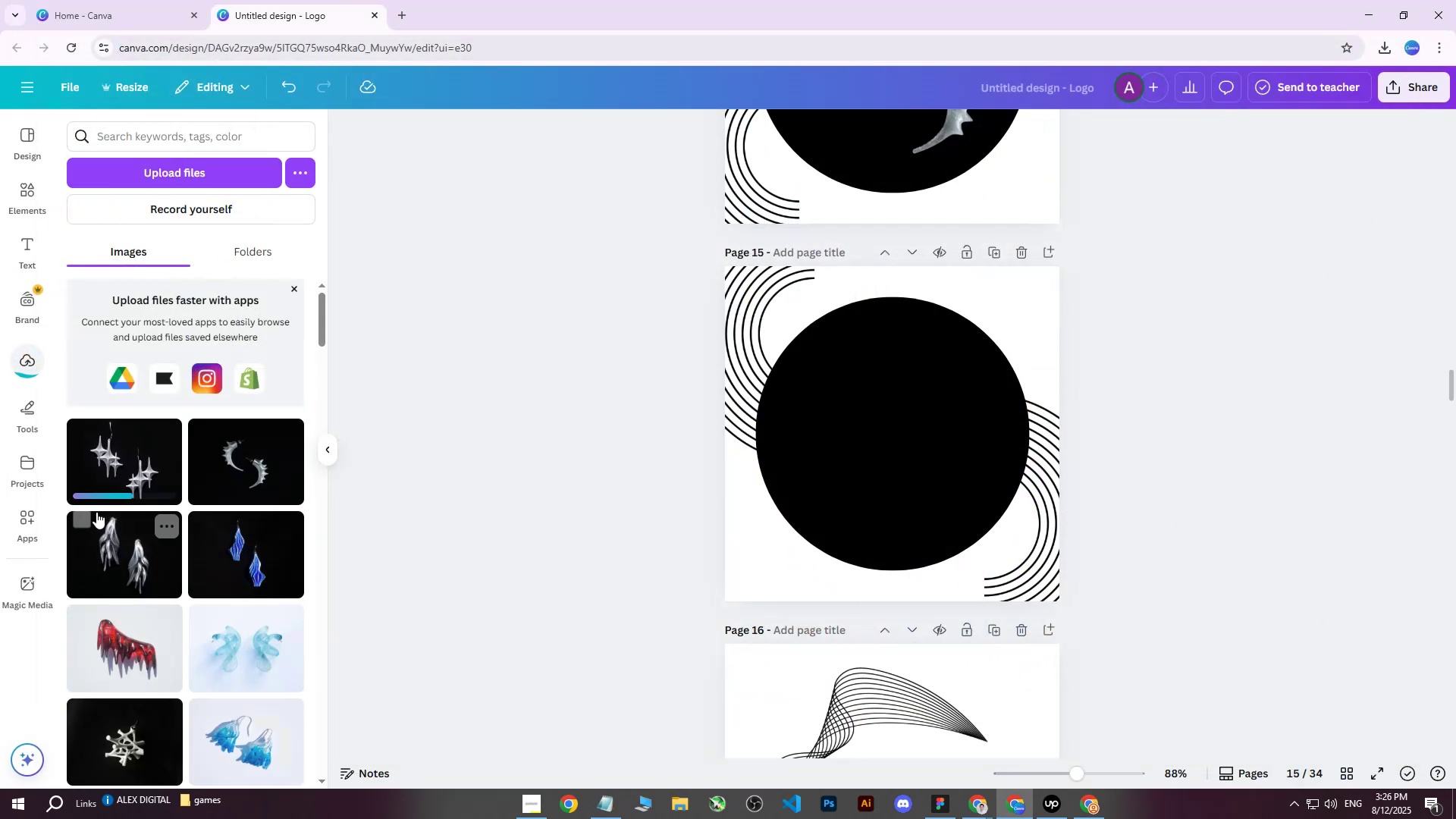 
left_click([95, 455])
 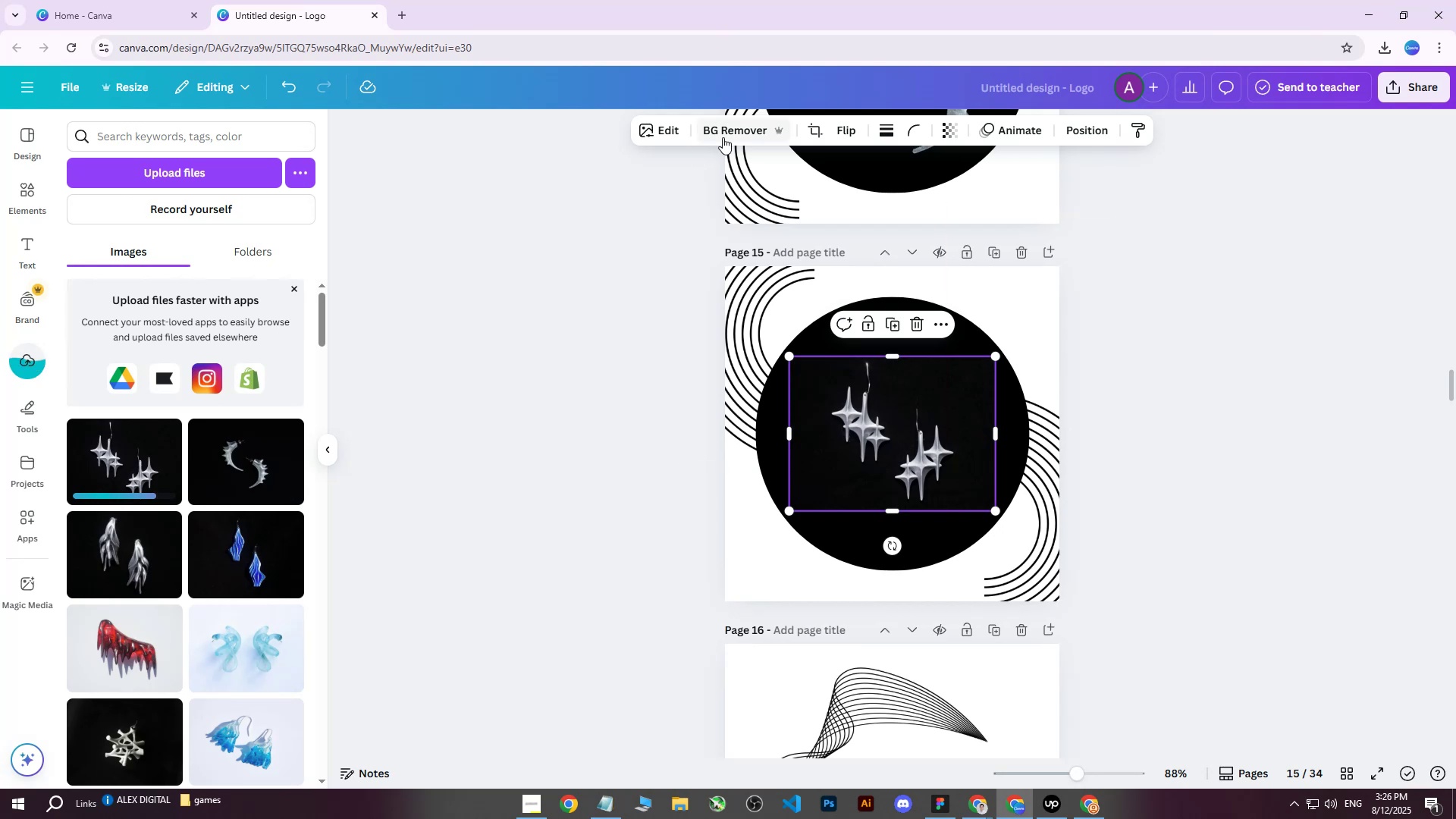 
left_click([726, 129])
 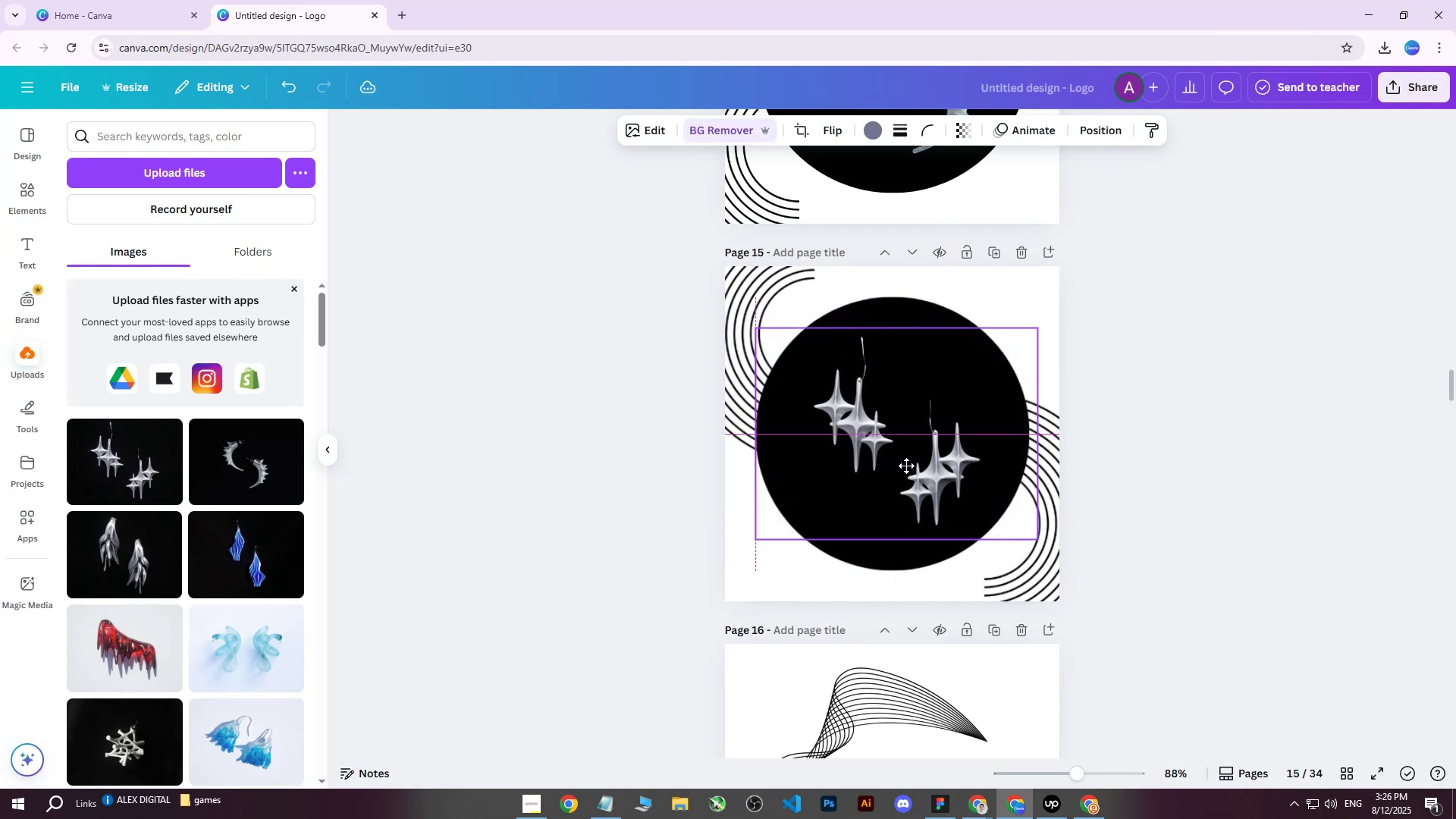 
wait(9.49)
 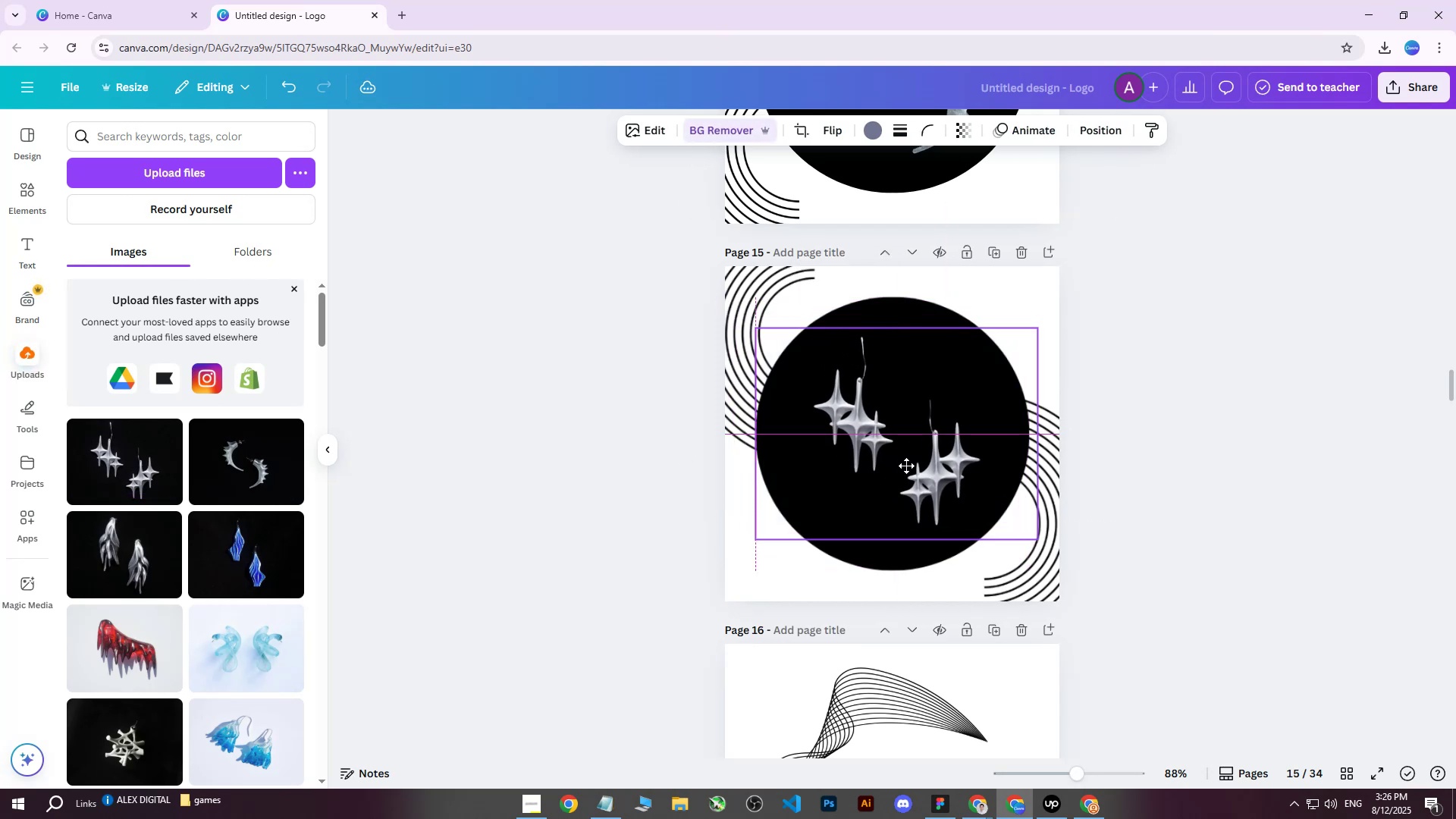 
left_click([1196, 317])
 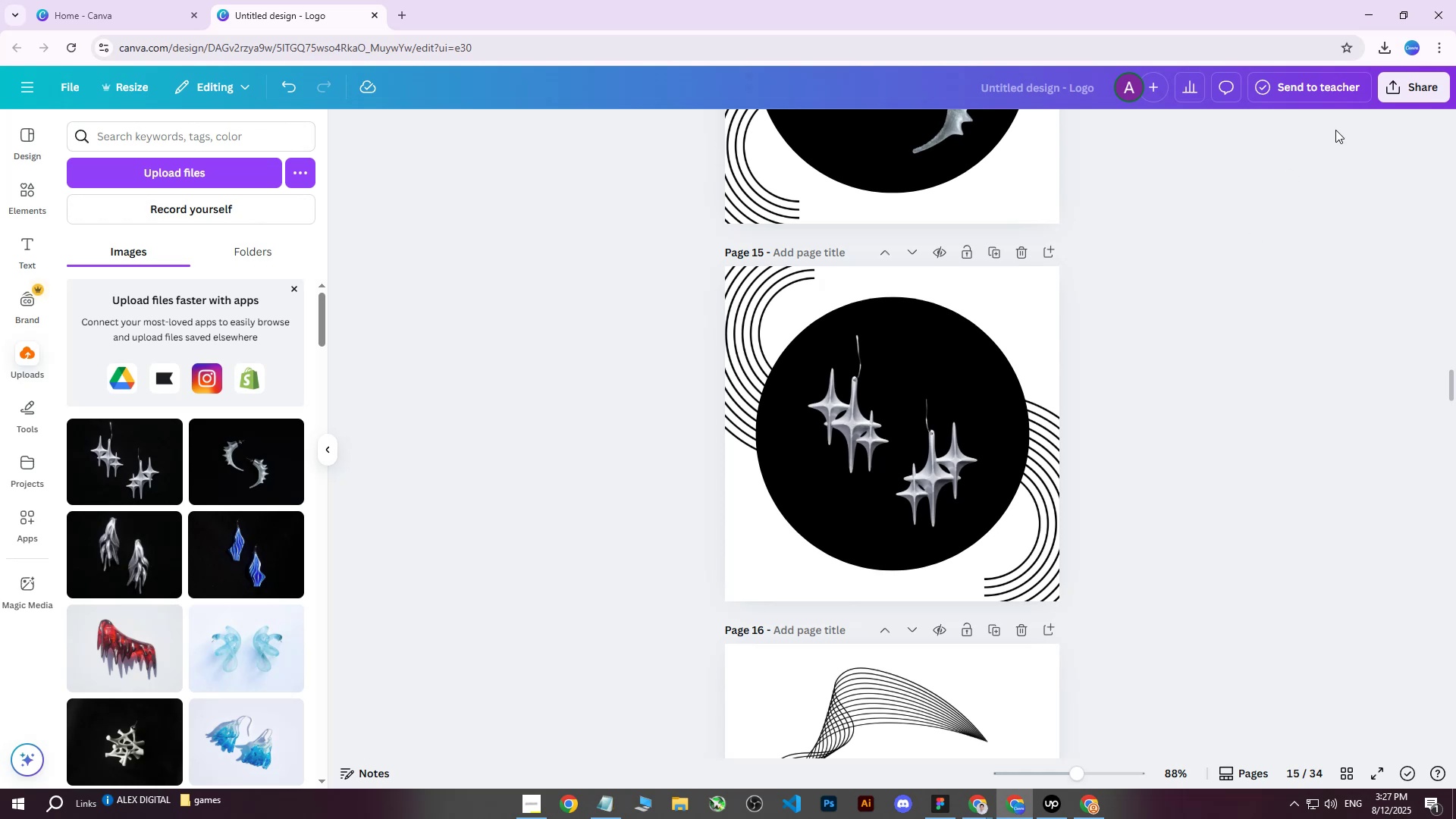 
left_click([1392, 101])
 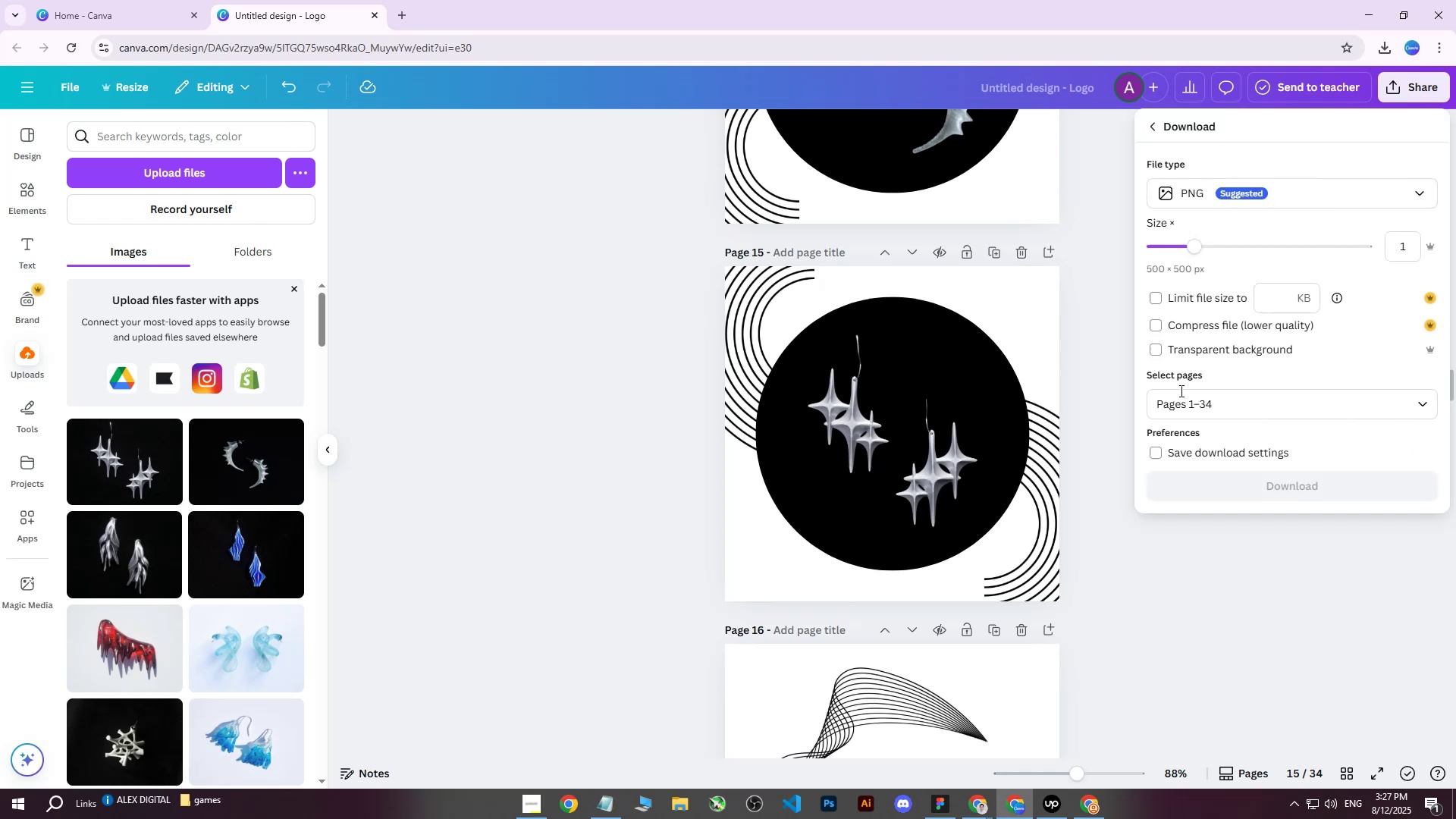 
double_click([1182, 400])
 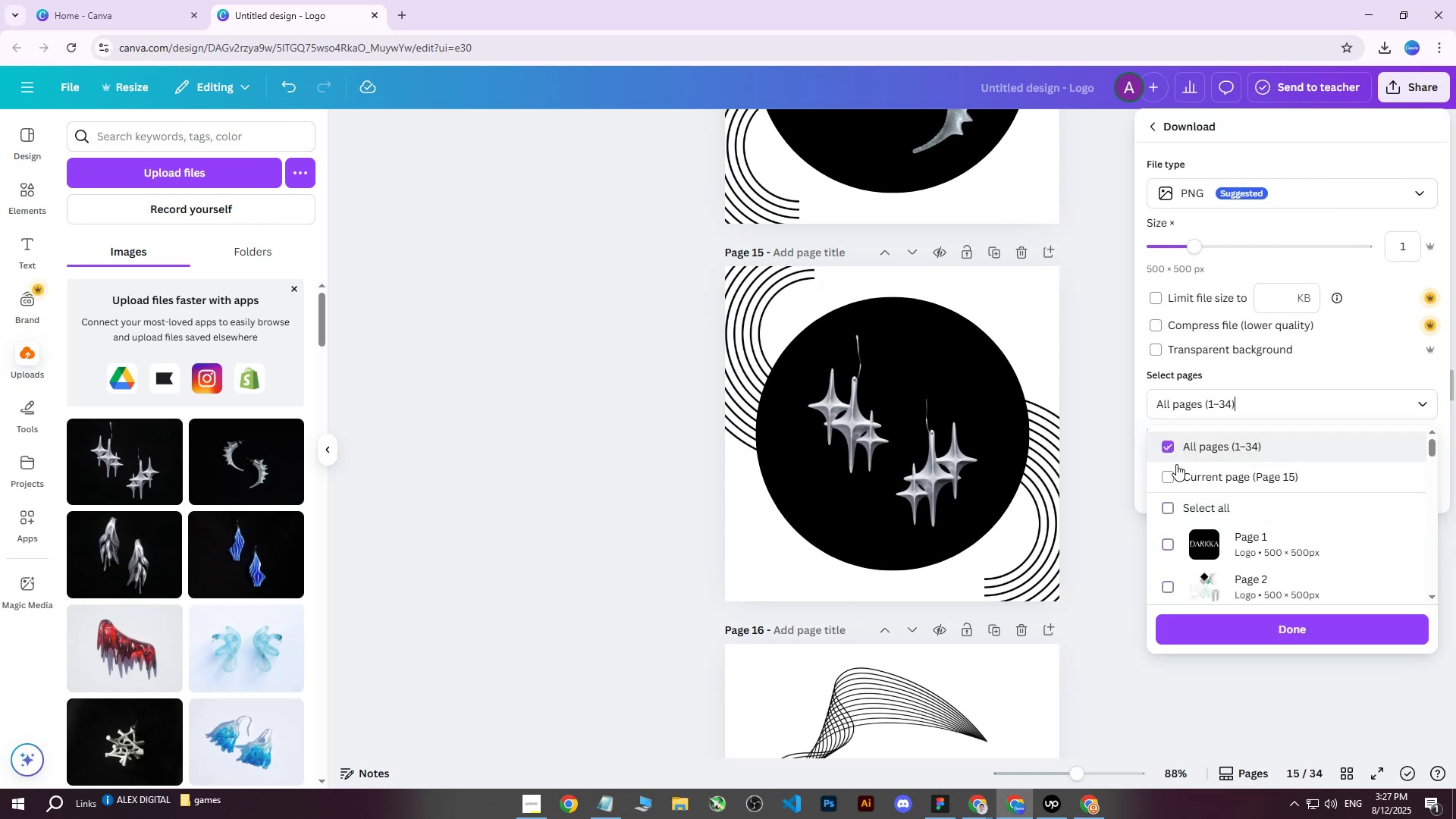 
triple_click([1178, 482])
 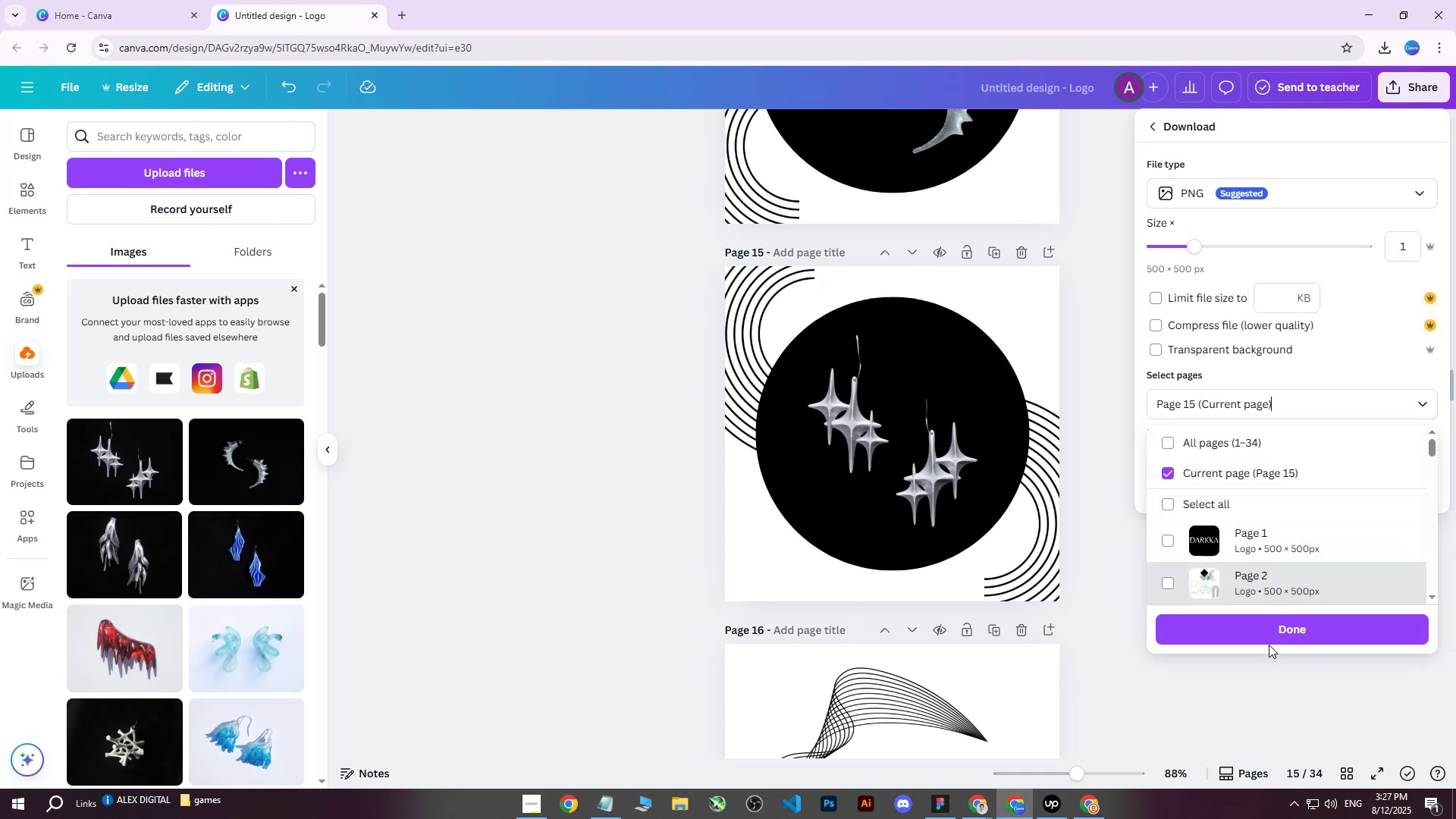 
double_click([1265, 639])
 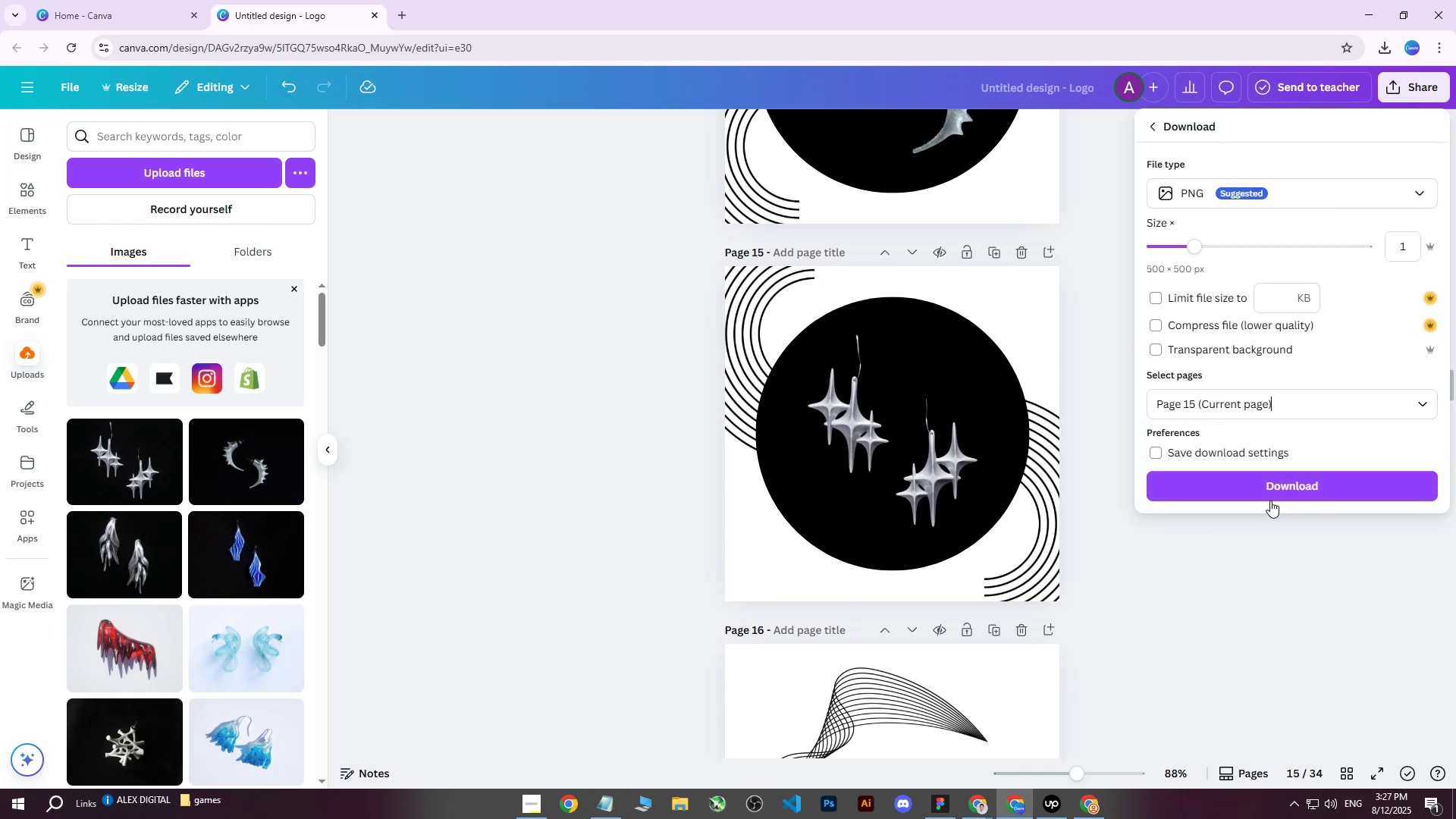 
left_click([1270, 490])
 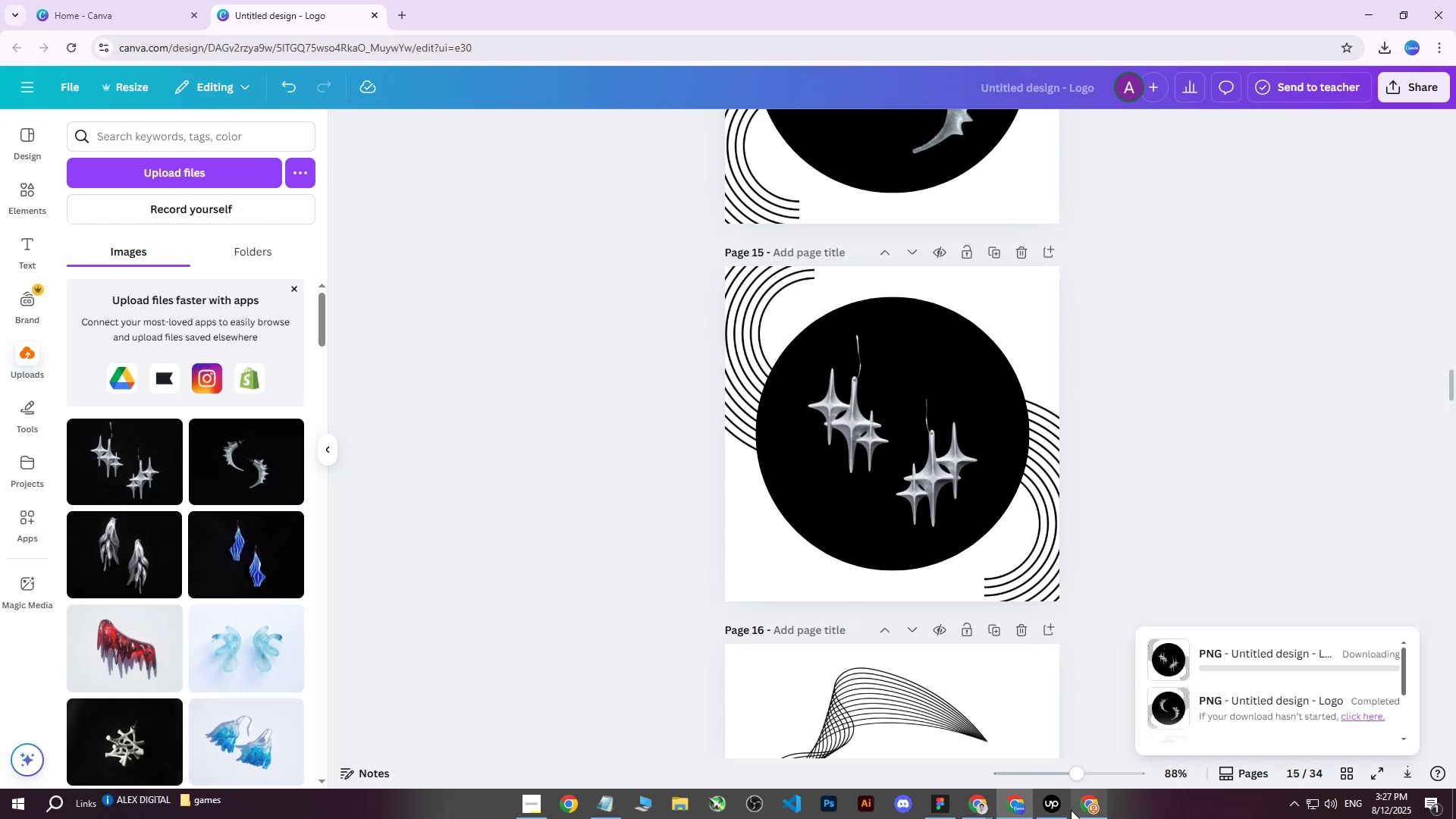 
left_click([1075, 810])
 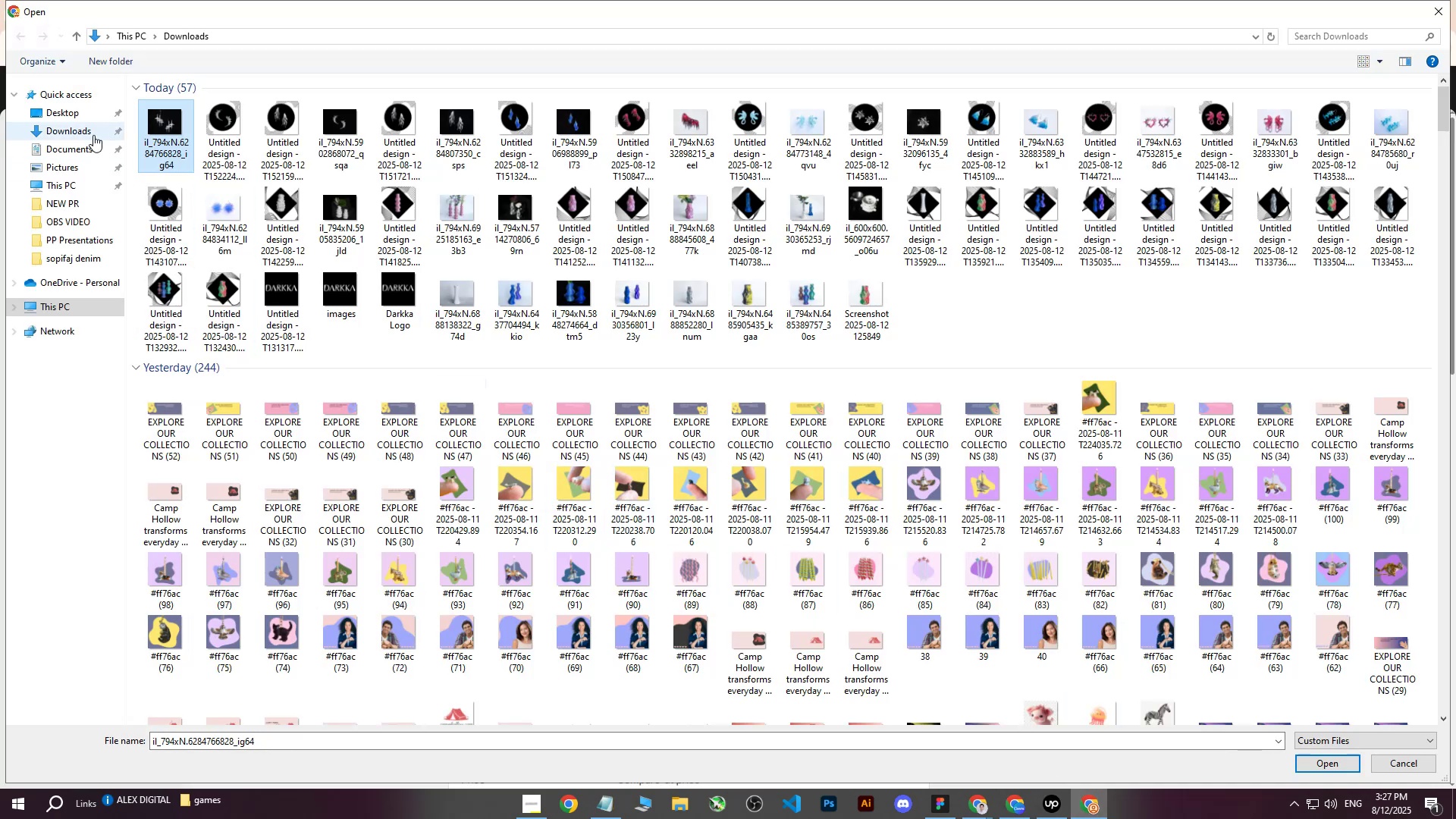 
double_click([67, 136])
 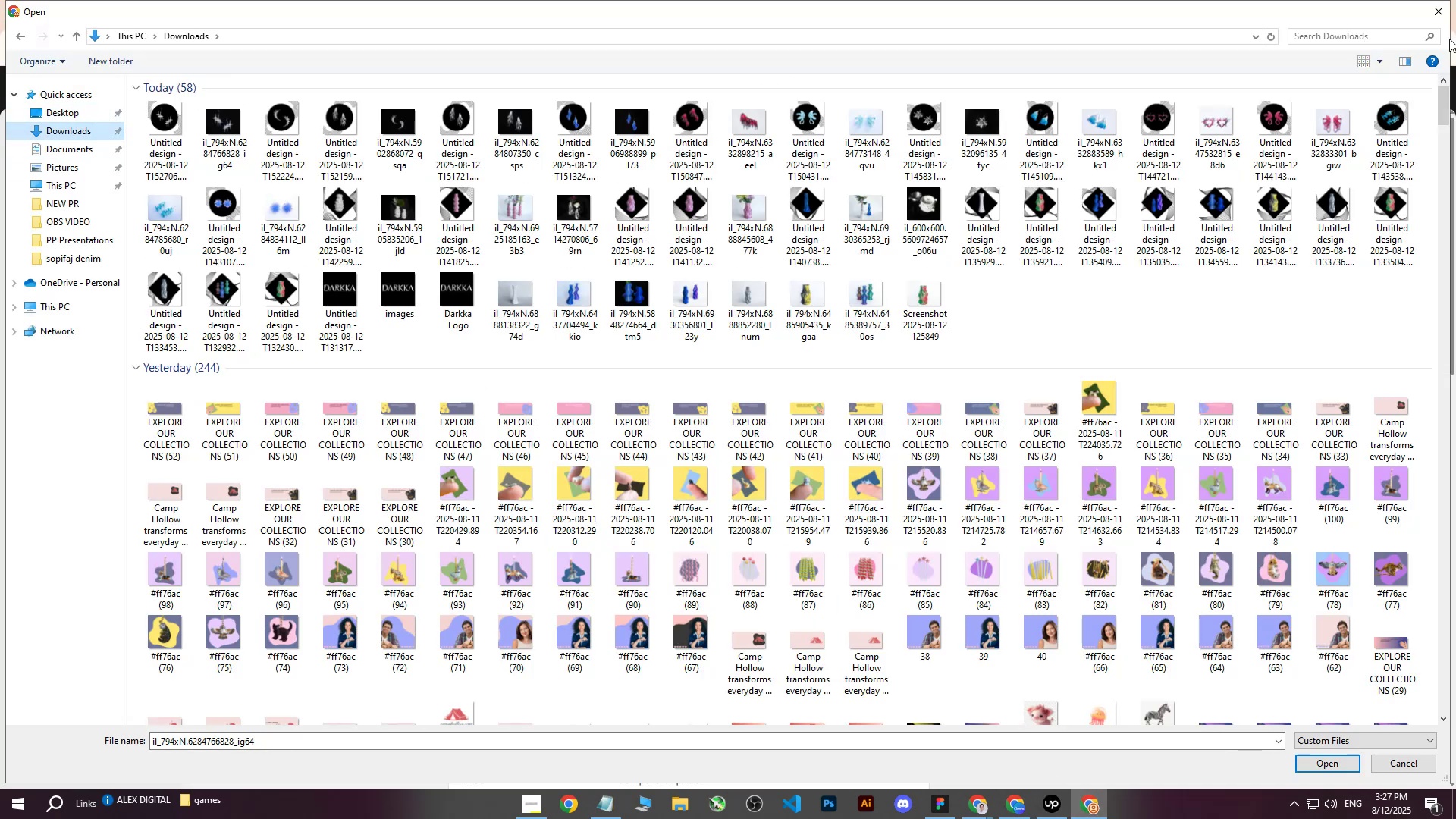 
left_click([1442, 17])
 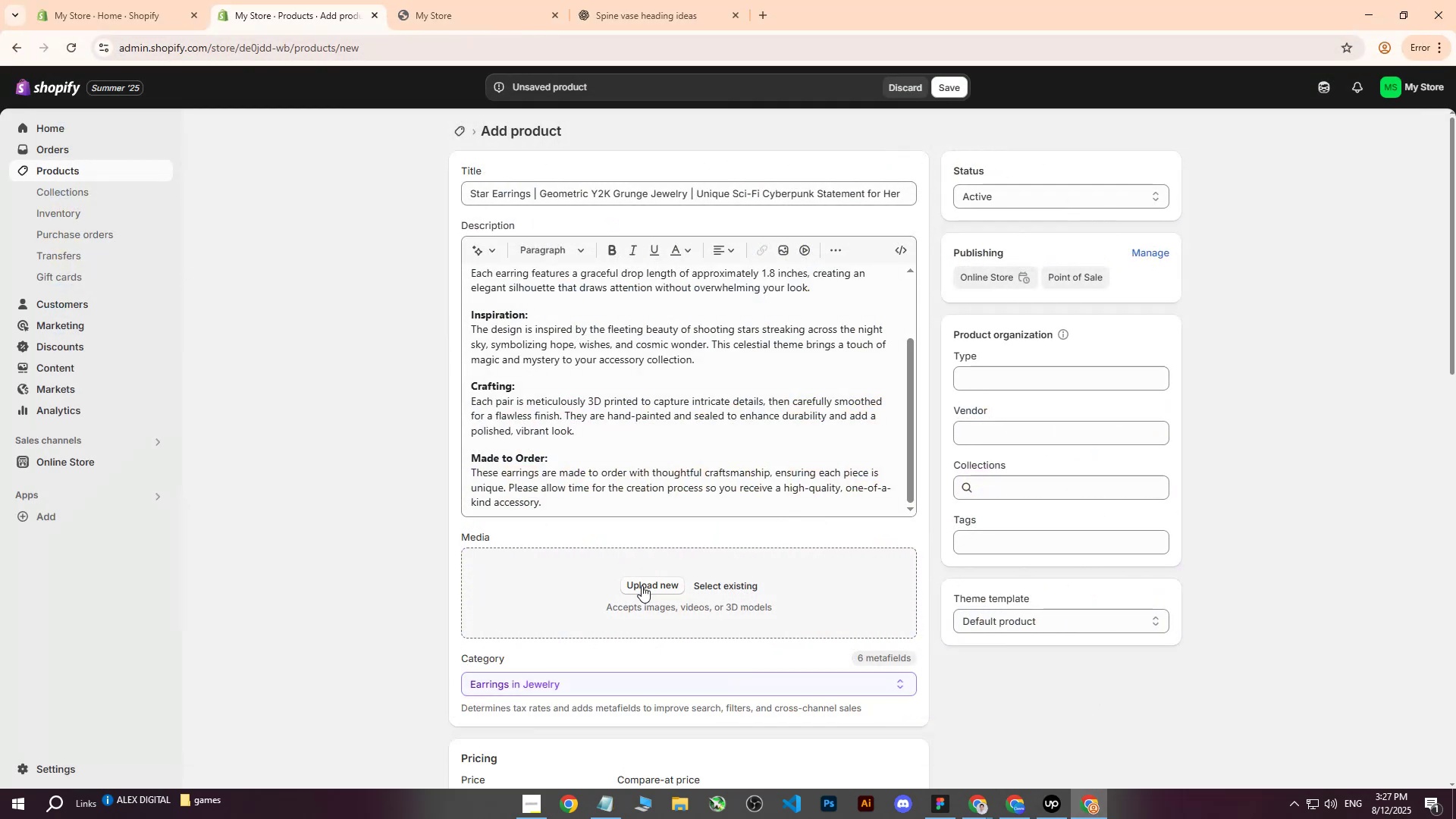 
left_click([642, 585])
 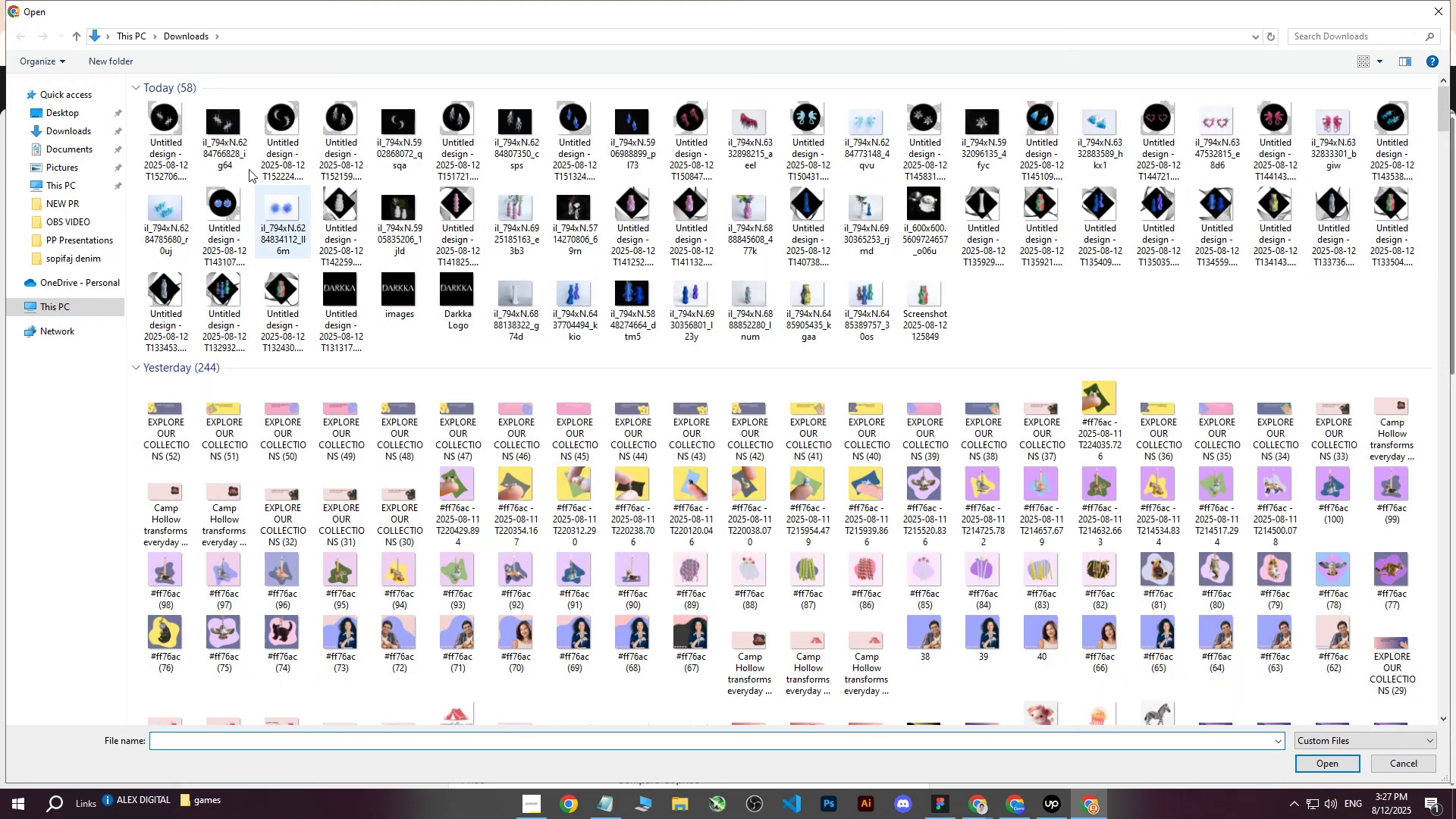 
left_click([164, 102])
 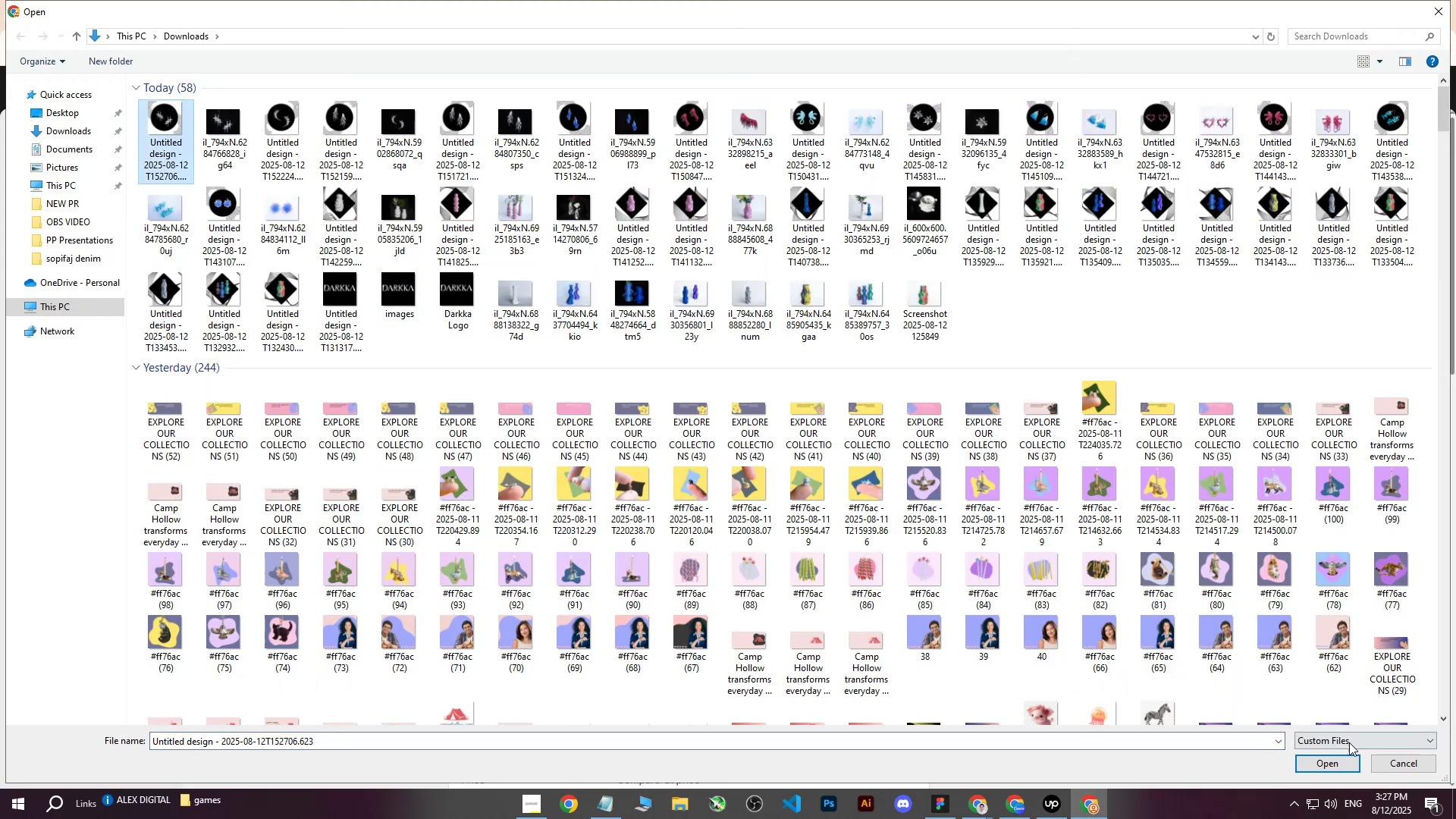 
left_click([1329, 766])
 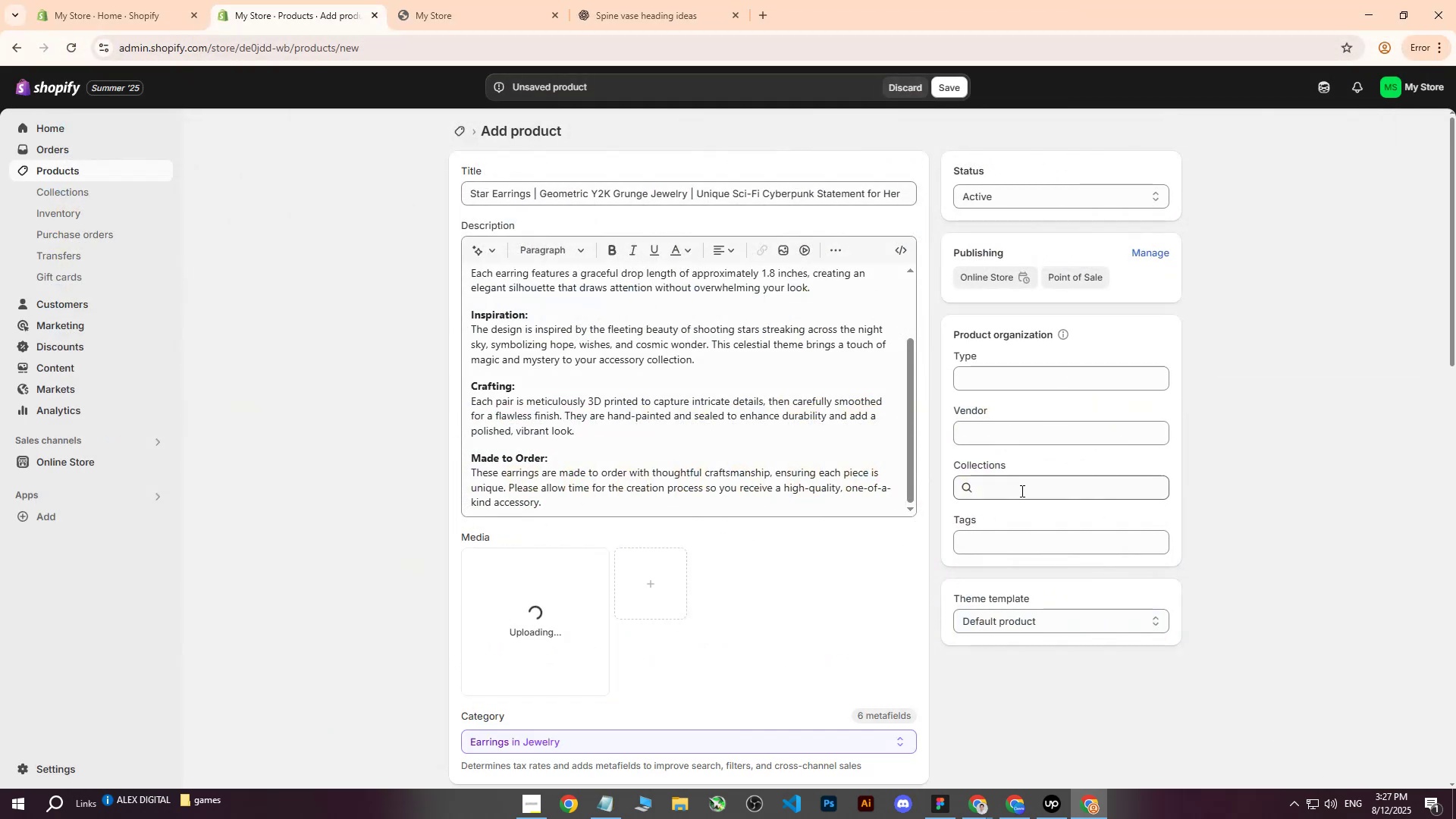 
scroll: coordinate [716, 441], scroll_direction: down, amount: 4.0
 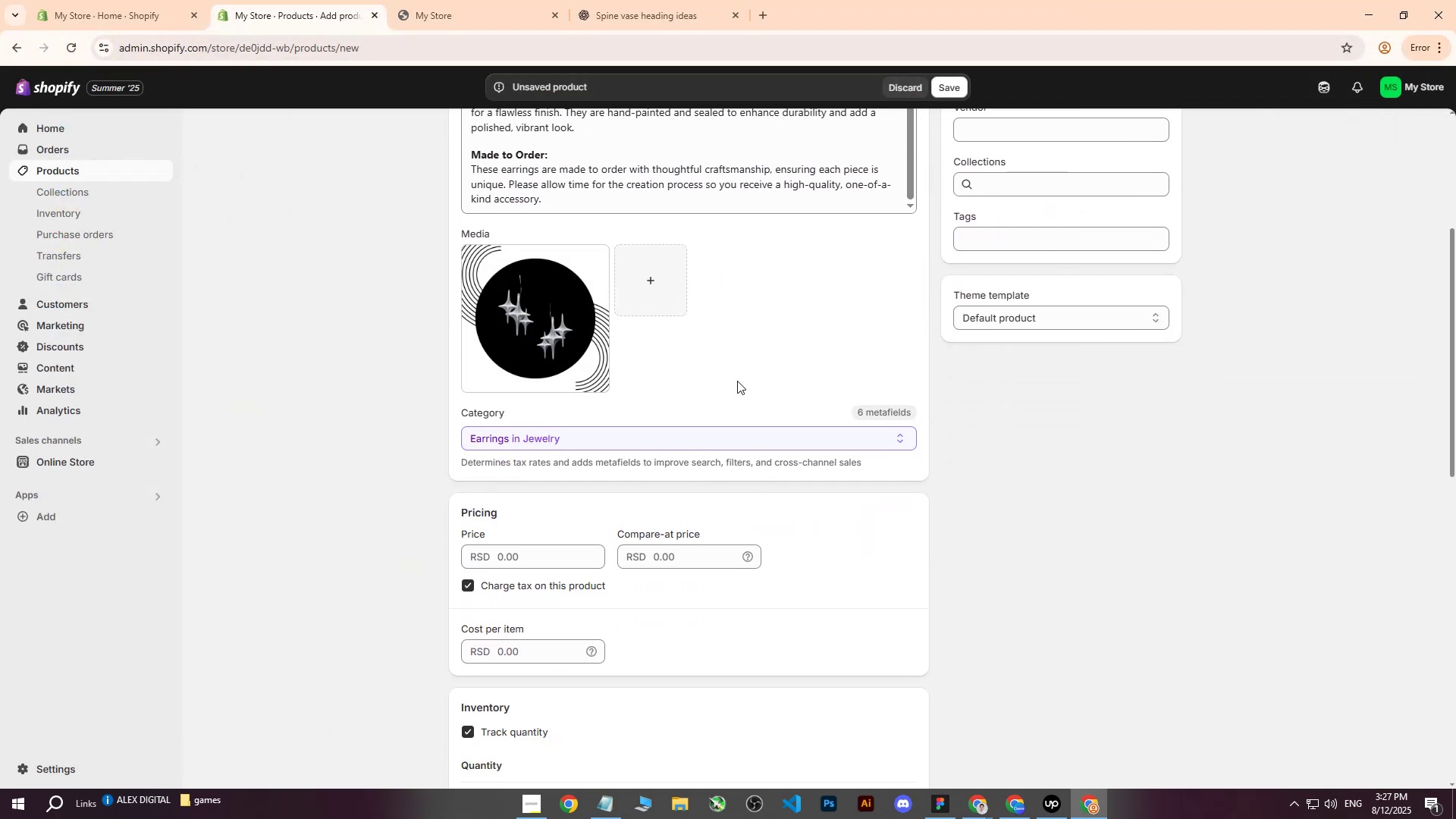 
left_click([560, 318])
 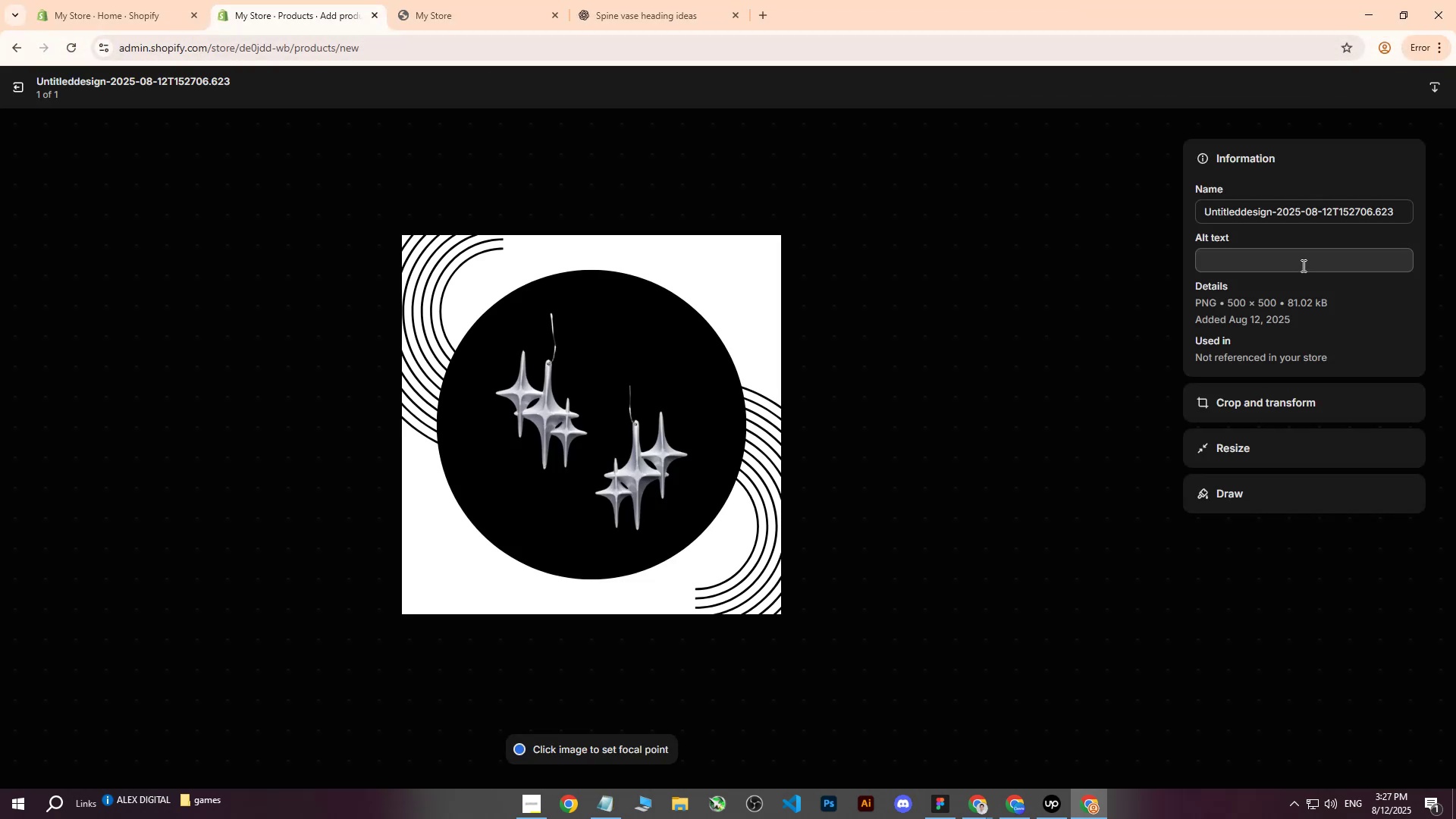 
left_click([1304, 262])
 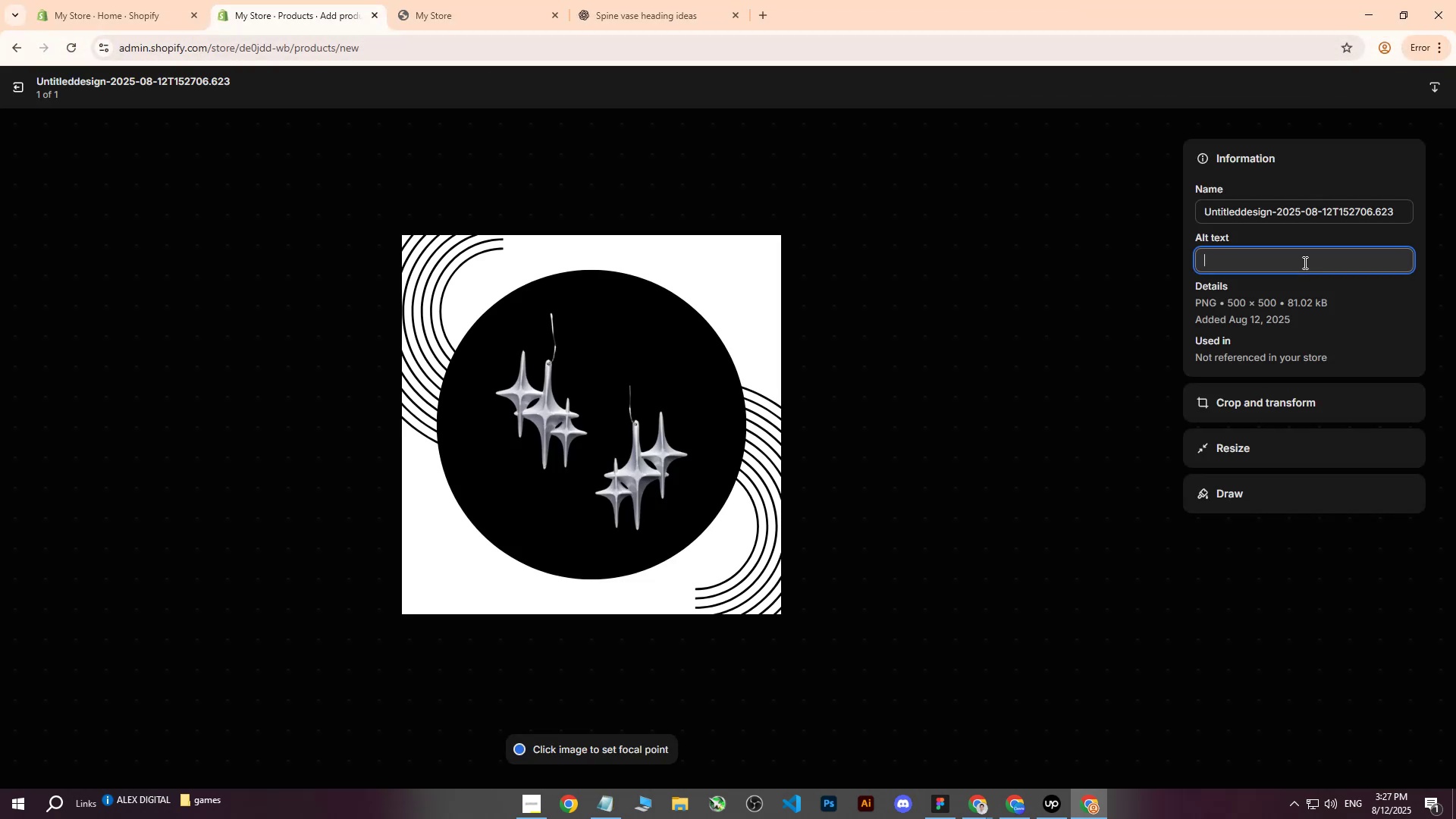 
type(Star earings on black background with geometric shape.)
 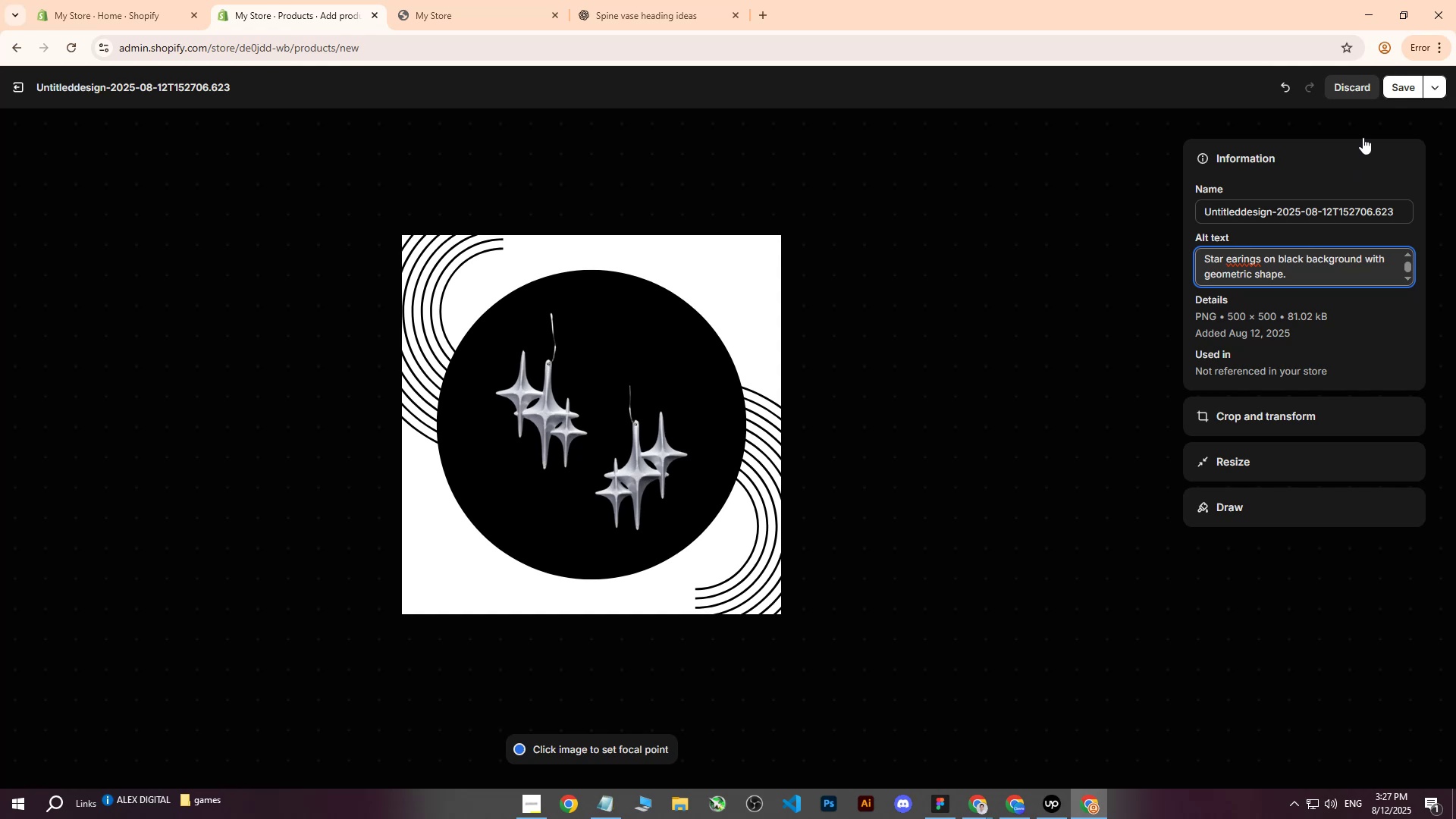 
left_click([1385, 96])
 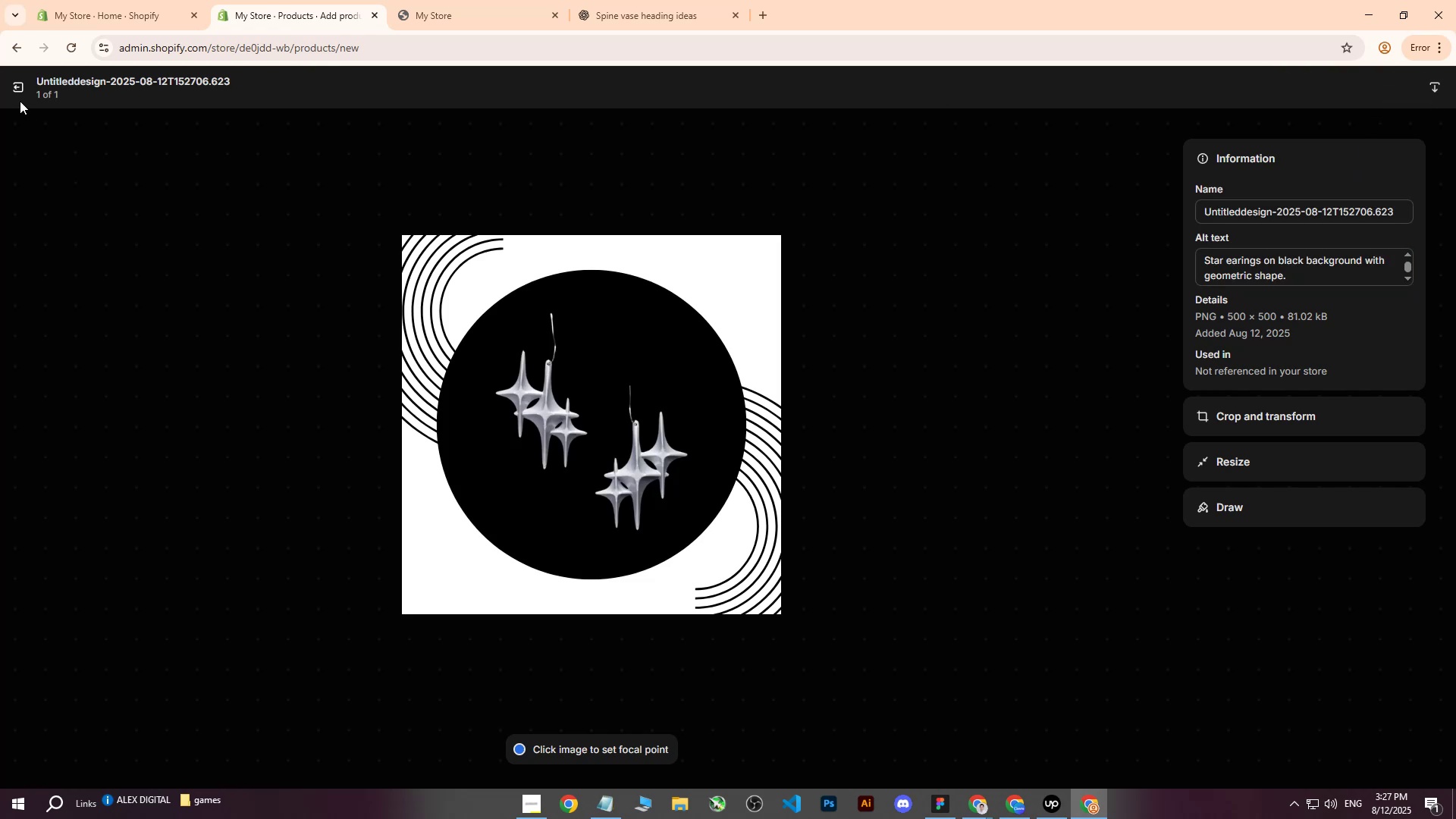 
left_click([23, 89])
 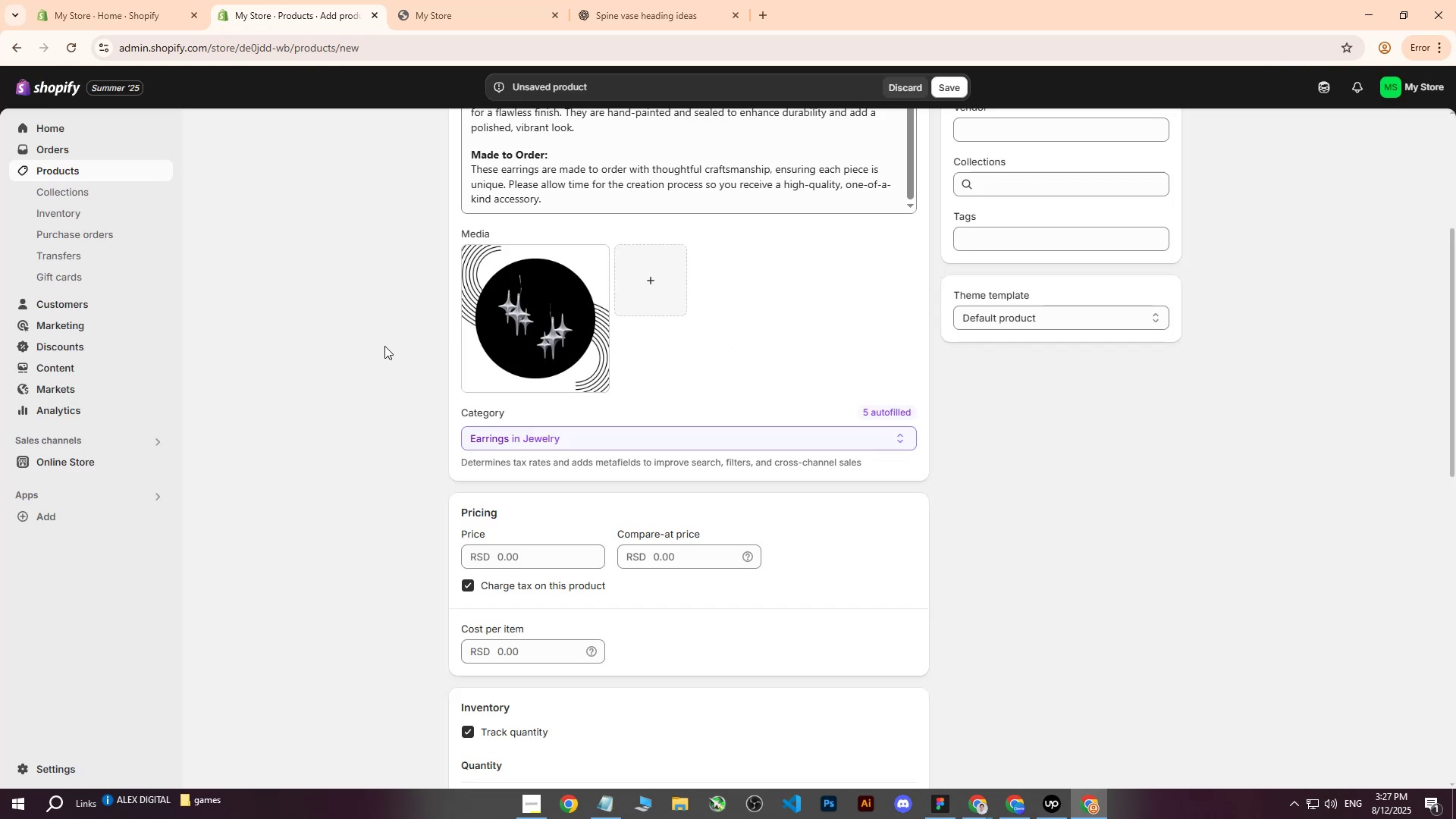 
scroll: coordinate [531, 395], scroll_direction: down, amount: 1.0
 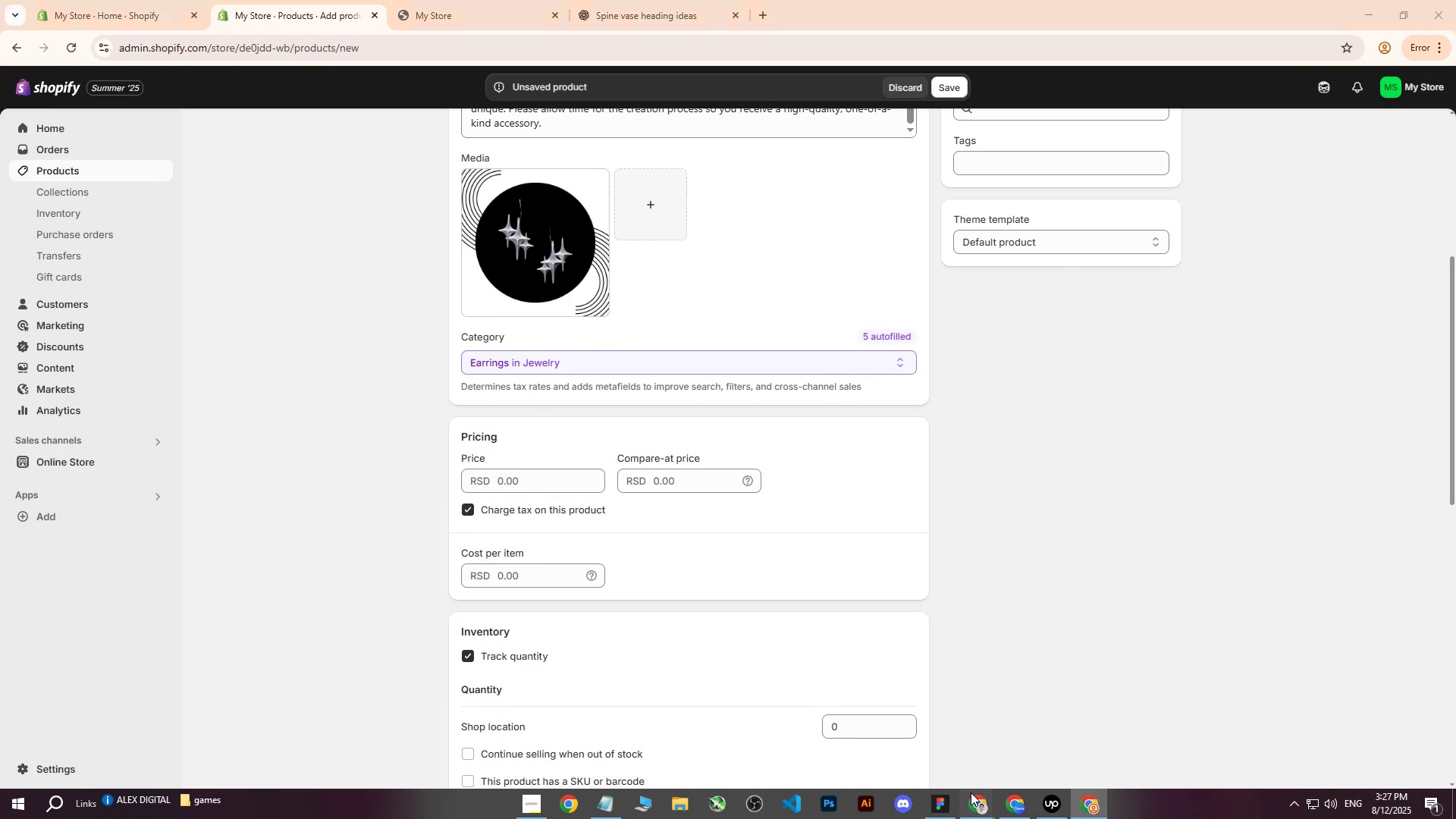 
double_click([912, 760])
 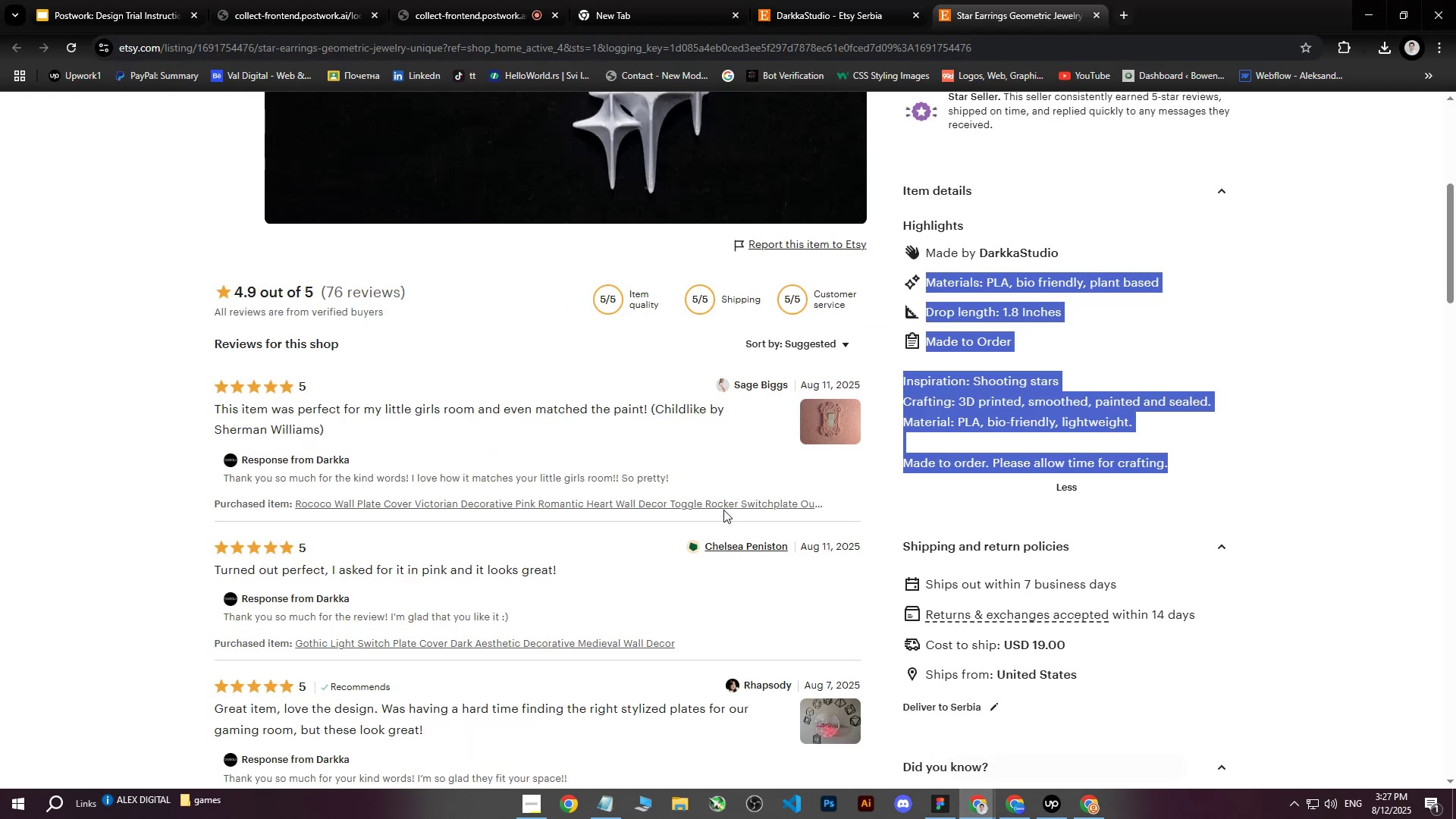 
scroll: coordinate [670, 440], scroll_direction: up, amount: 10.0
 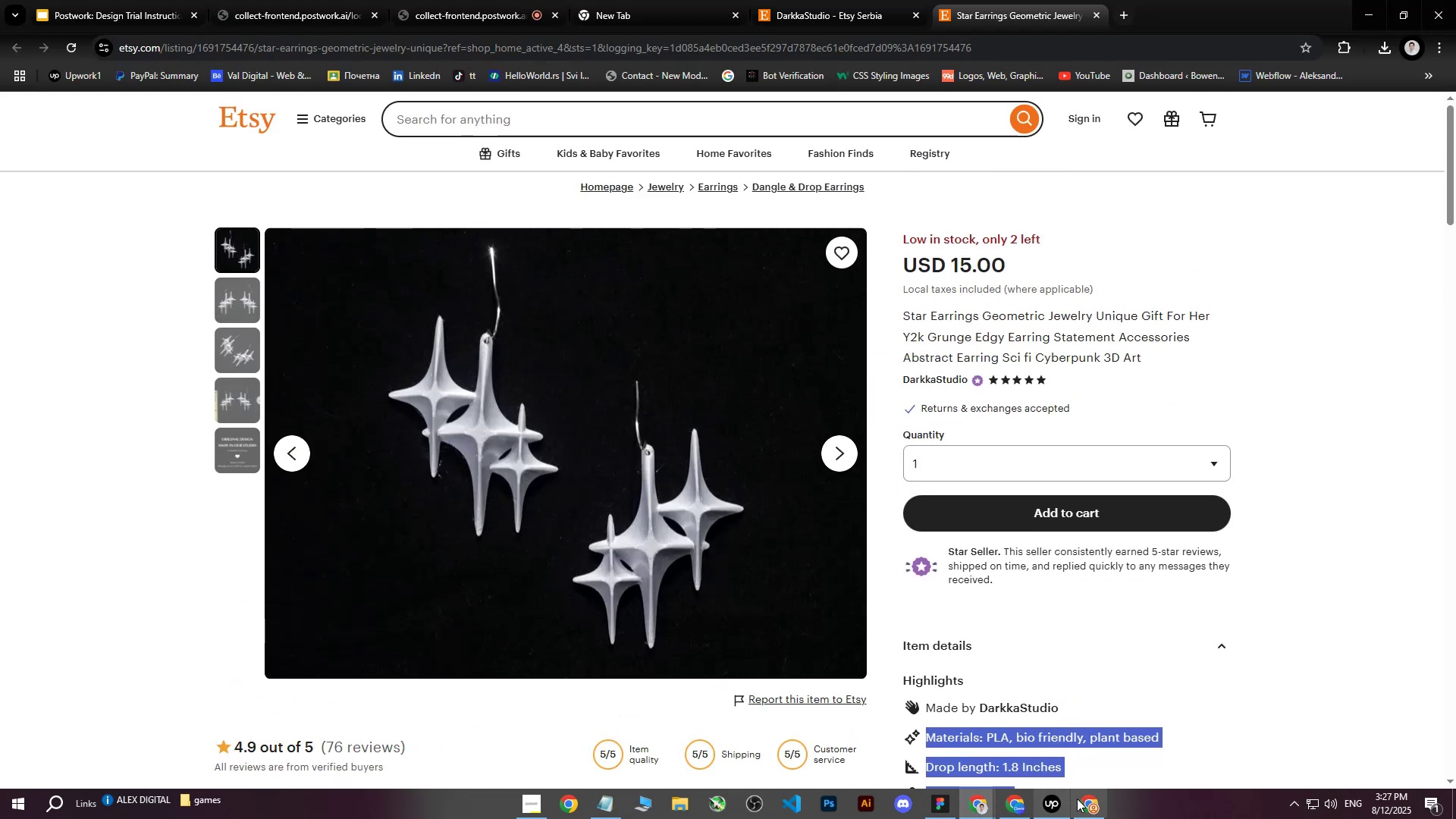 
left_click([1090, 803])
 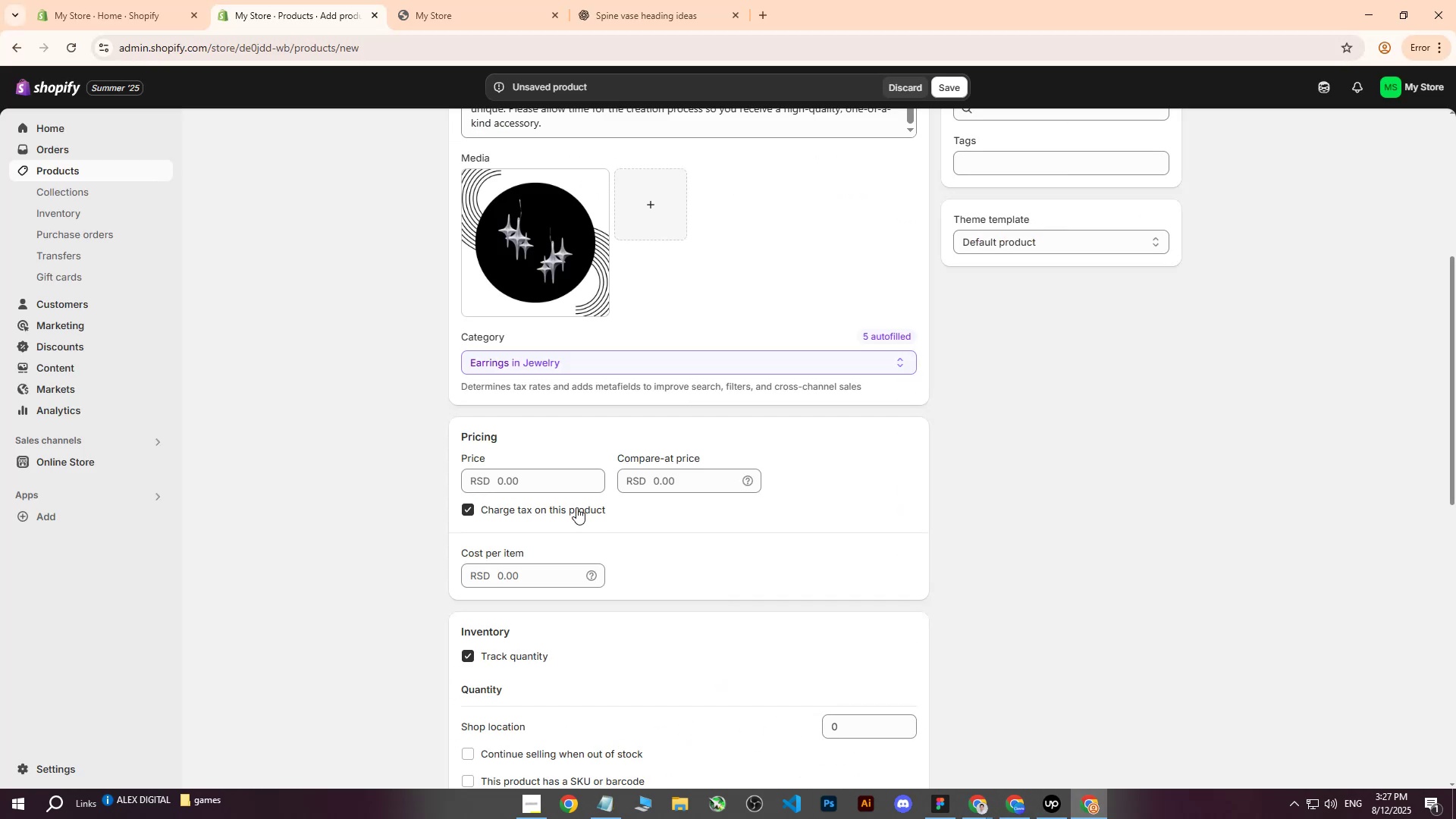 
left_click([549, 485])
 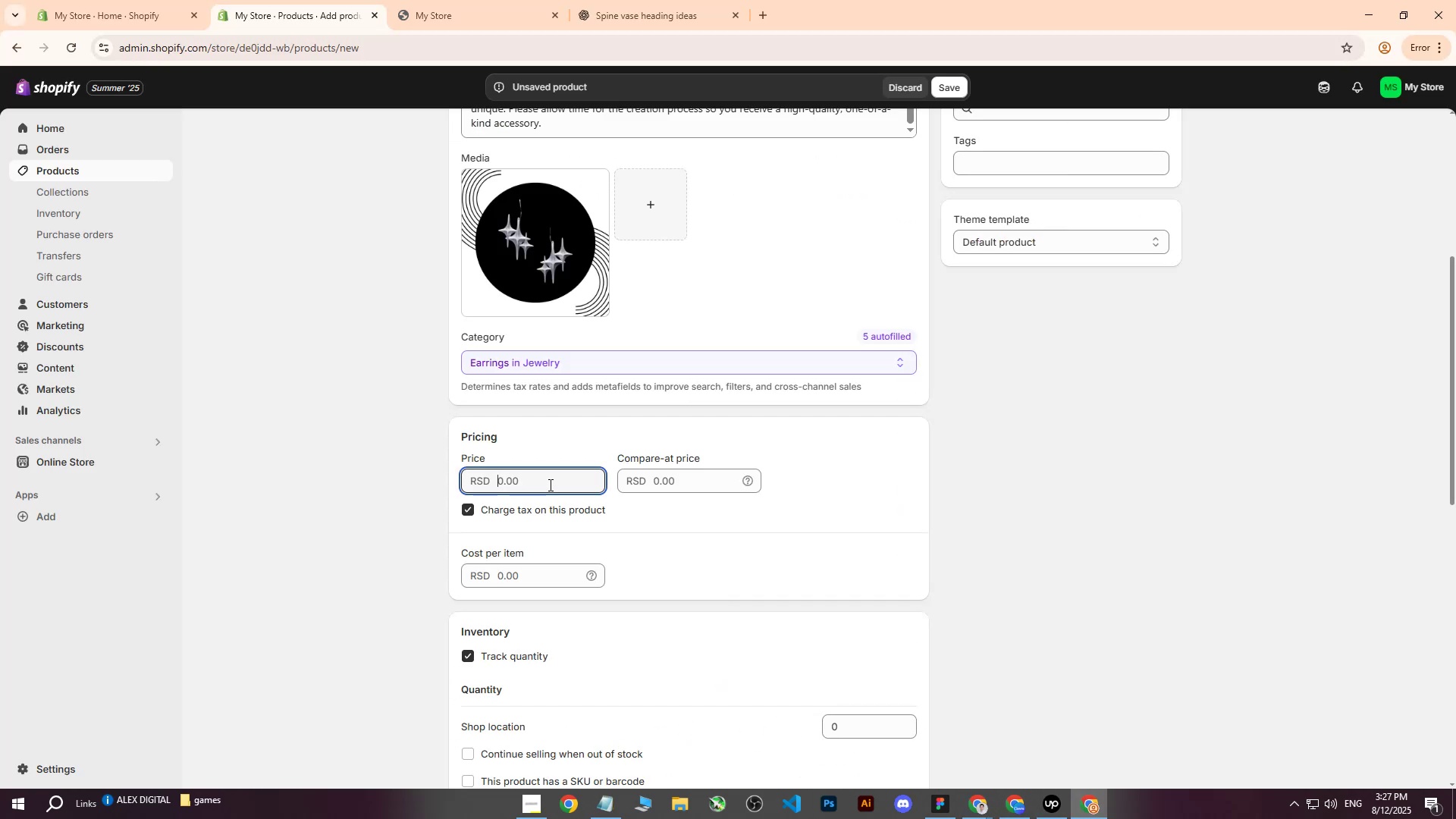 
type(2000)
 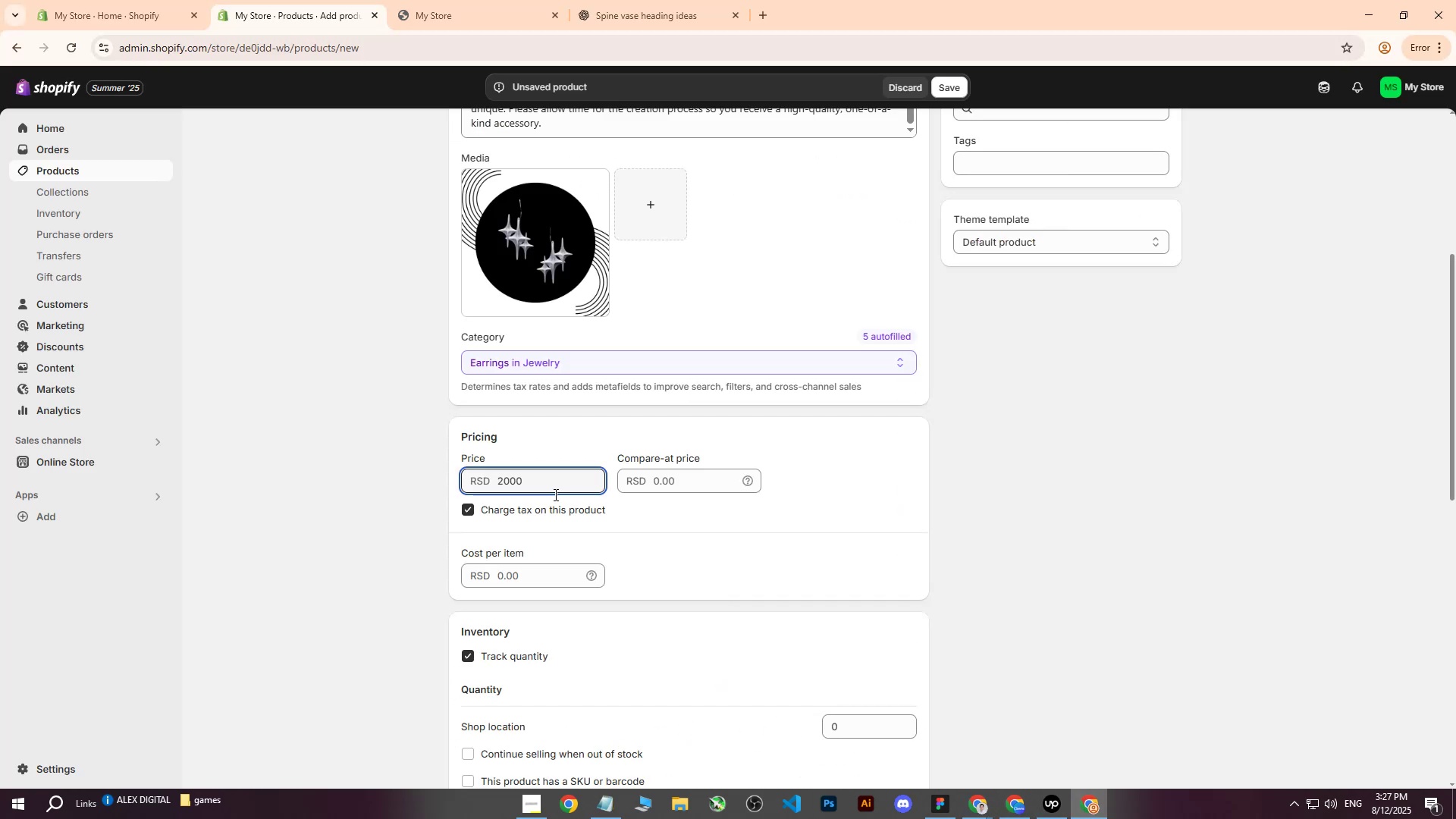 
left_click([755, 529])
 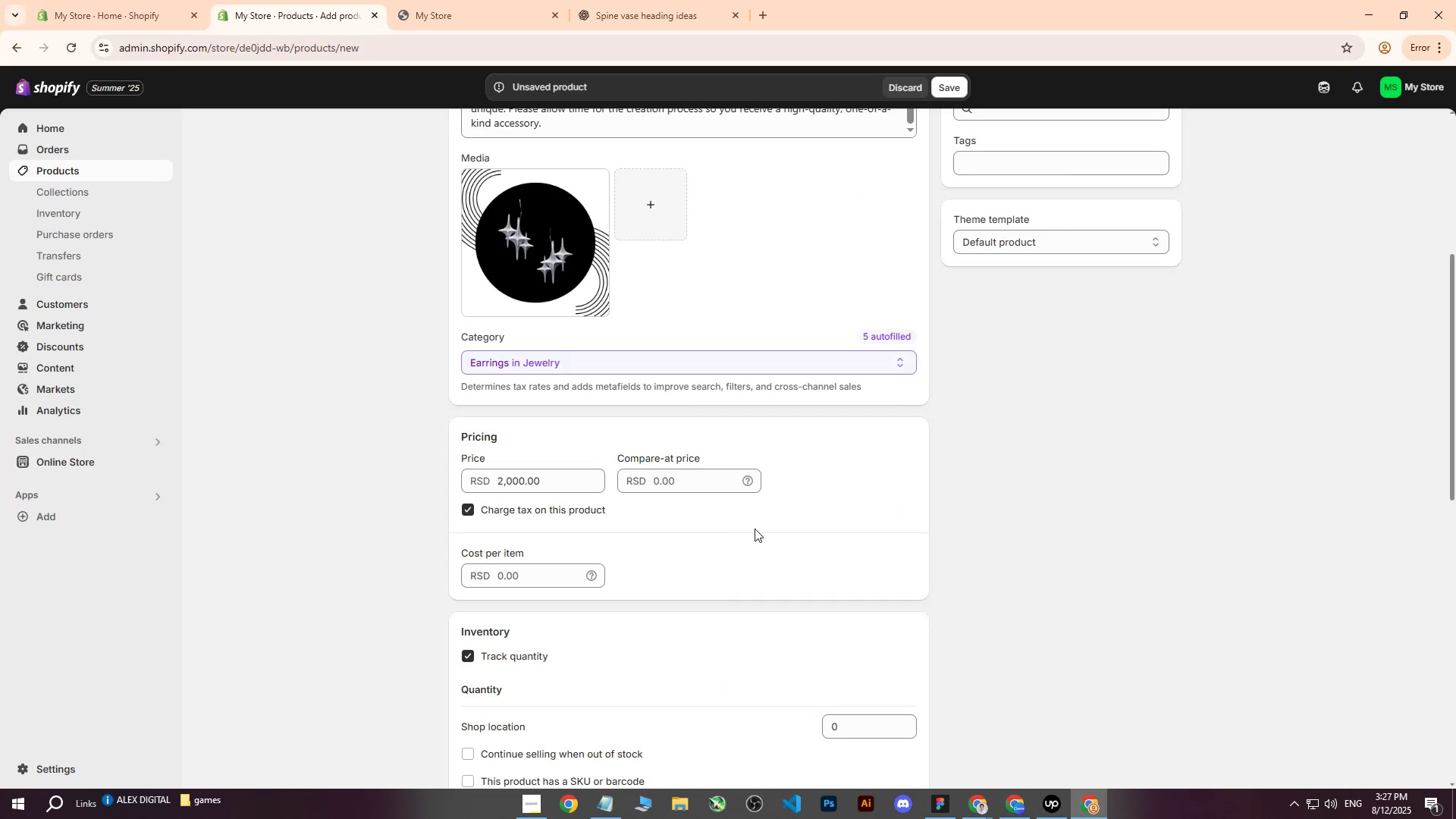 
scroll: coordinate [752, 541], scroll_direction: down, amount: 3.0
 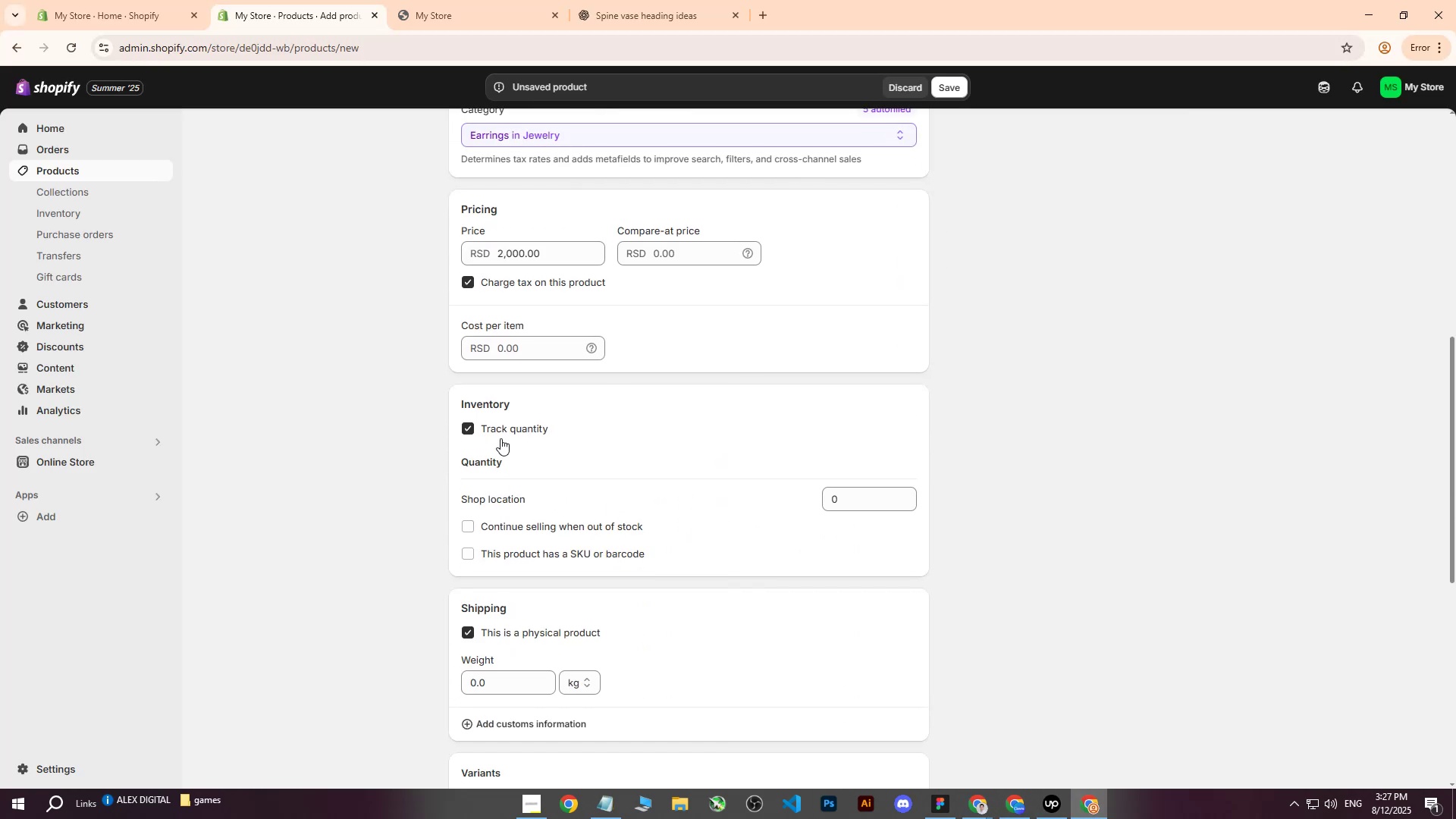 
left_click([504, 426])
 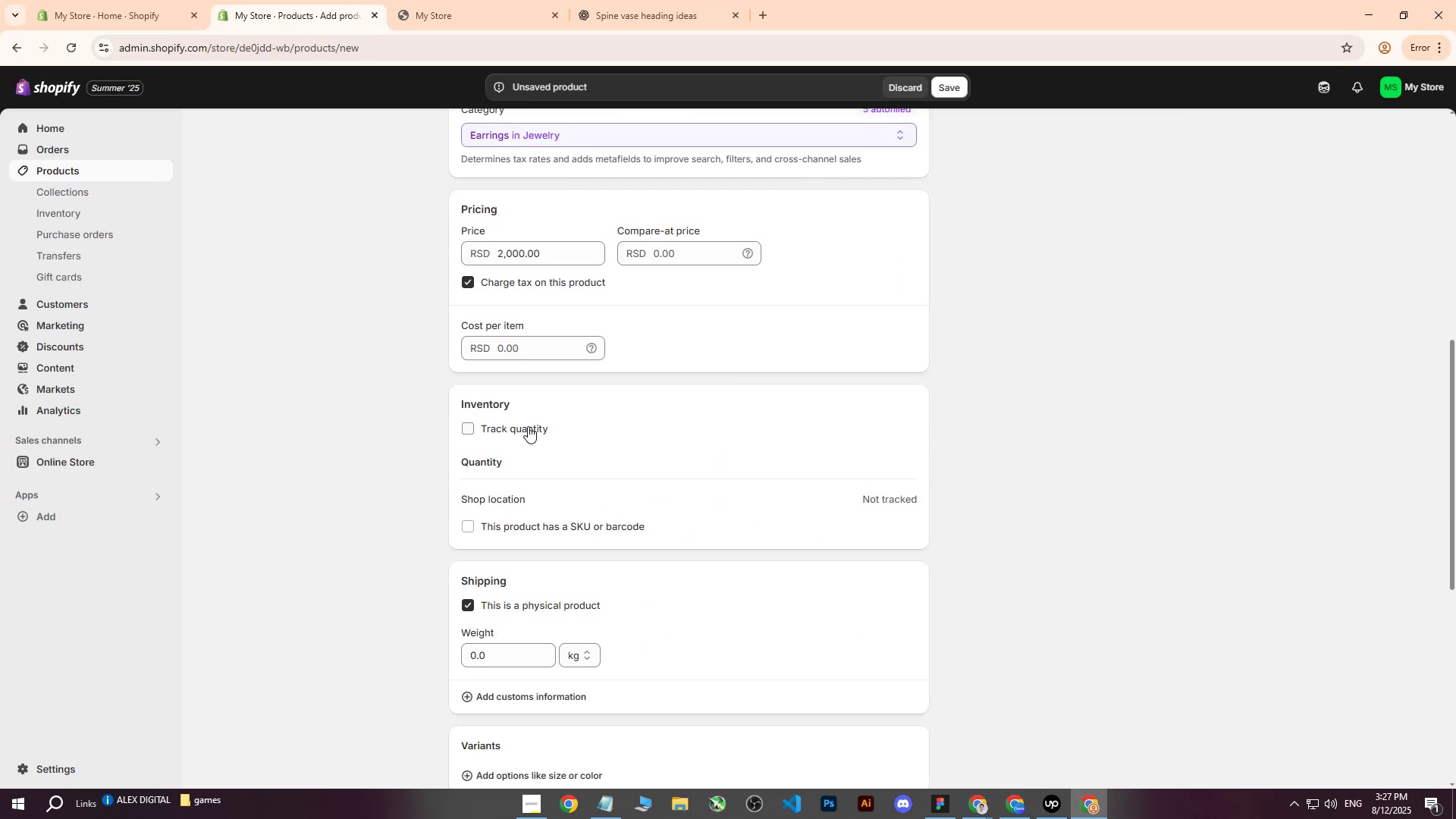 
scroll: coordinate [670, 433], scroll_direction: down, amount: 2.0
 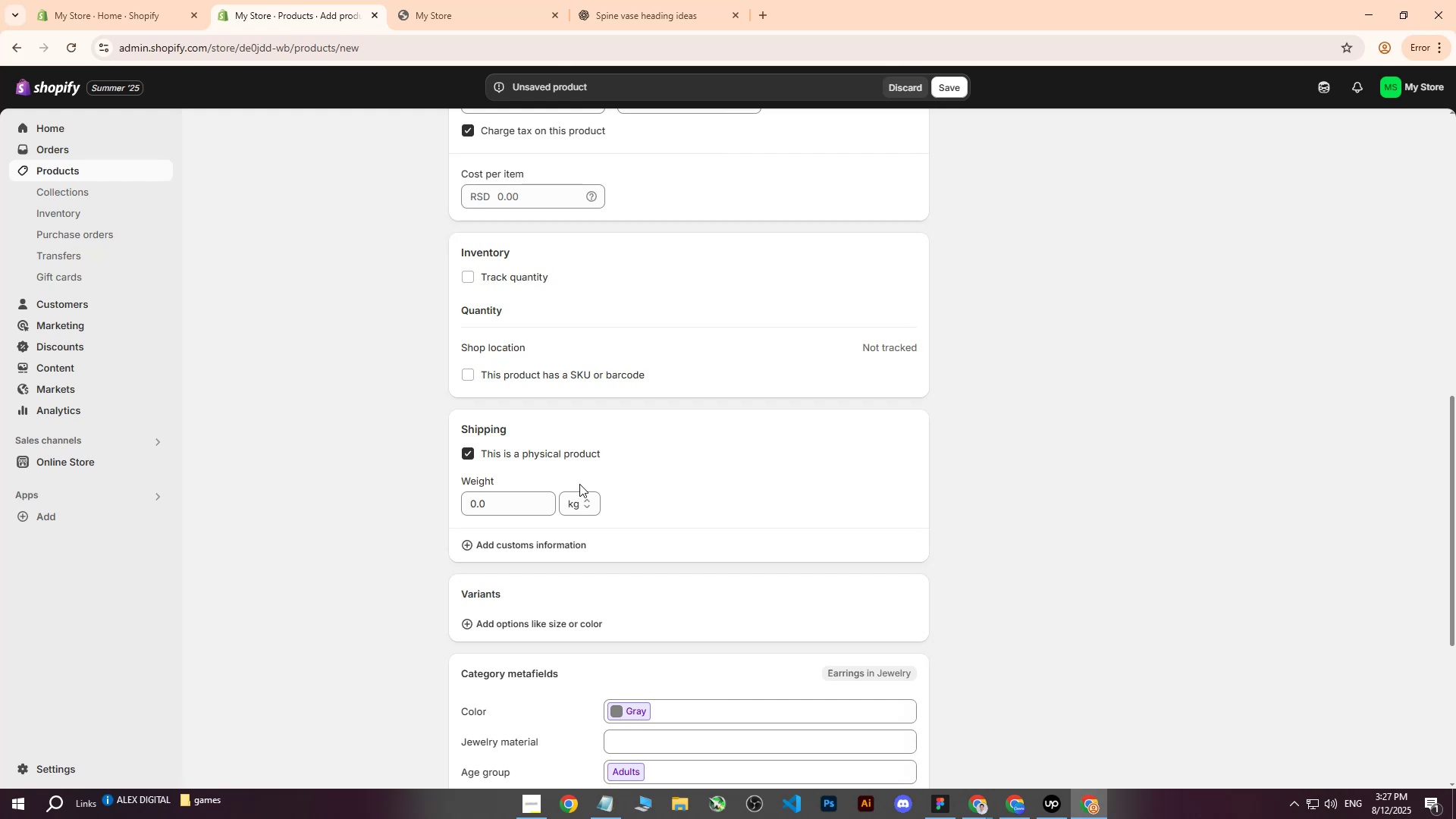 
left_click([581, 500])
 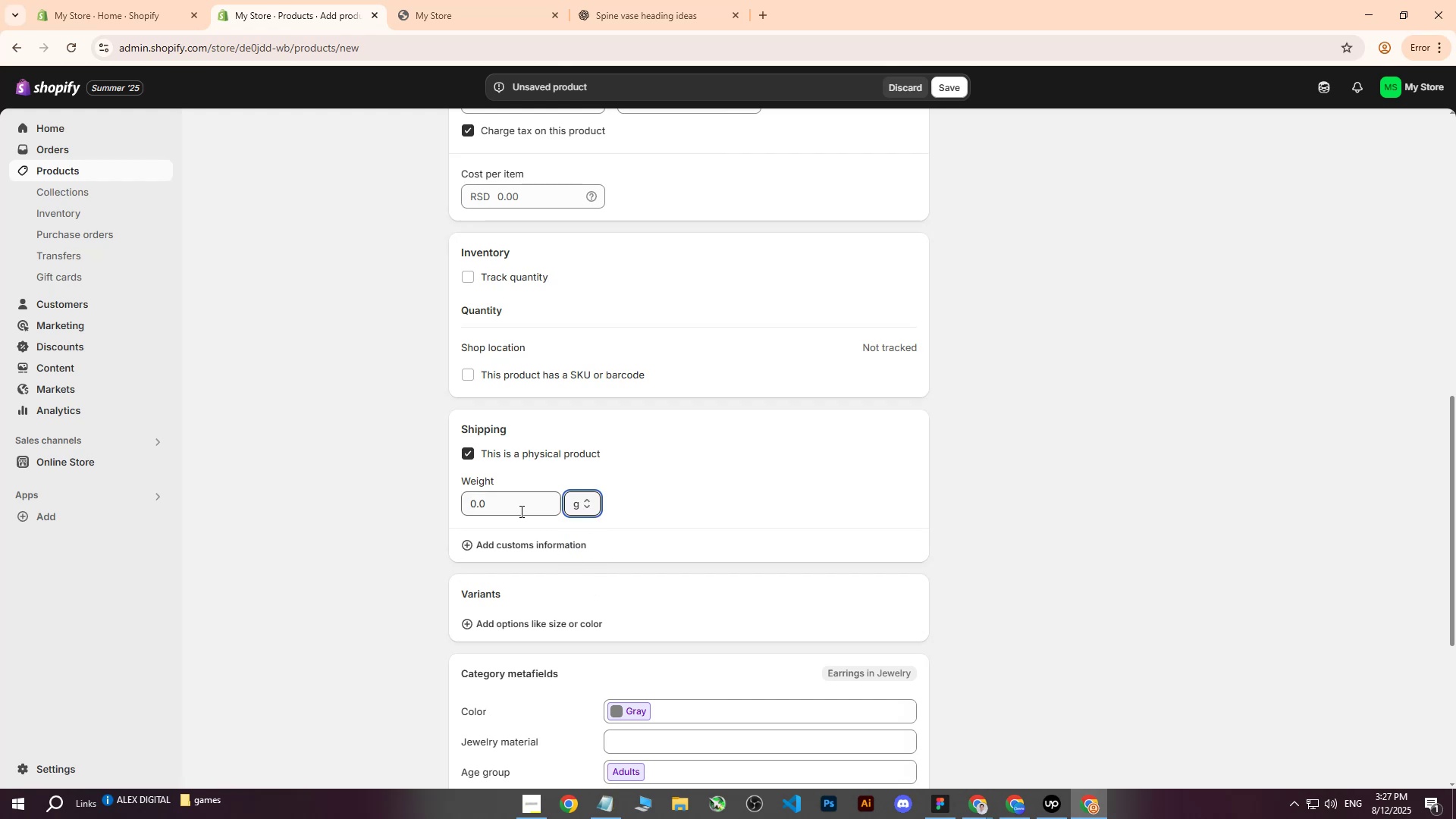 
double_click([515, 507])
 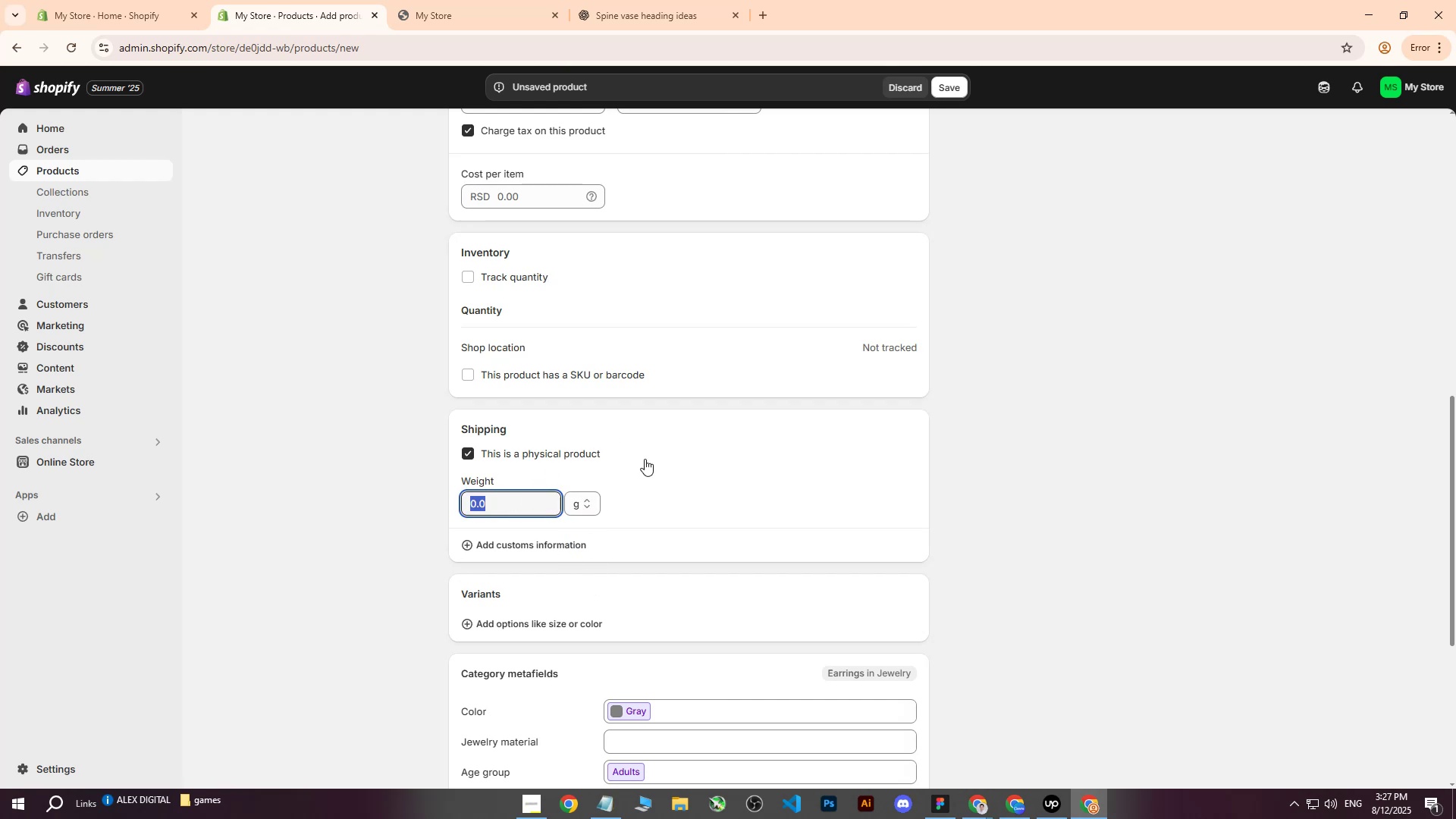 
type(50)
 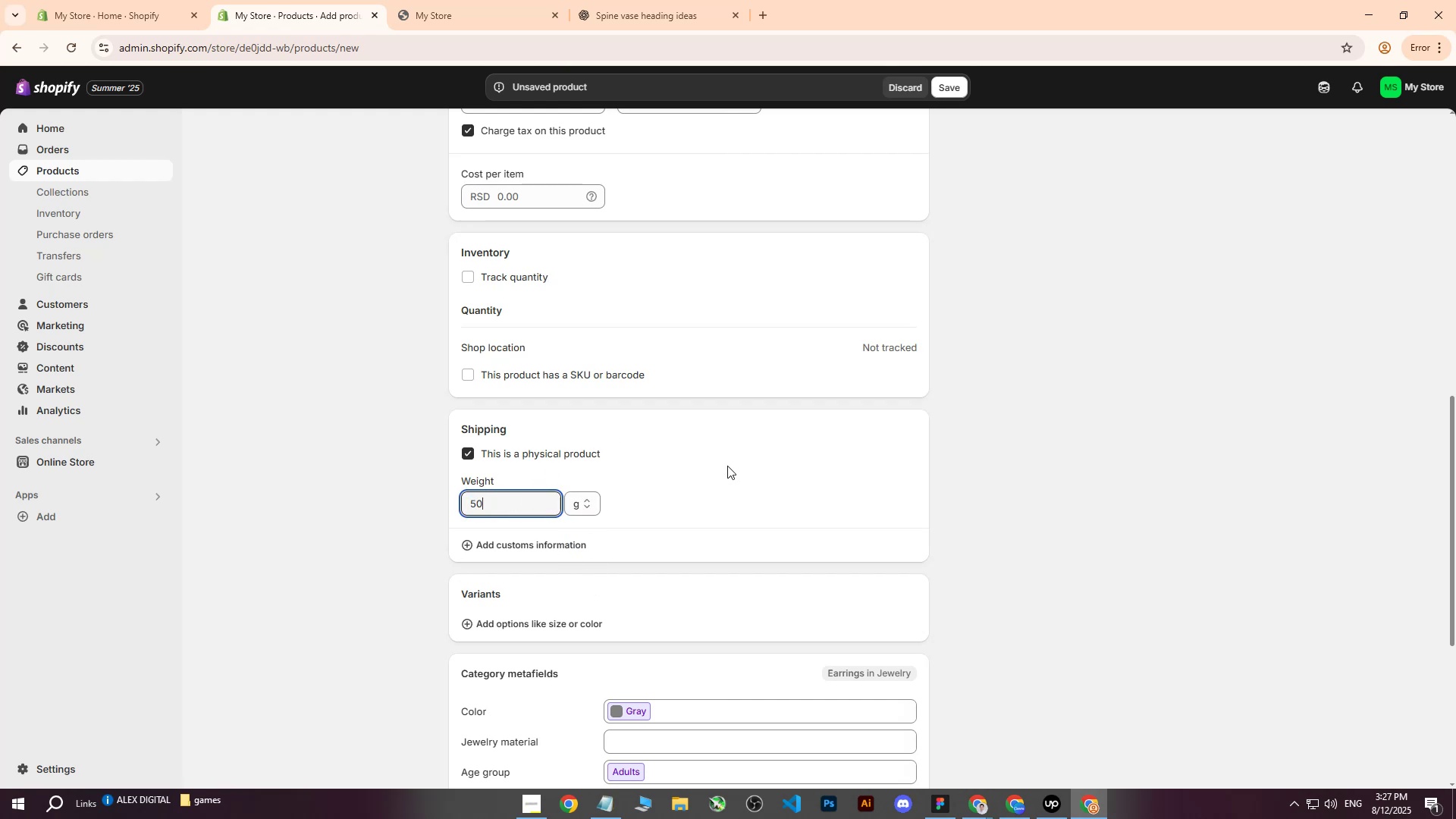 
left_click([774, 472])
 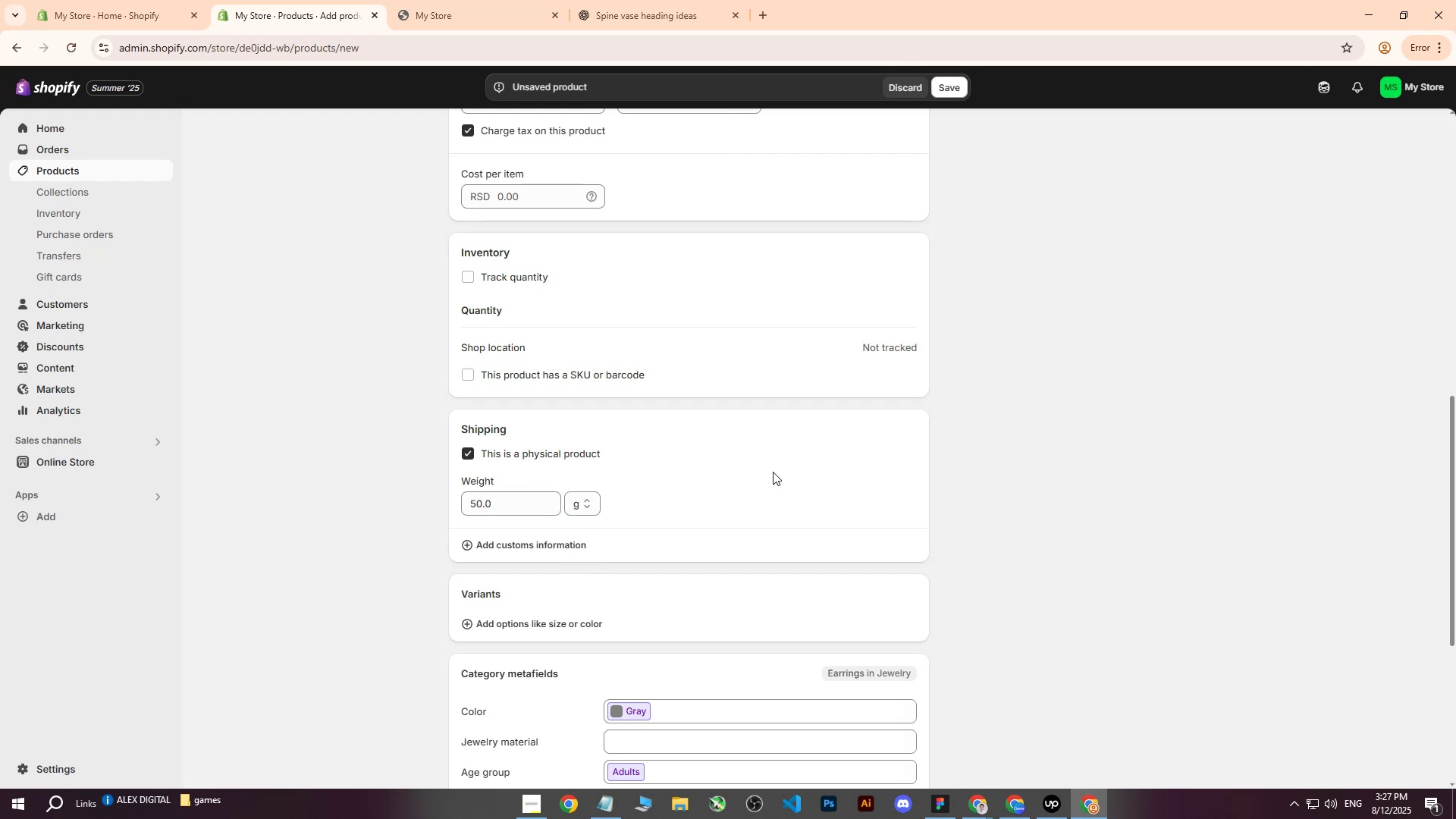 
scroll: coordinate [770, 474], scroll_direction: down, amount: 3.0
 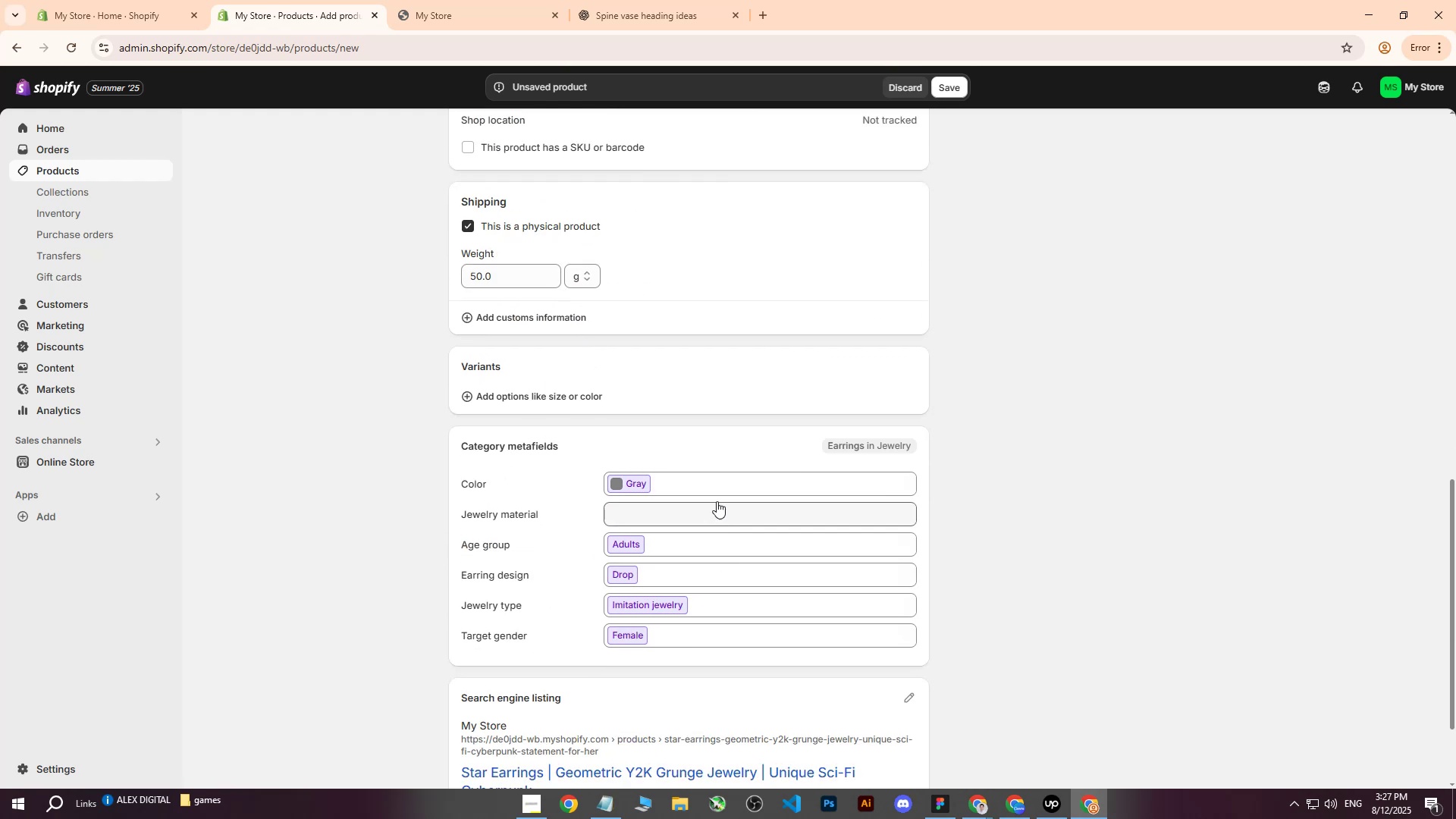 
left_click([719, 483])
 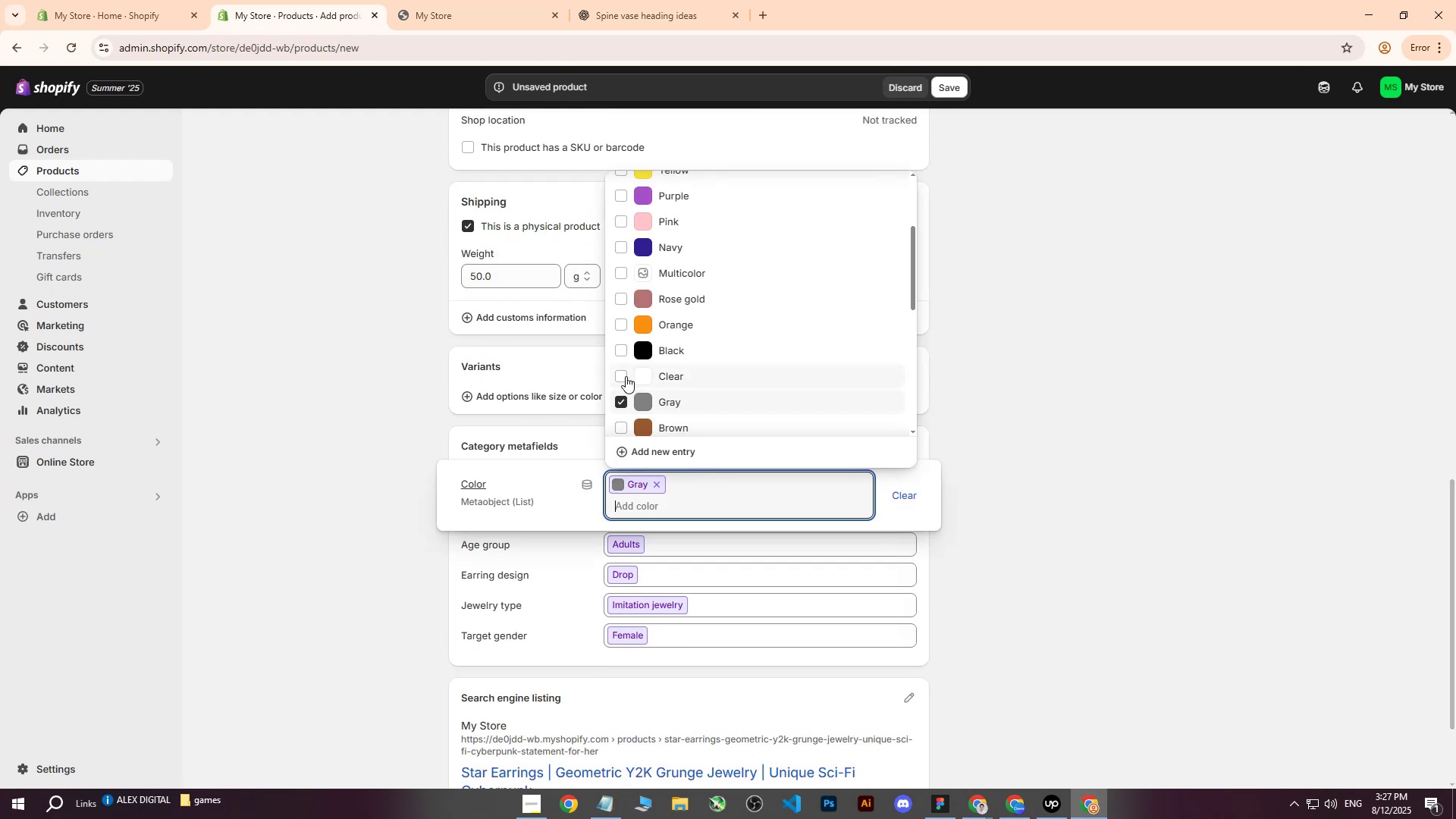 
left_click([625, 374])
 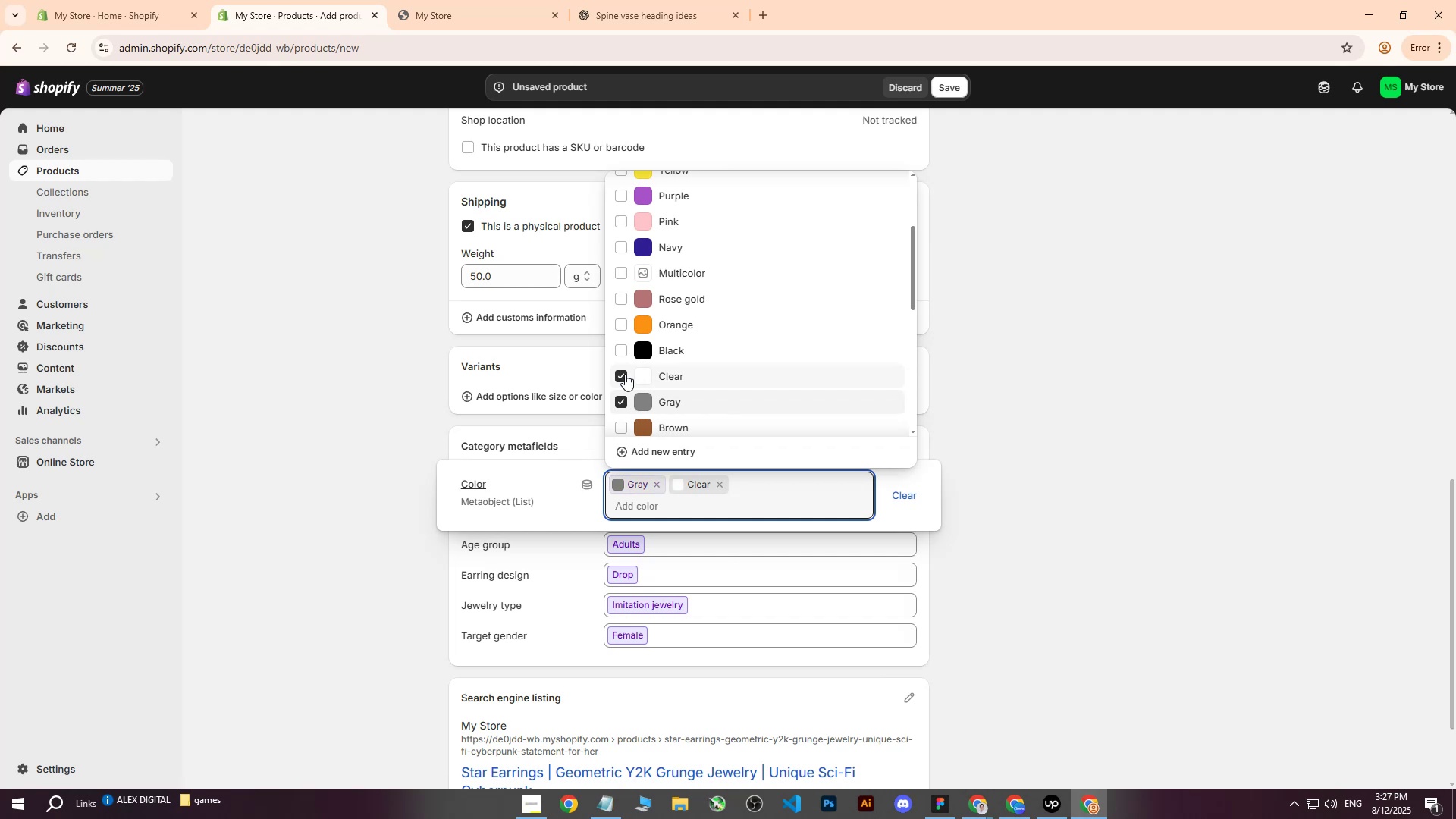 
scroll: coordinate [626, 371], scroll_direction: up, amount: 1.0
 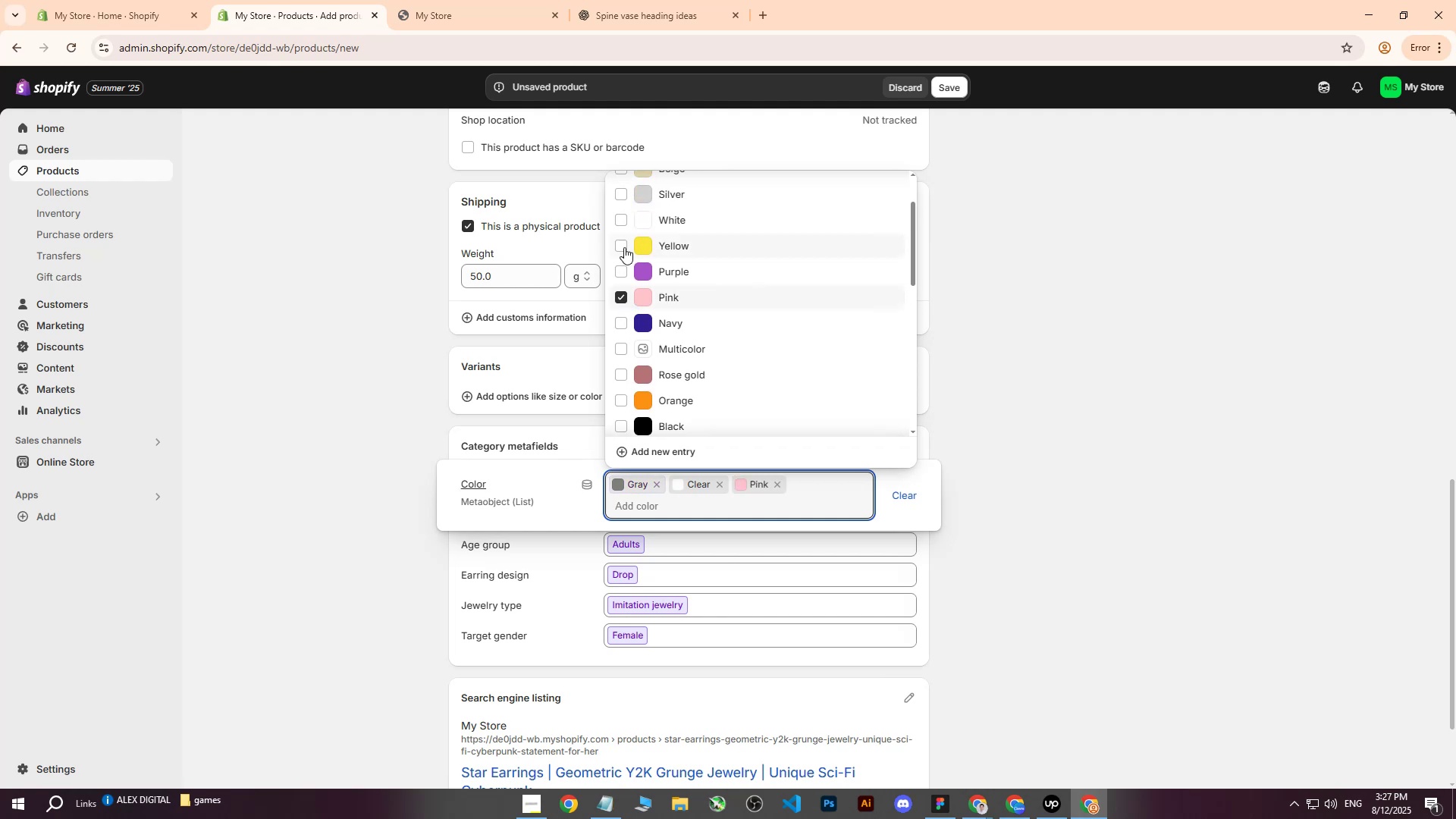 
double_click([624, 240])
 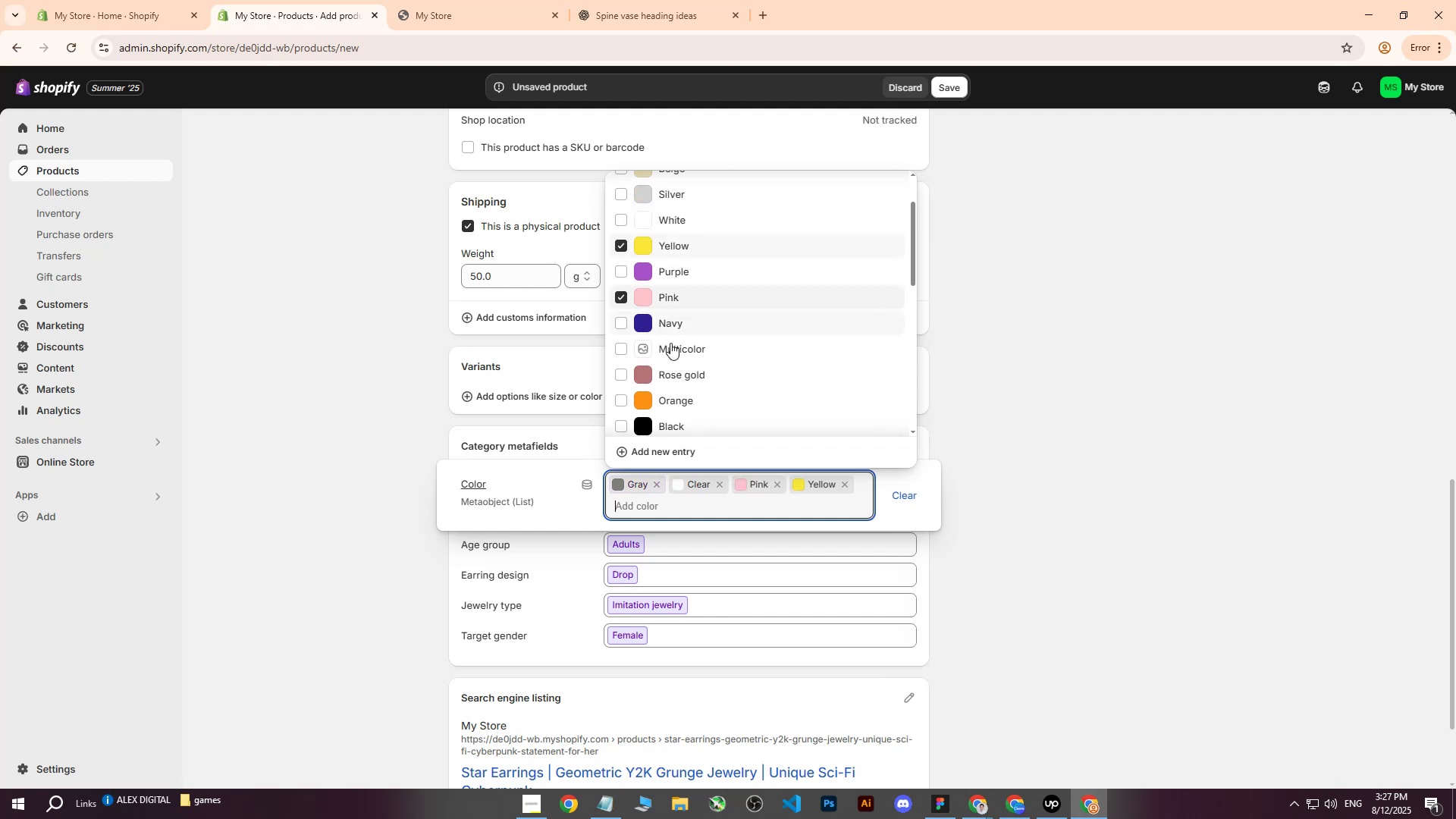 
scroll: coordinate [685, 367], scroll_direction: down, amount: 5.0
 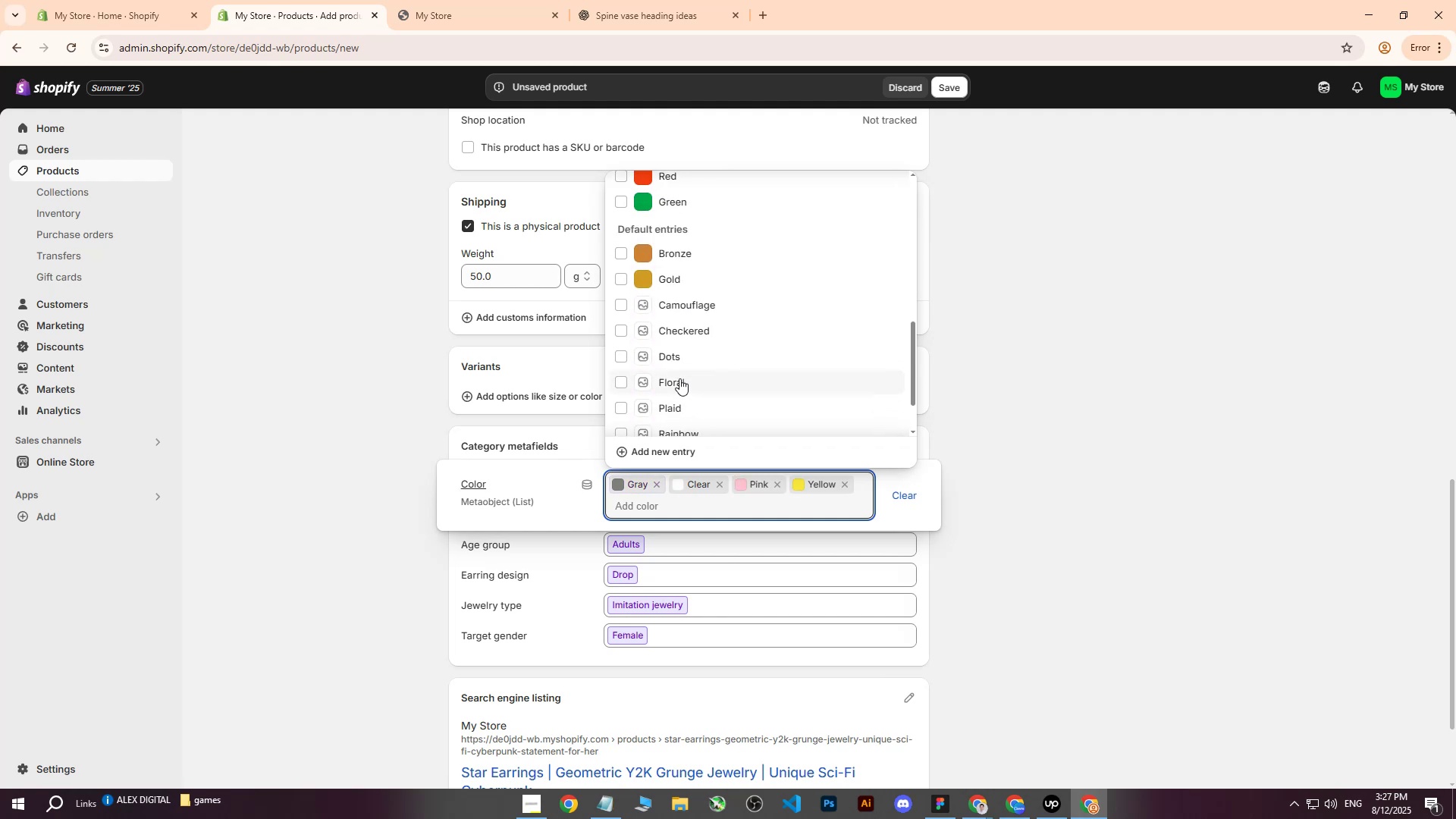 
scroll: coordinate [666, 381], scroll_direction: up, amount: 7.0
 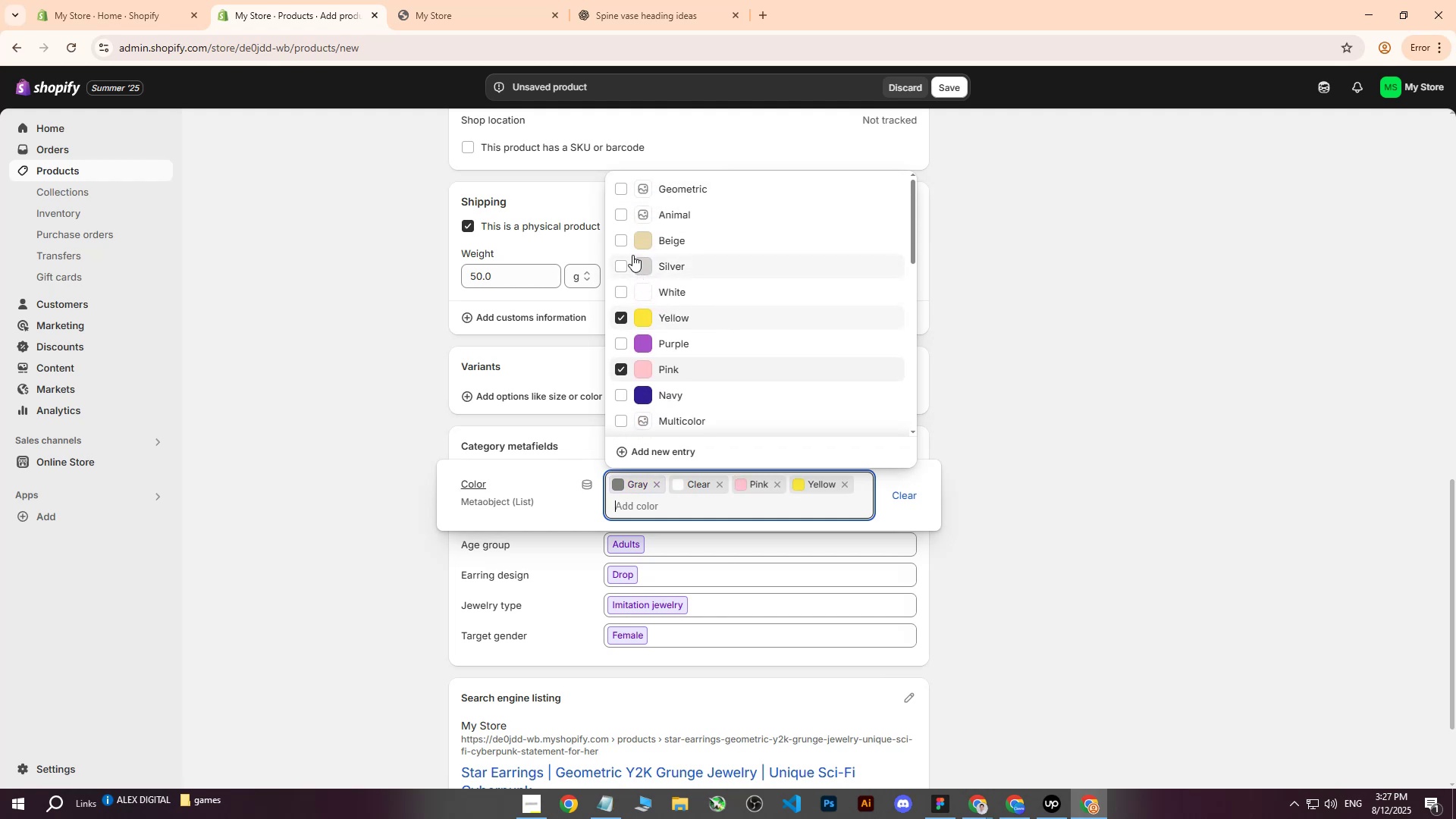 
left_click([629, 246])
 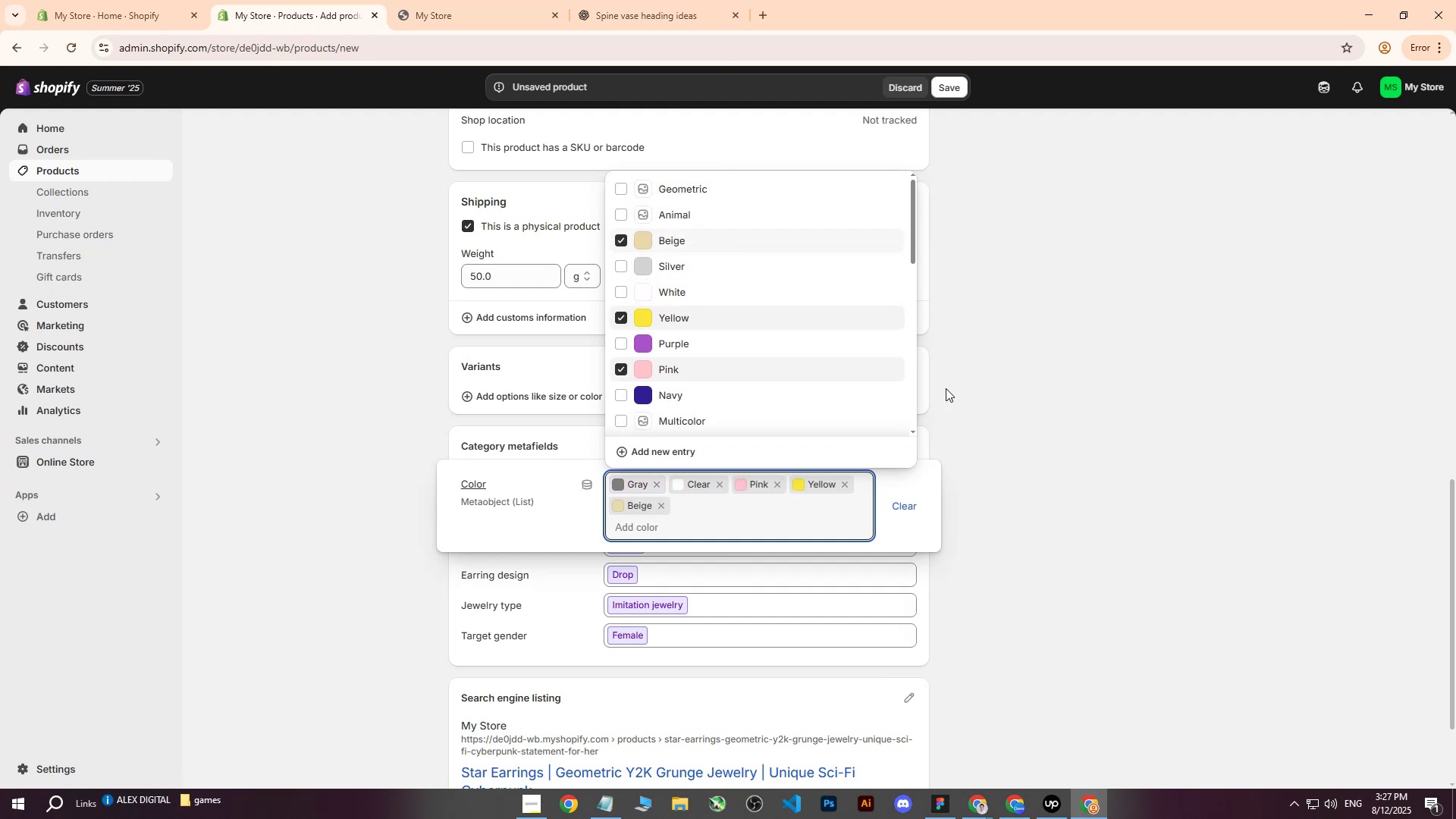 
left_click([1083, 409])
 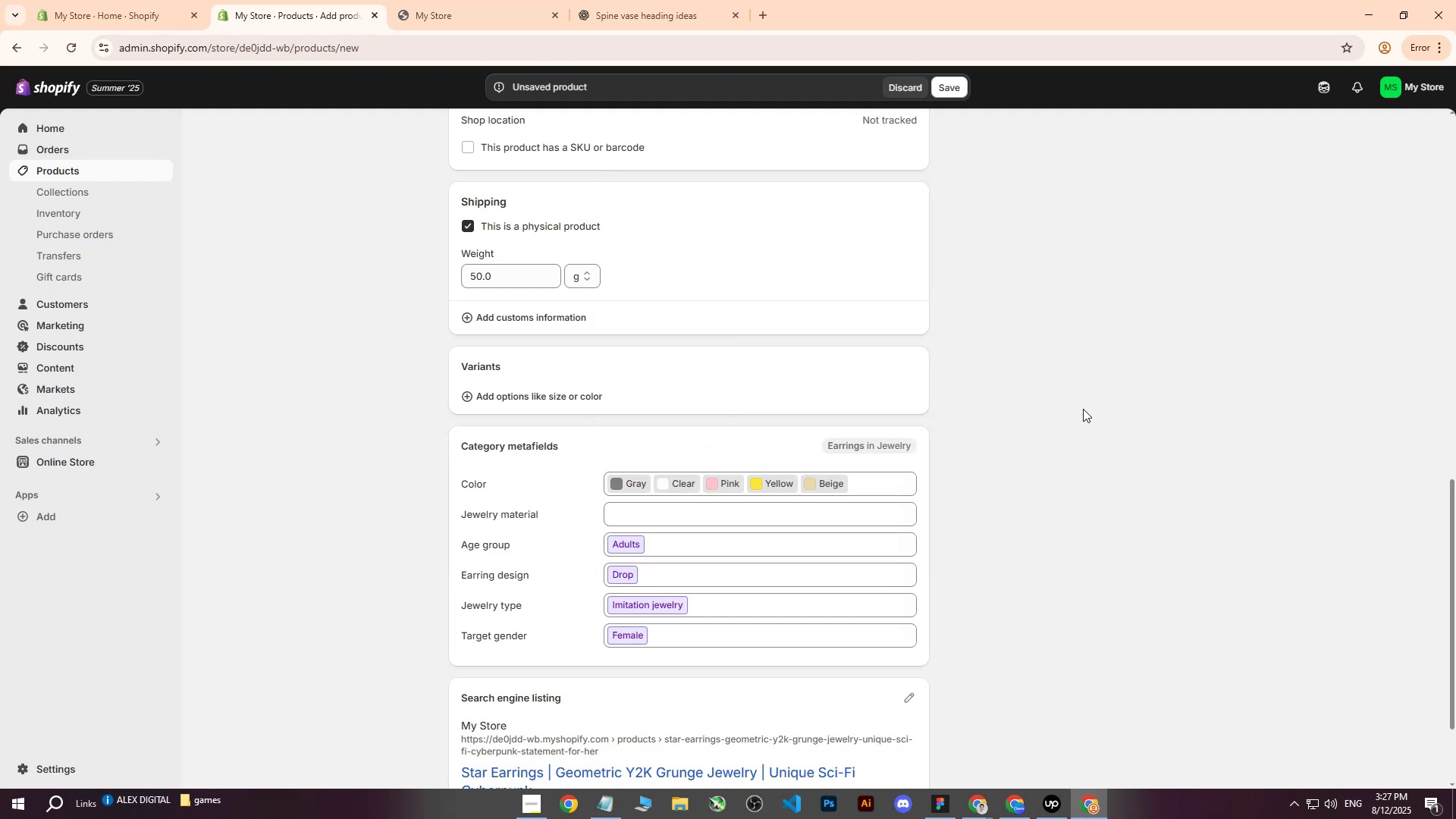 
scroll: coordinate [1065, 418], scroll_direction: up, amount: 13.0
 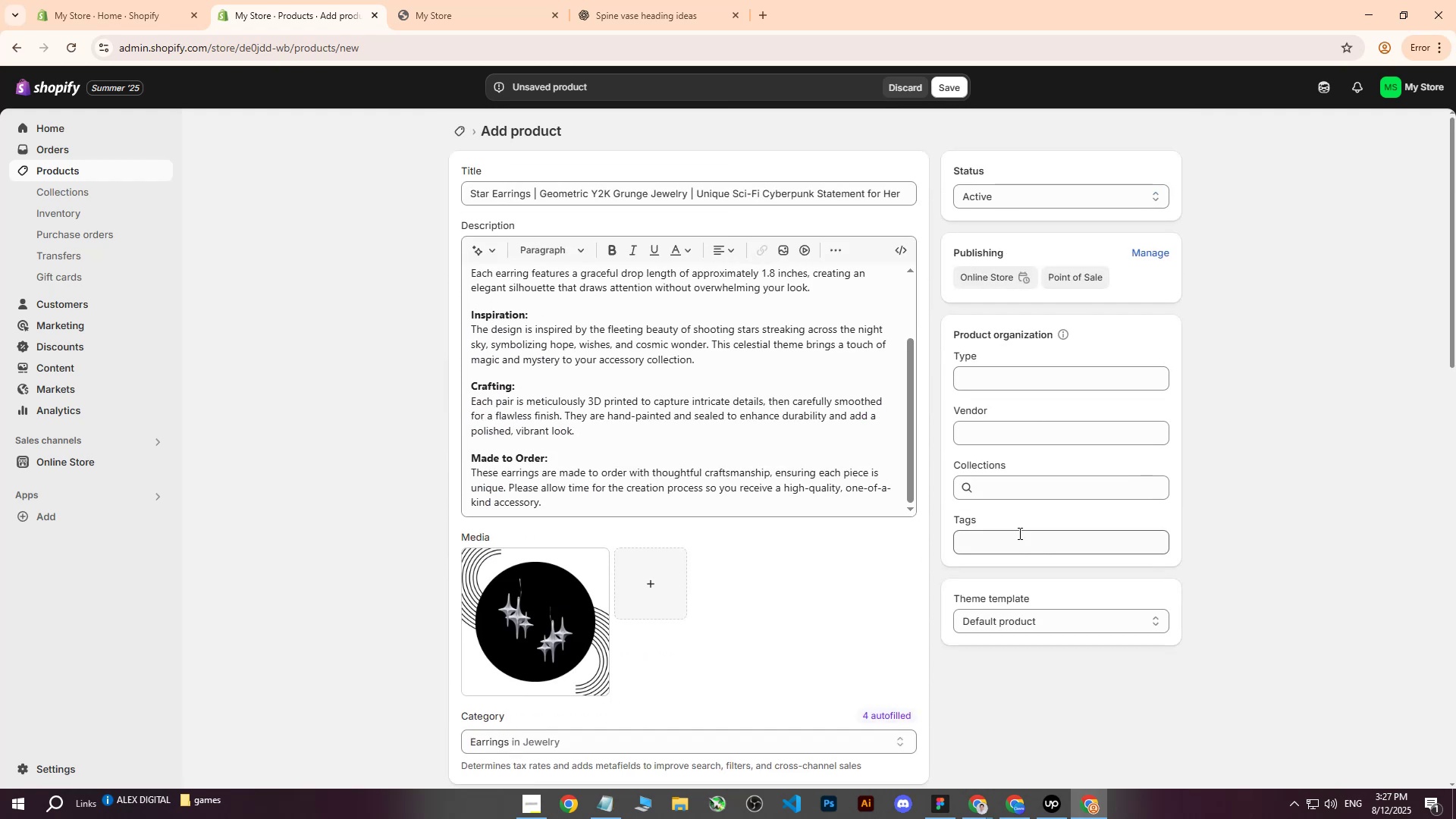 
left_click([1017, 536])
 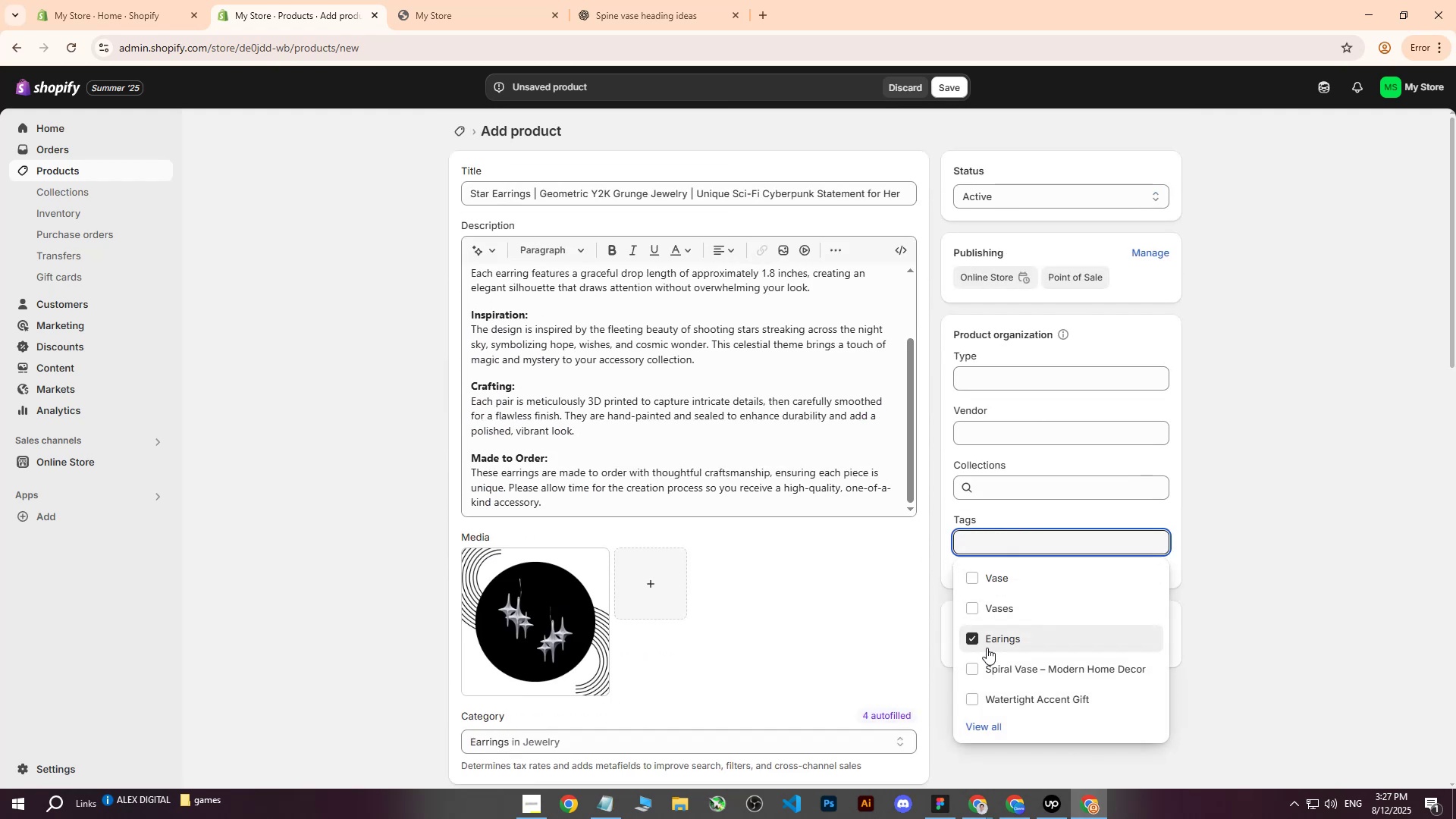 
double_click([1284, 469])
 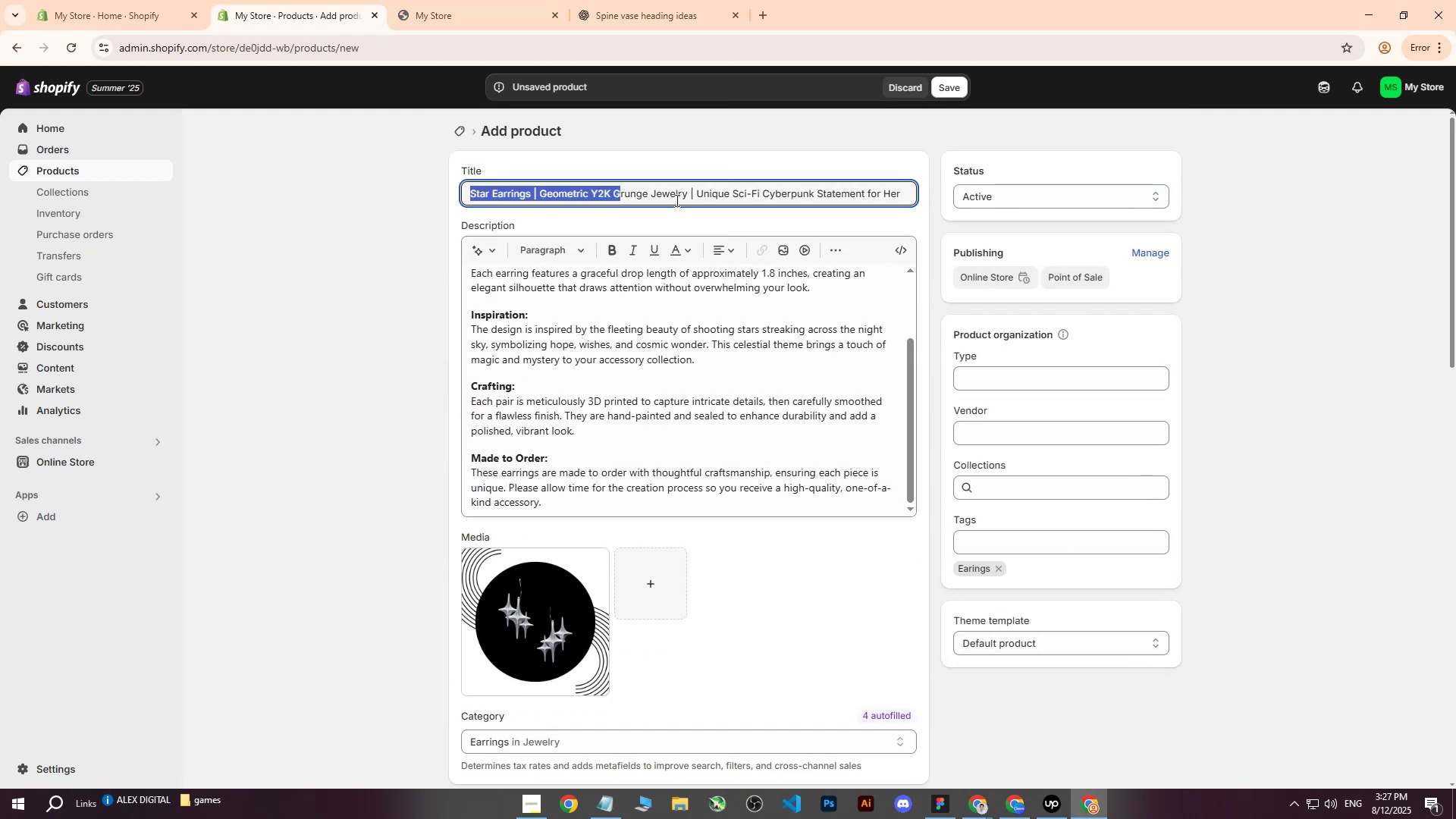 
key(Control+ControlLeft)
 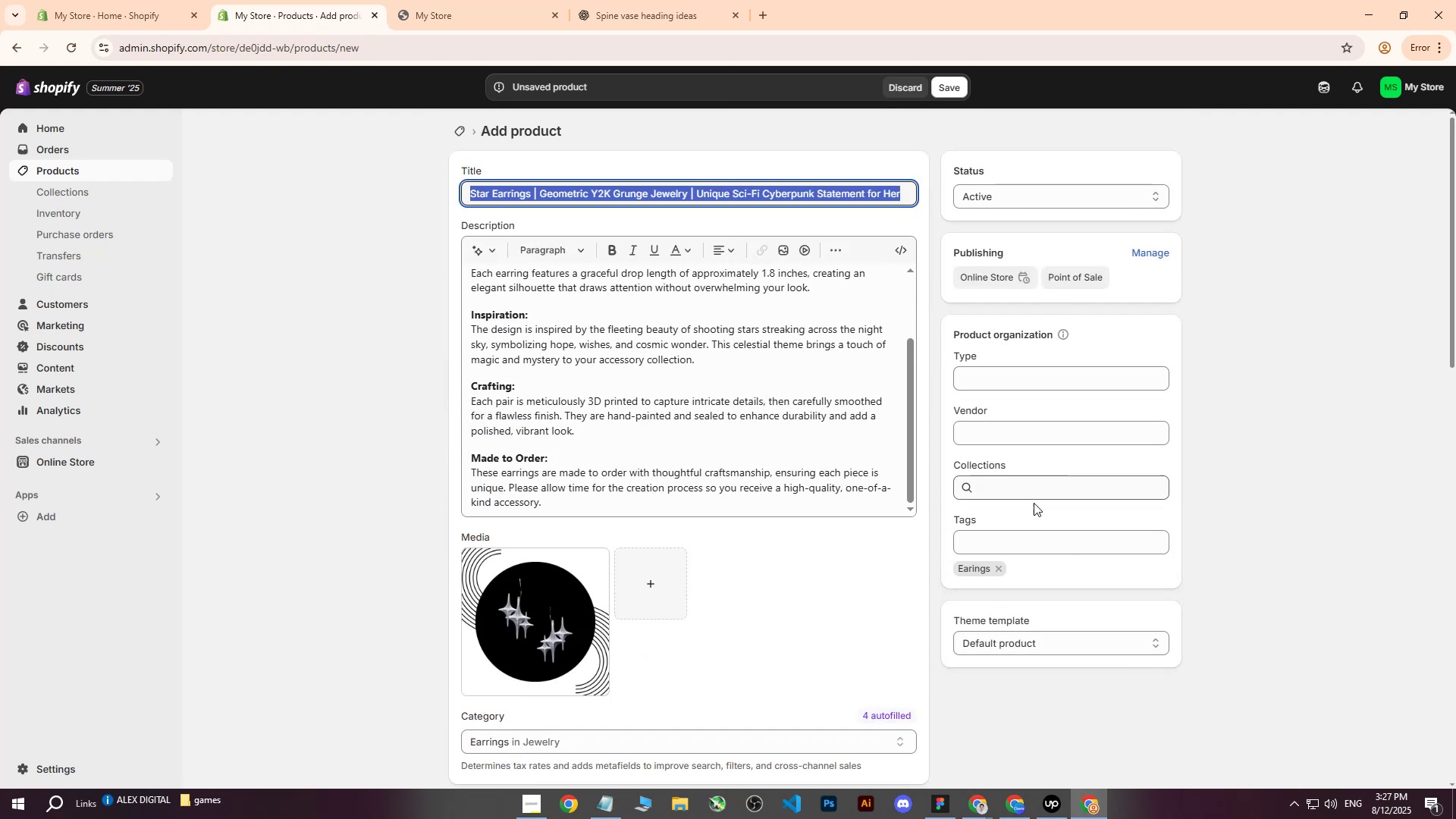 
key(Control+C)
 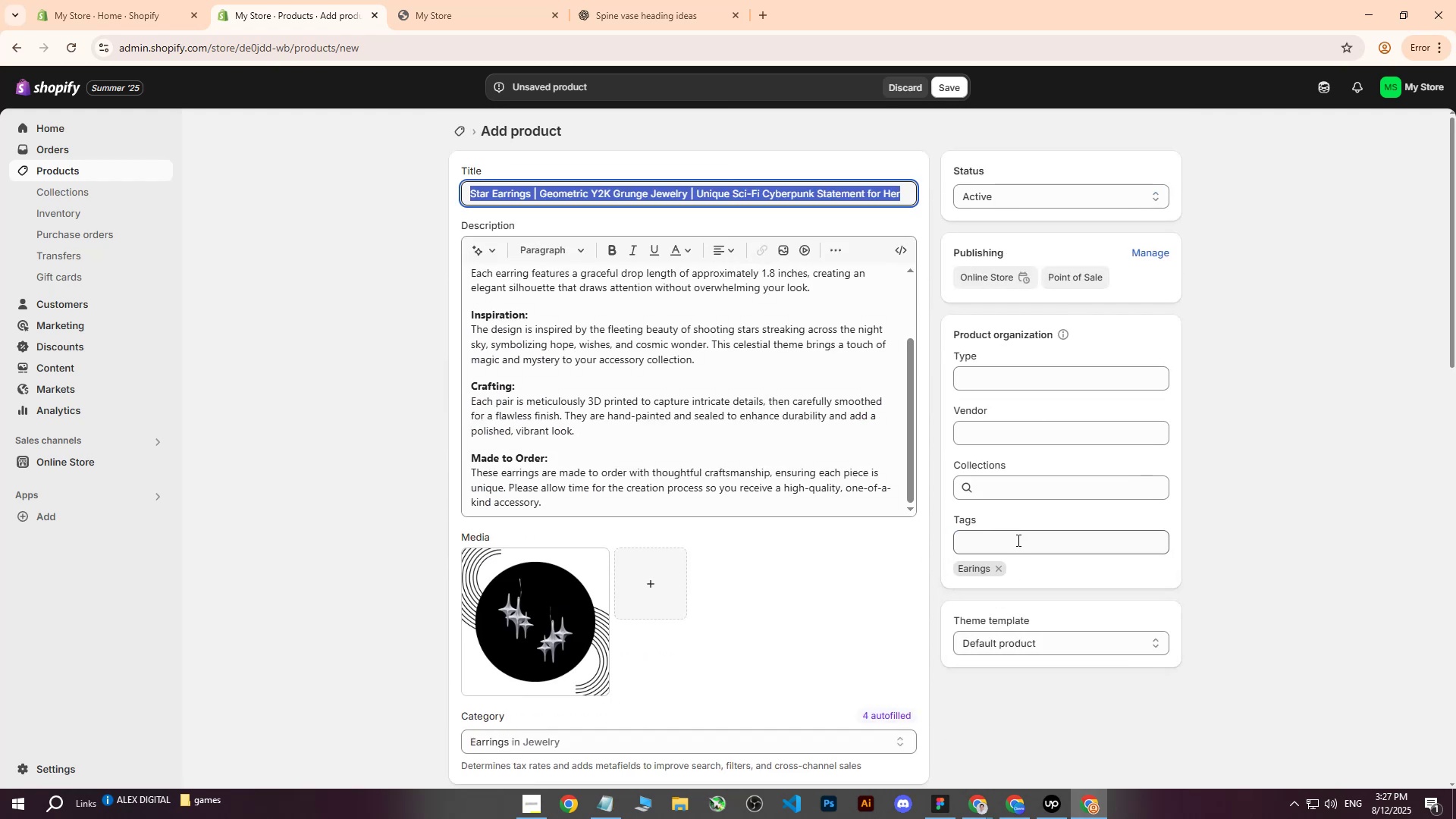 
left_click([1016, 541])
 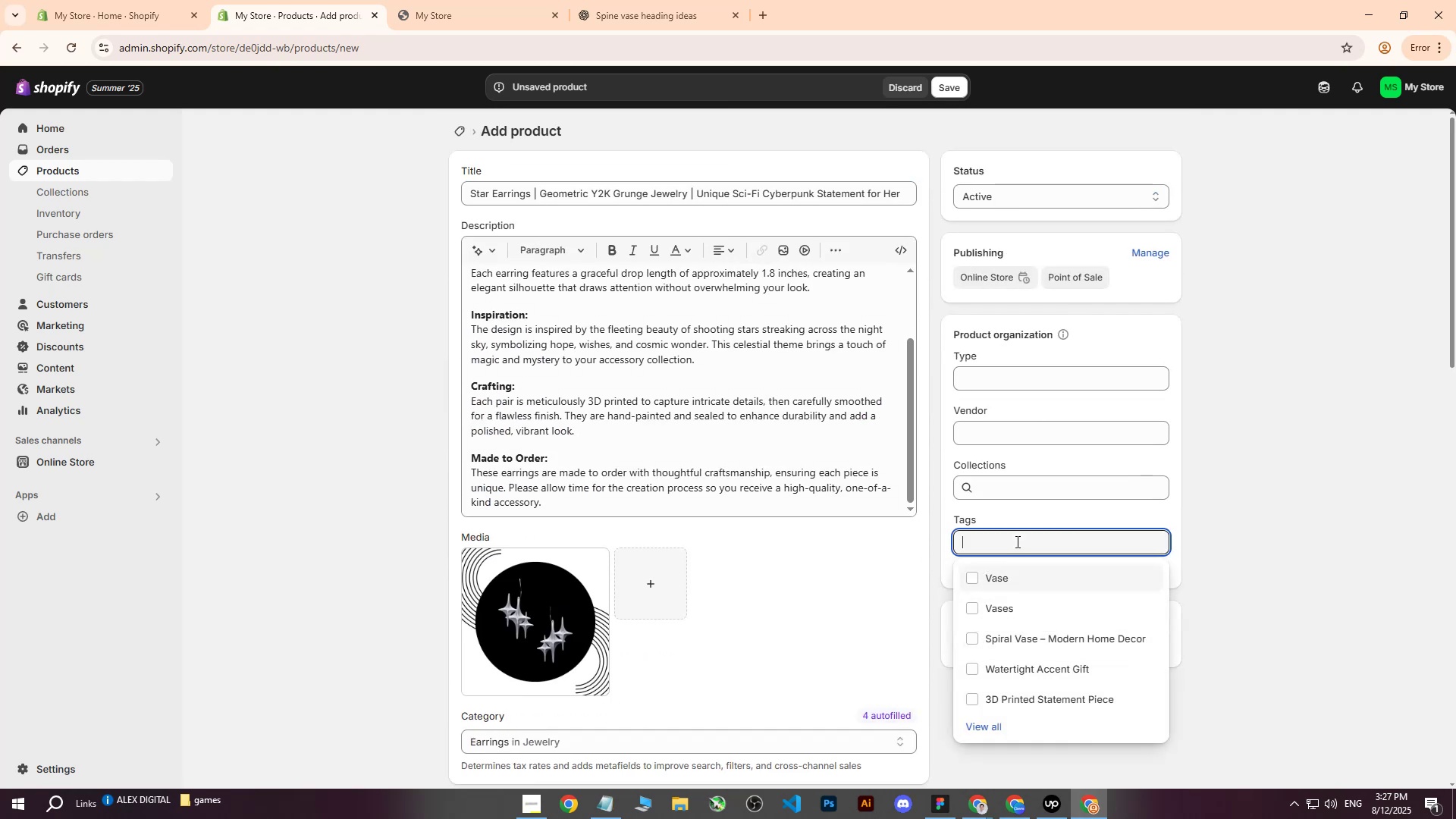 
key(Control+ControlLeft)
 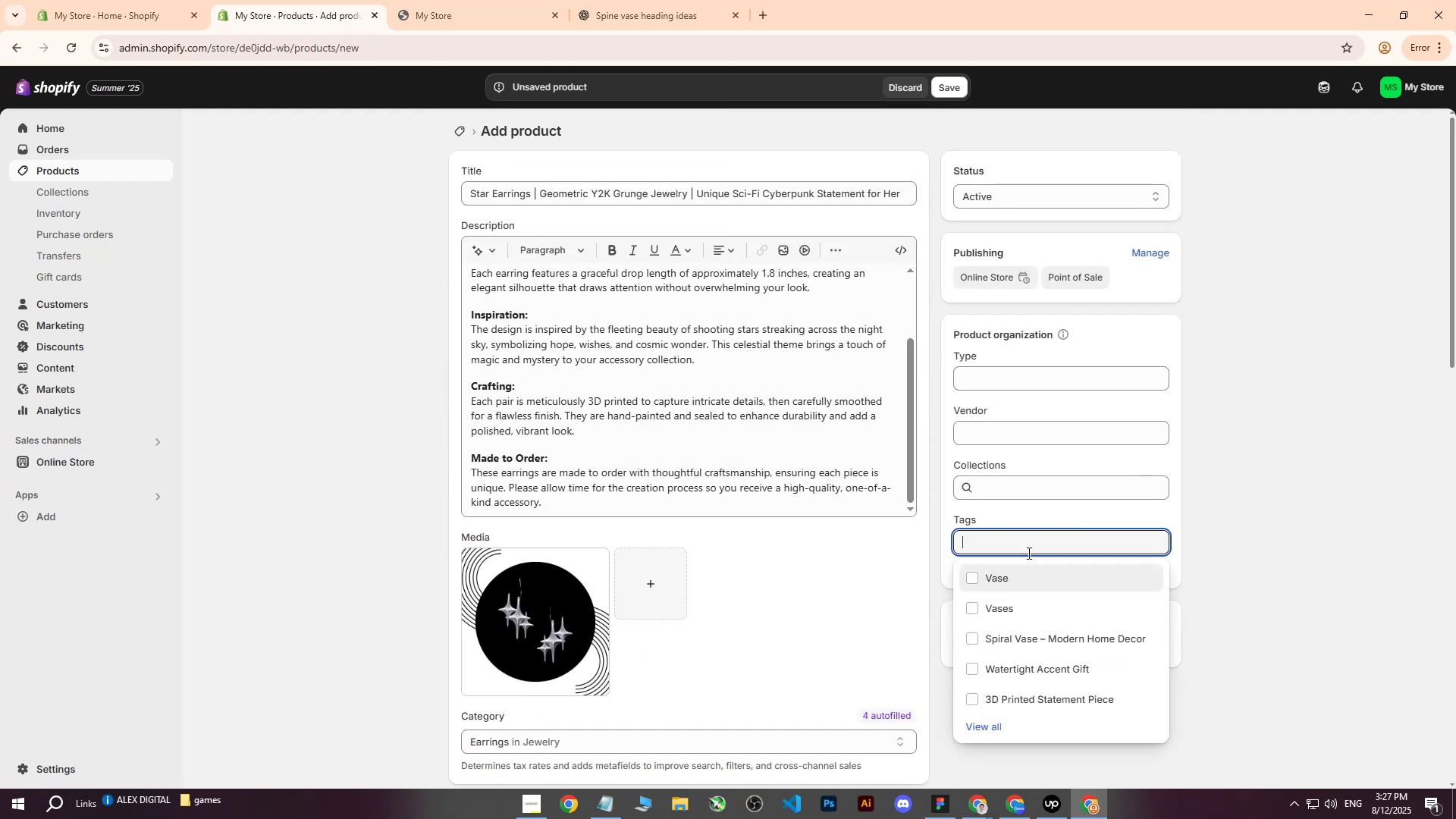 
key(Control+V)
 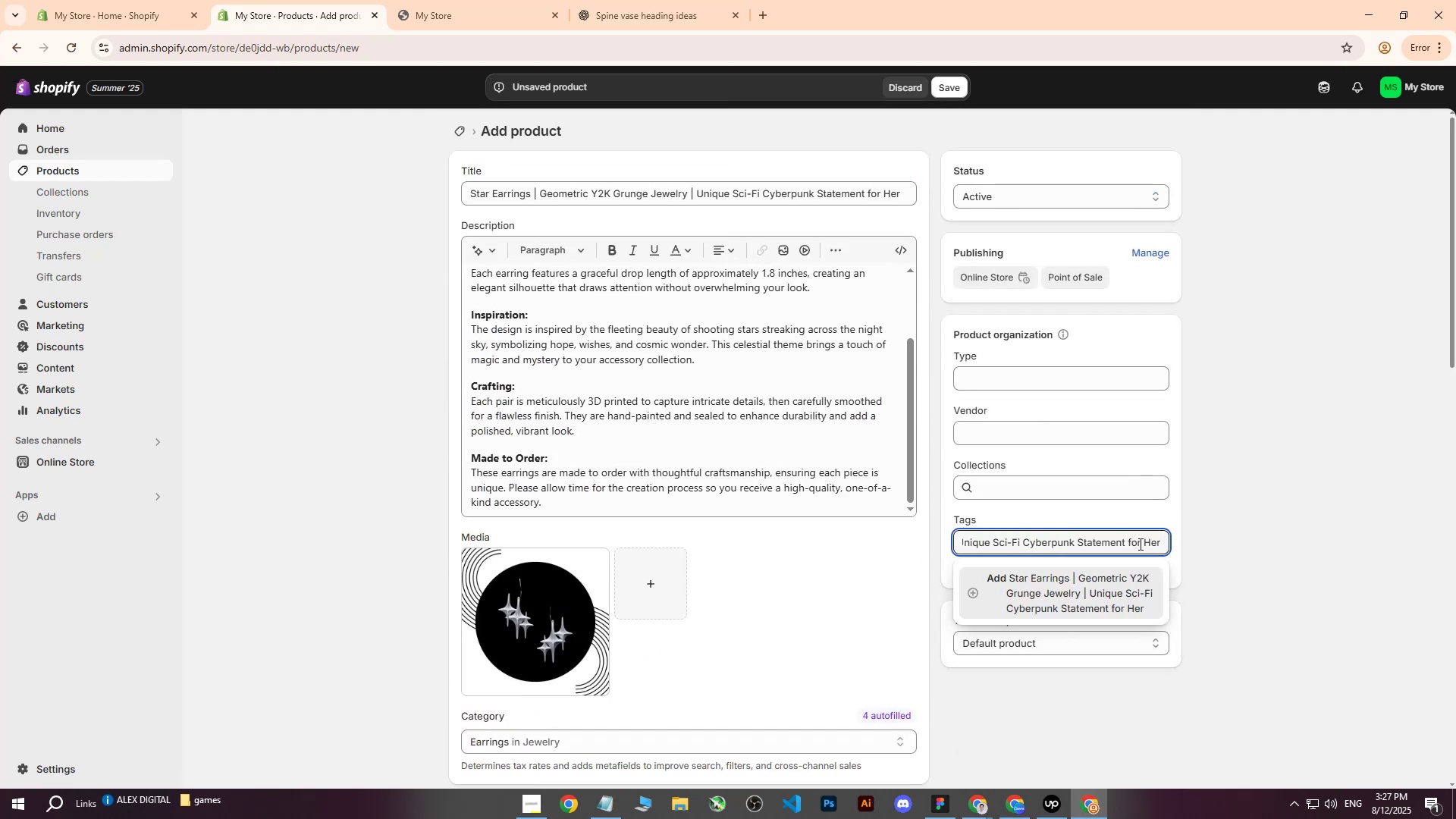 
hold_key(key=ArrowLeft, duration=1.54)
 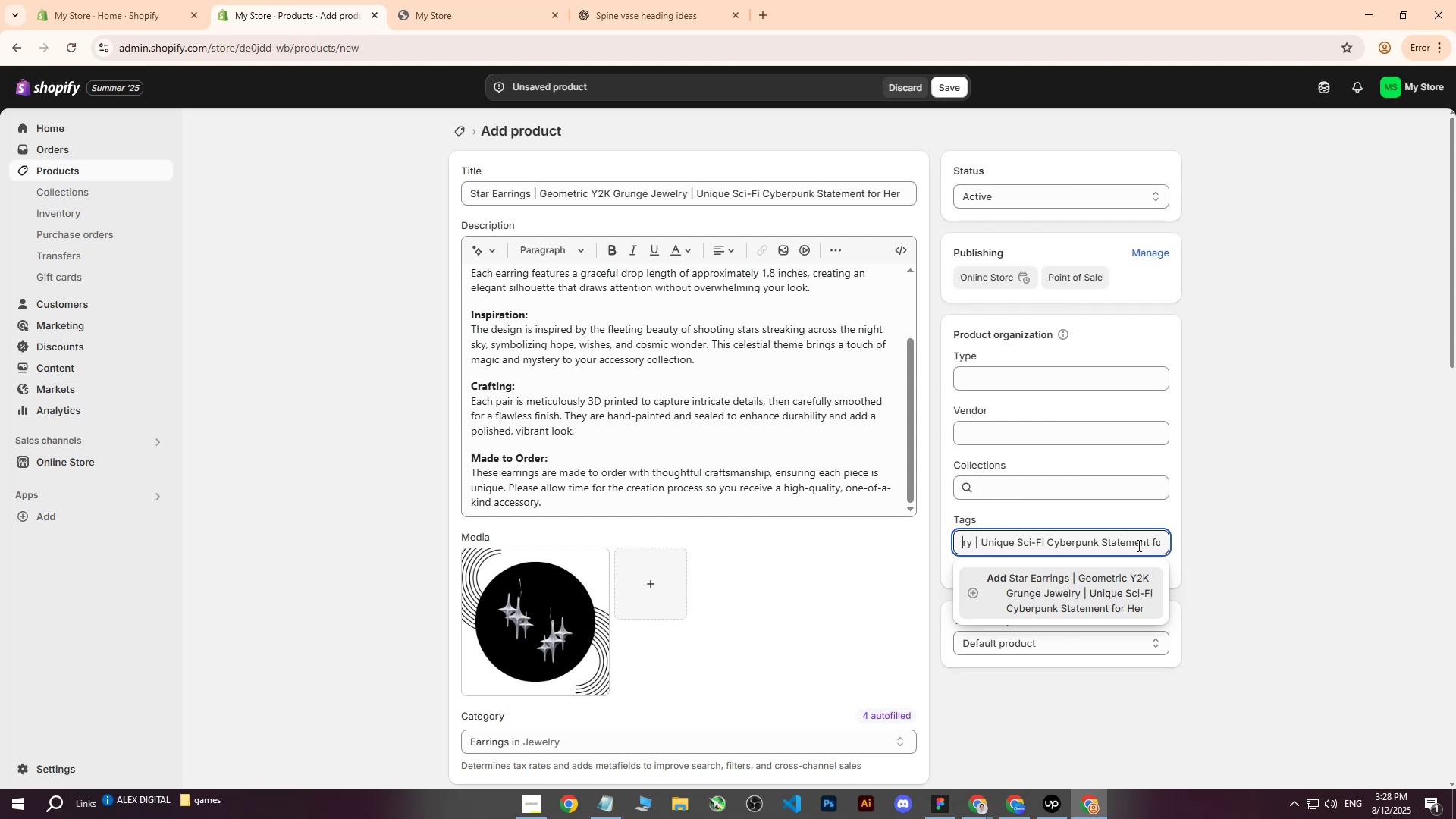 
hold_key(key=ArrowLeft, duration=0.6)
 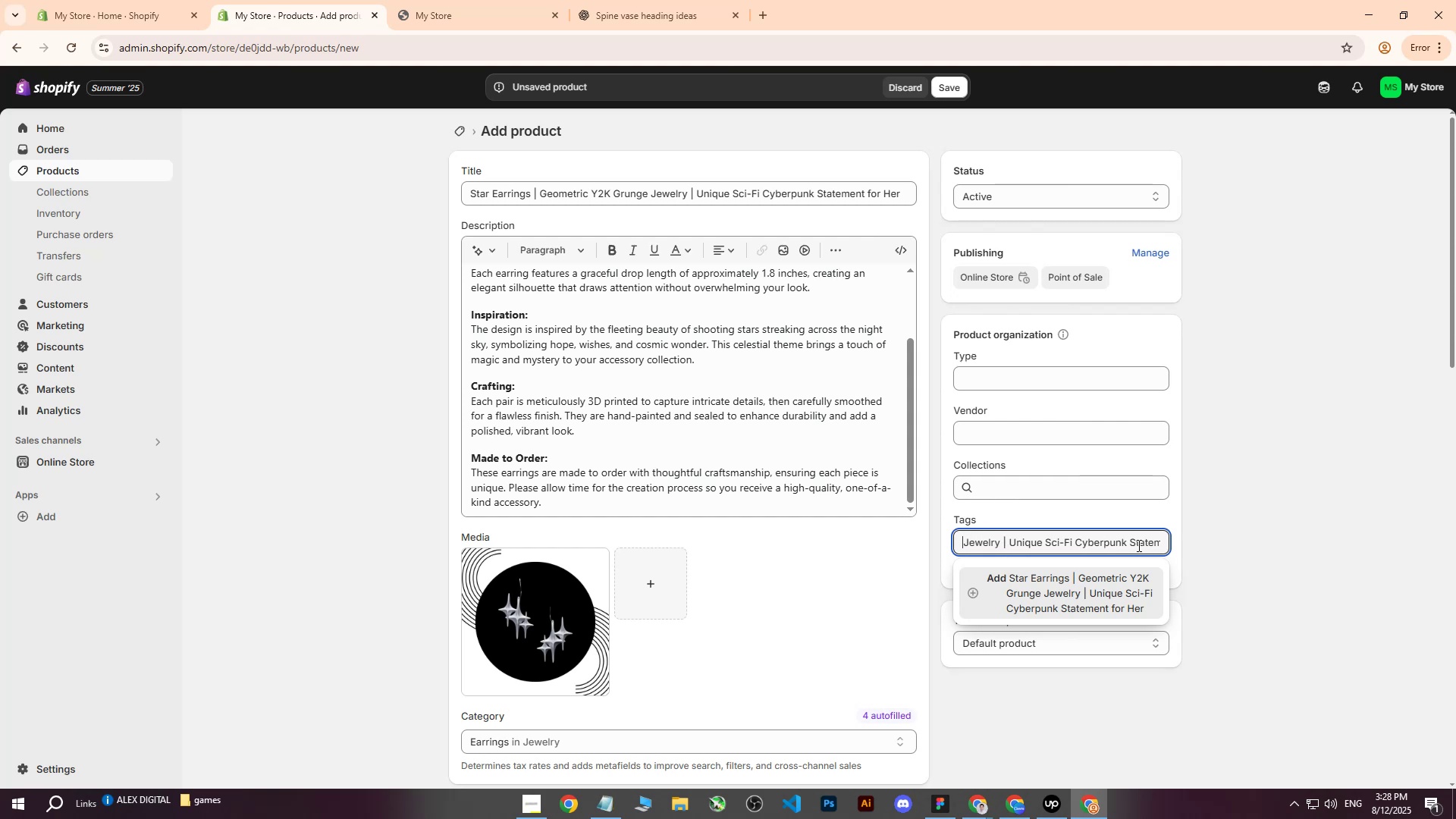 
hold_key(key=ArrowRight, duration=0.76)
 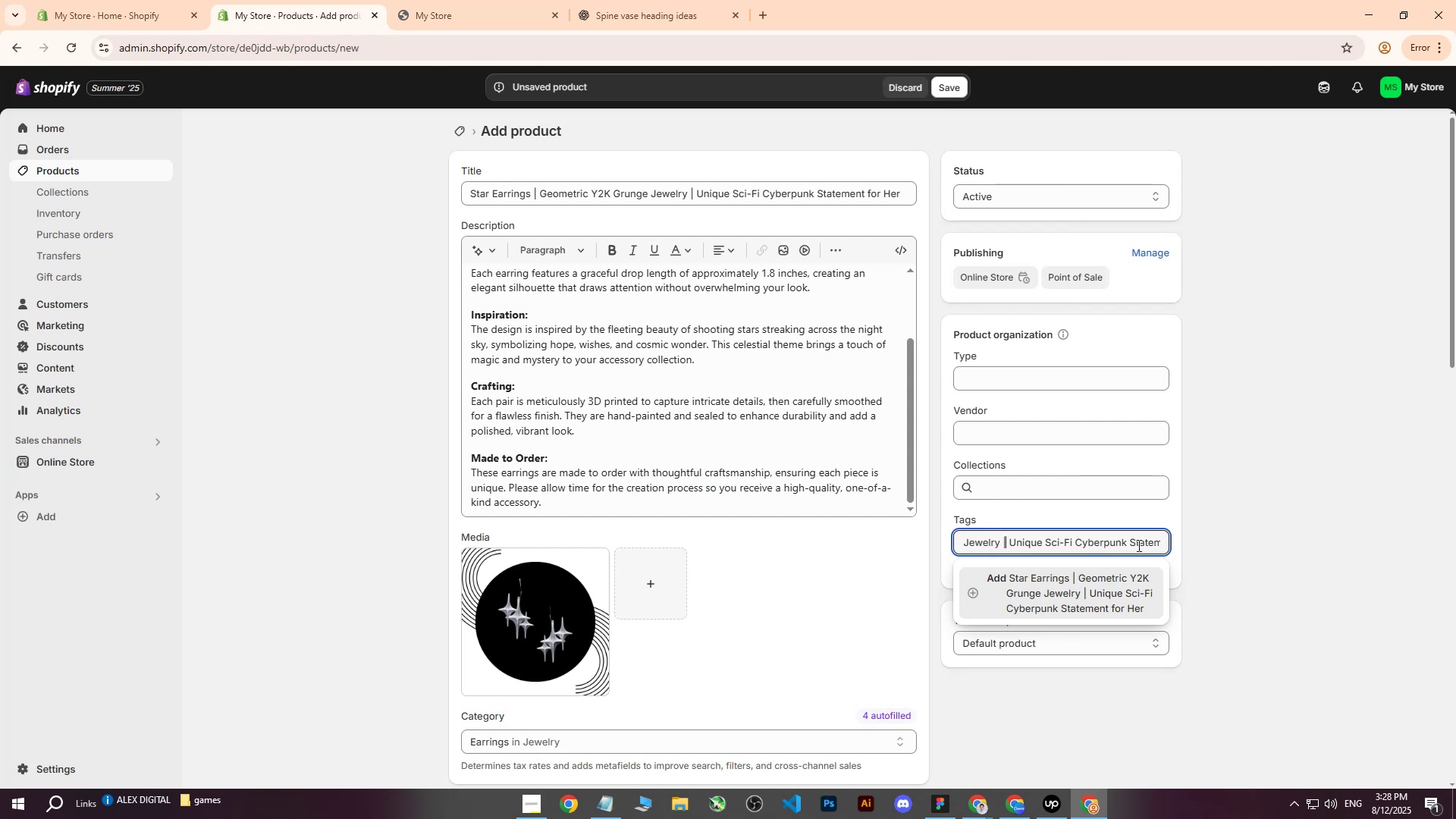 
key(ArrowRight)
 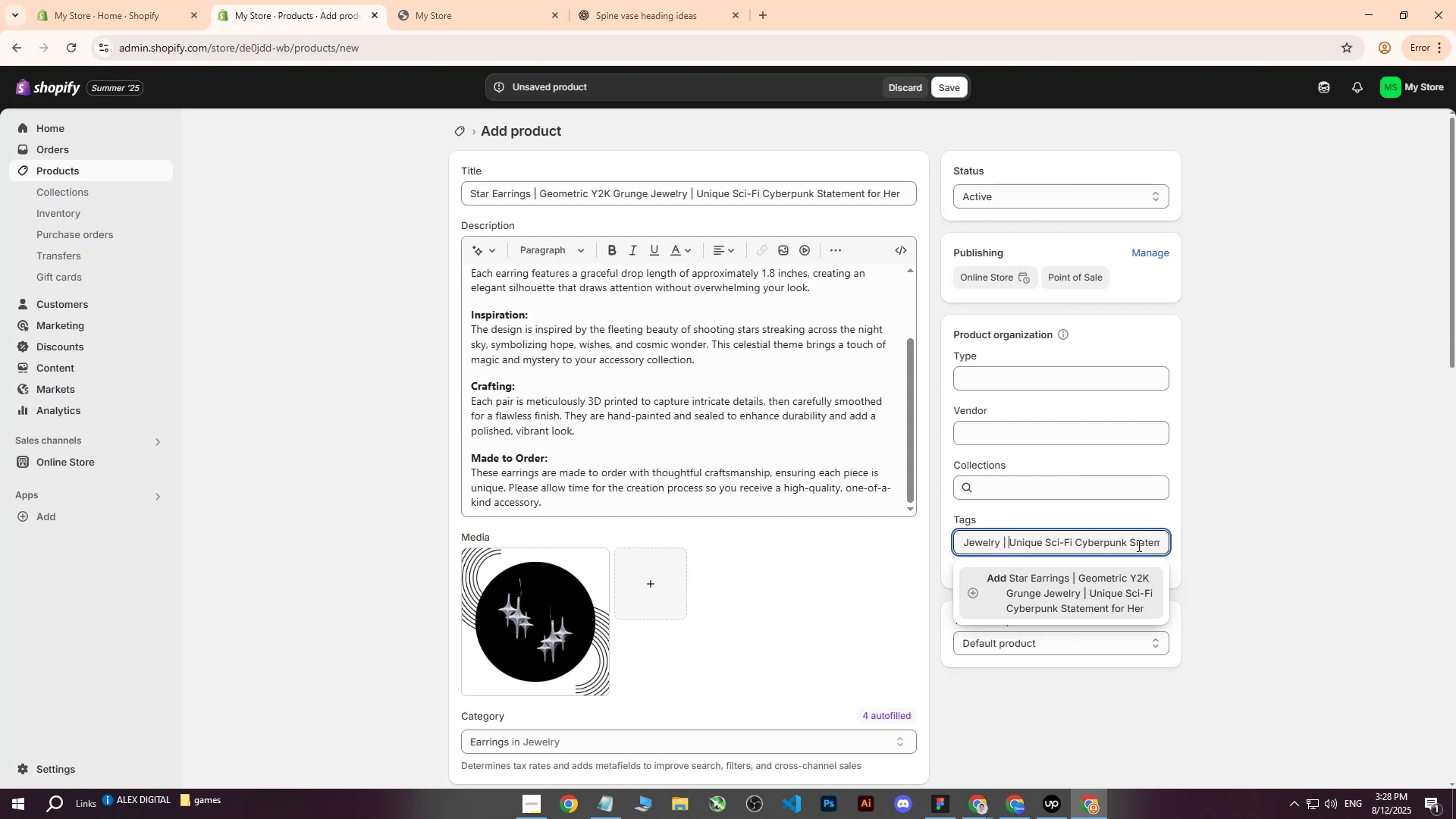 
key(Backspace)
 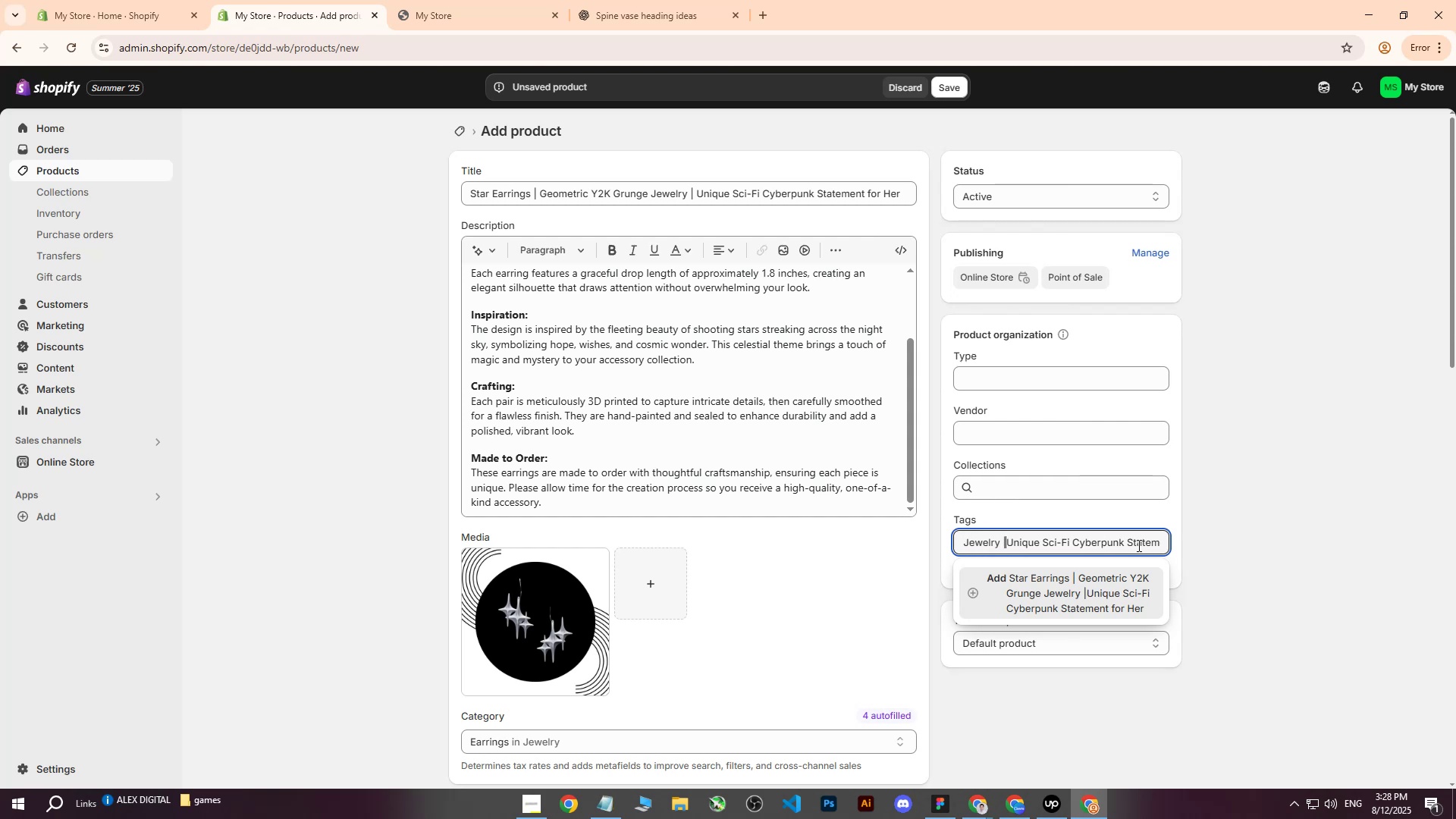 
key(Backspace)
 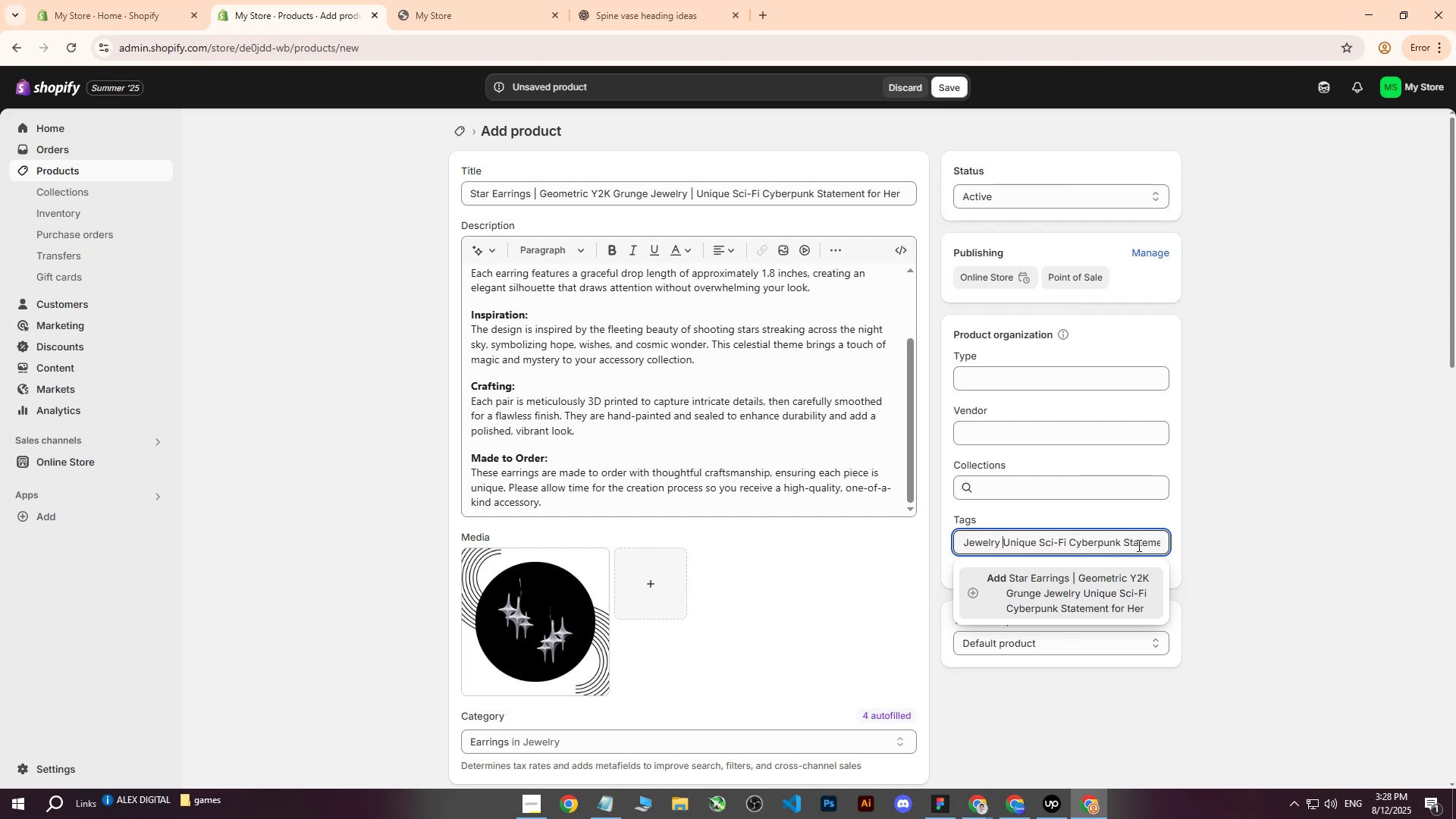 
key(Backspace)
 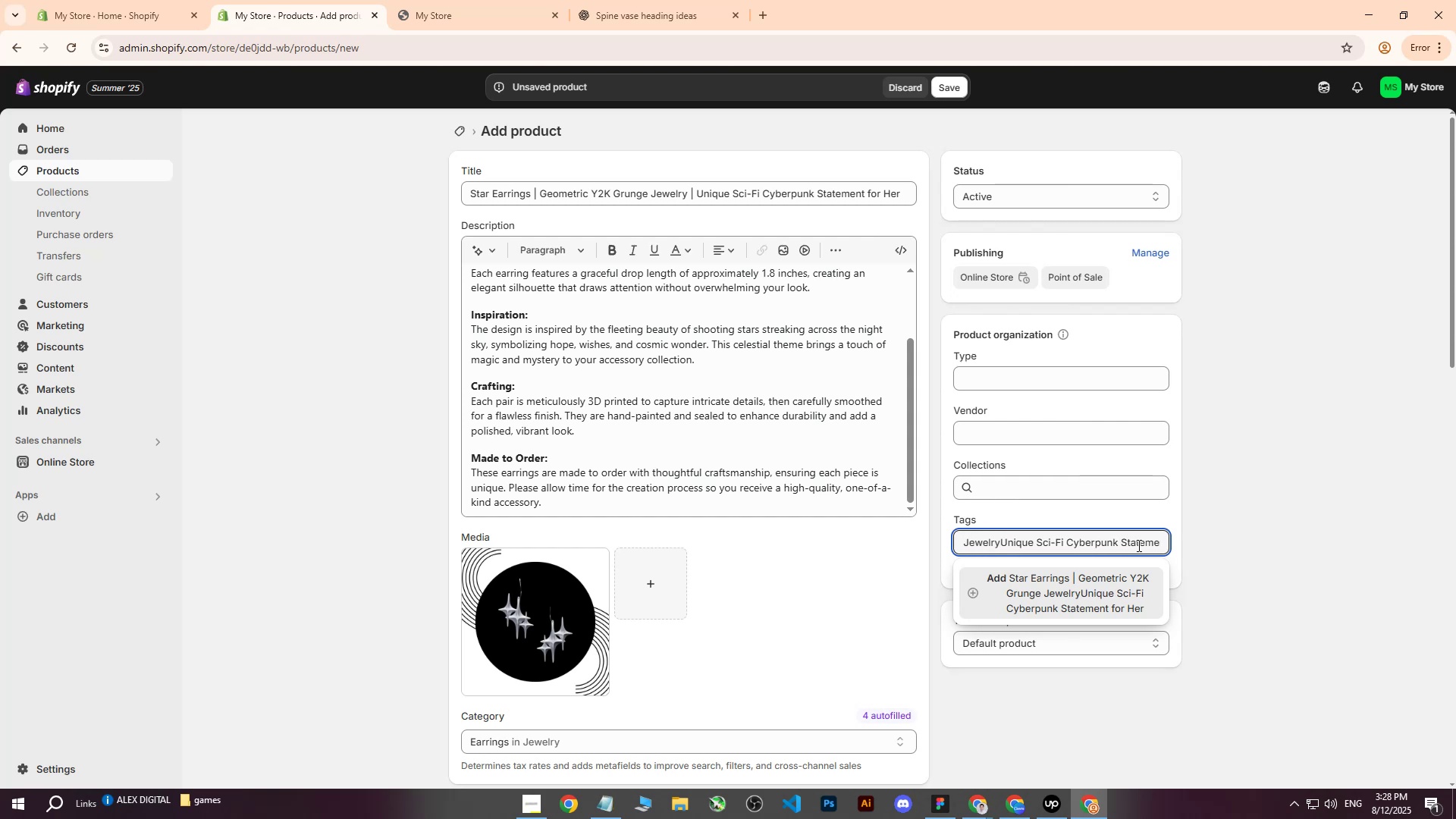 
hold_key(key=ArrowLeft, duration=1.5)
 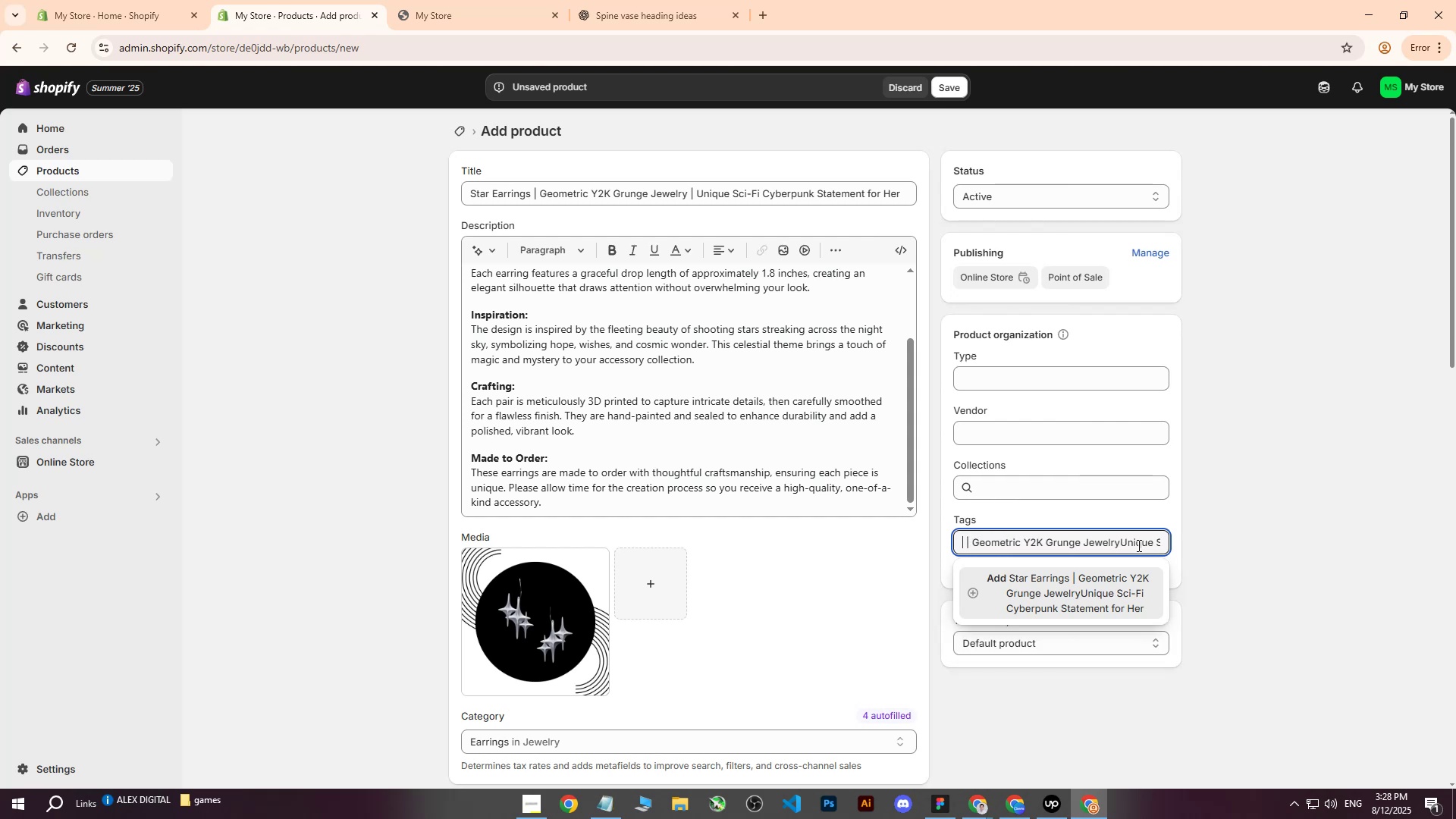 
key(ArrowLeft)
 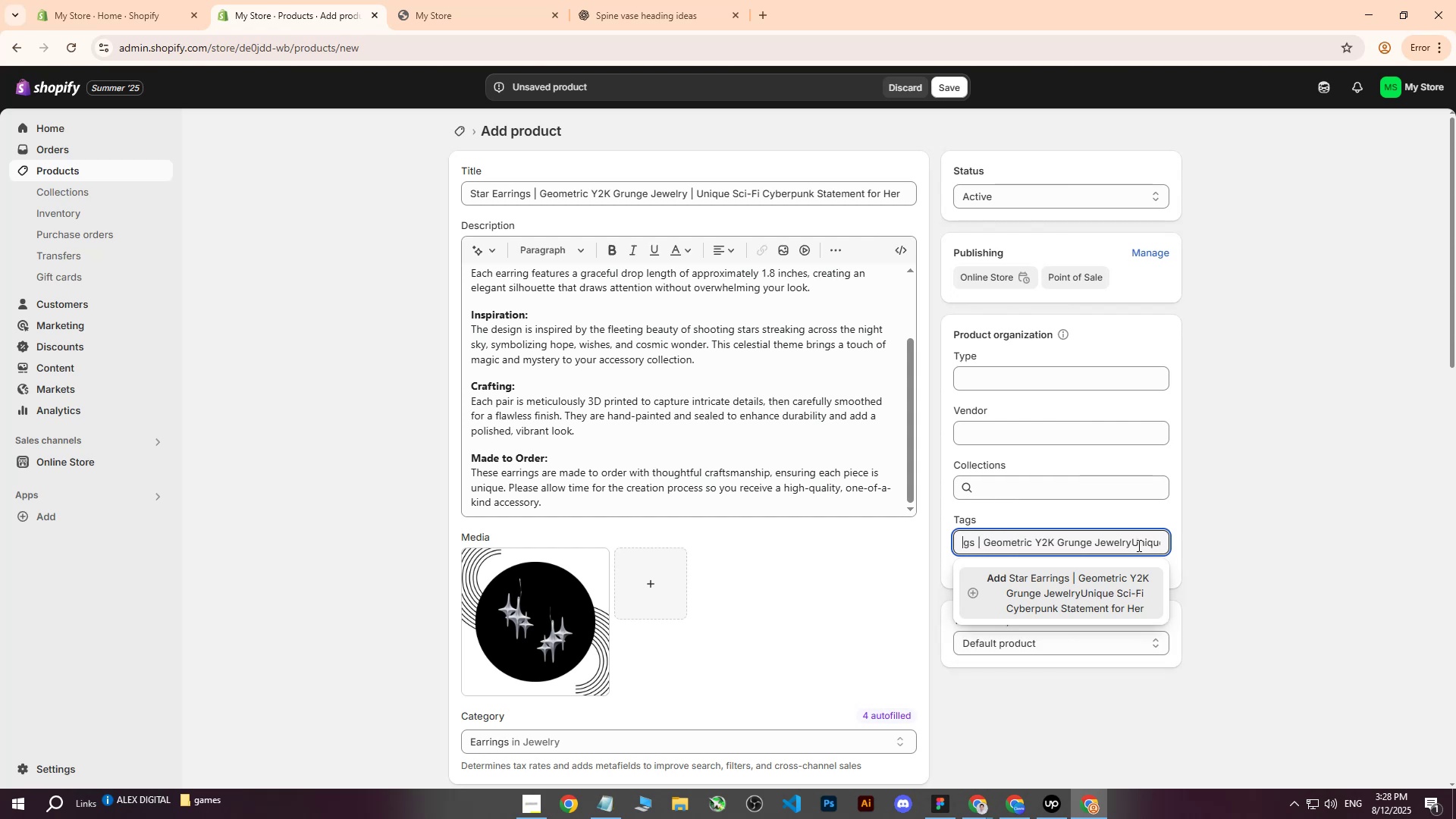 
key(ArrowLeft)
 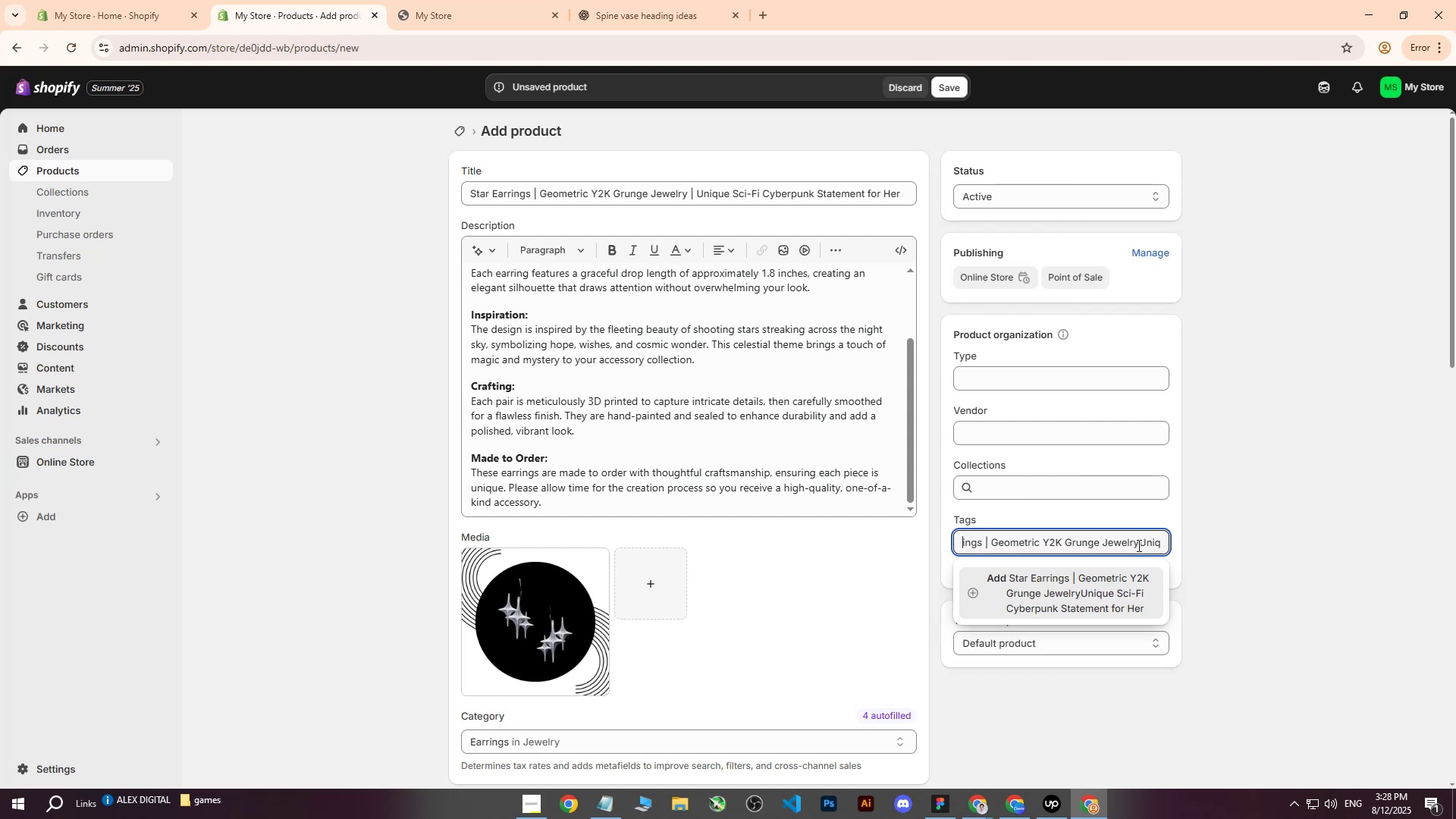 
key(ArrowLeft)
 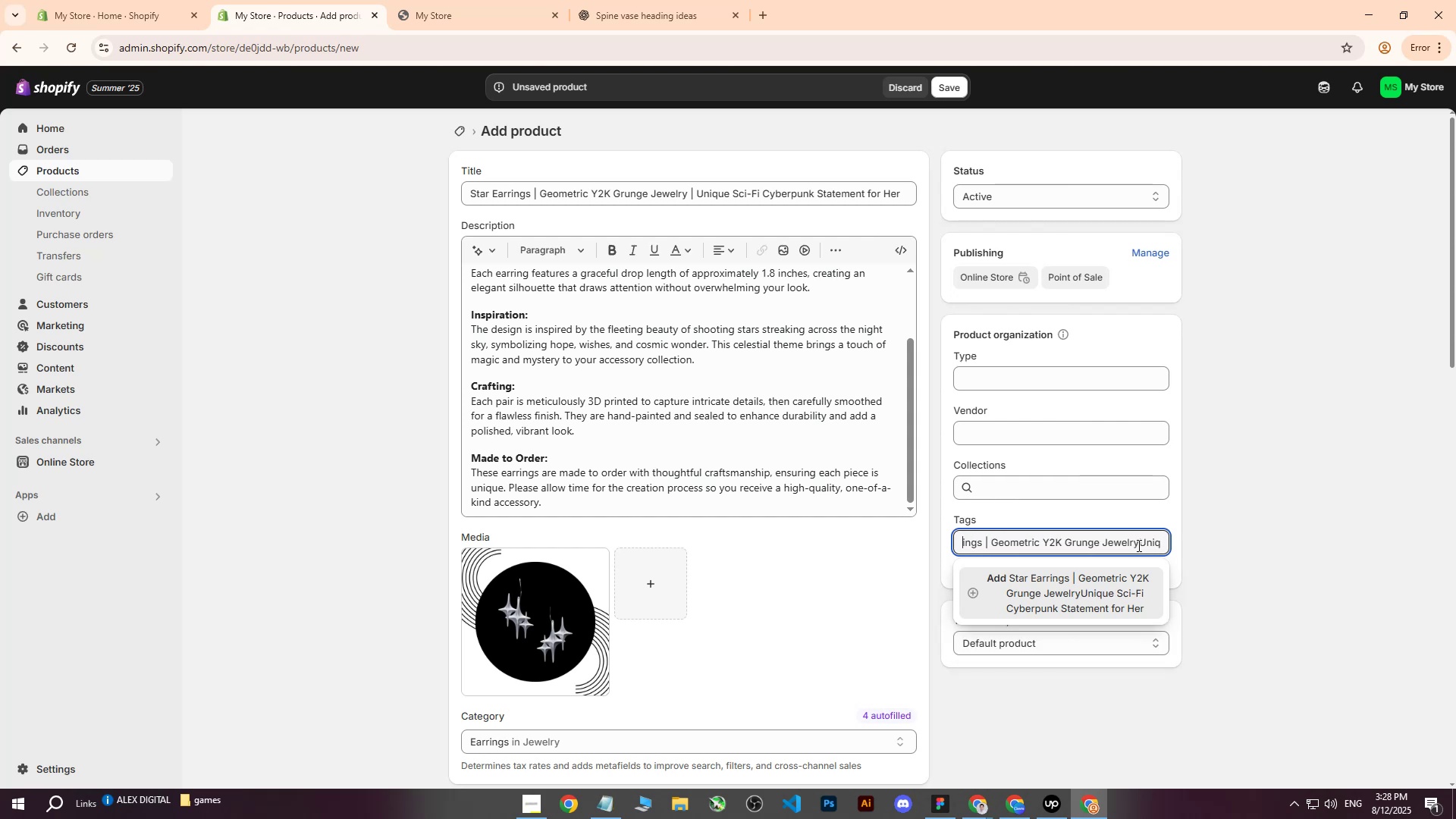 
hold_key(key=ArrowRight, duration=0.71)
 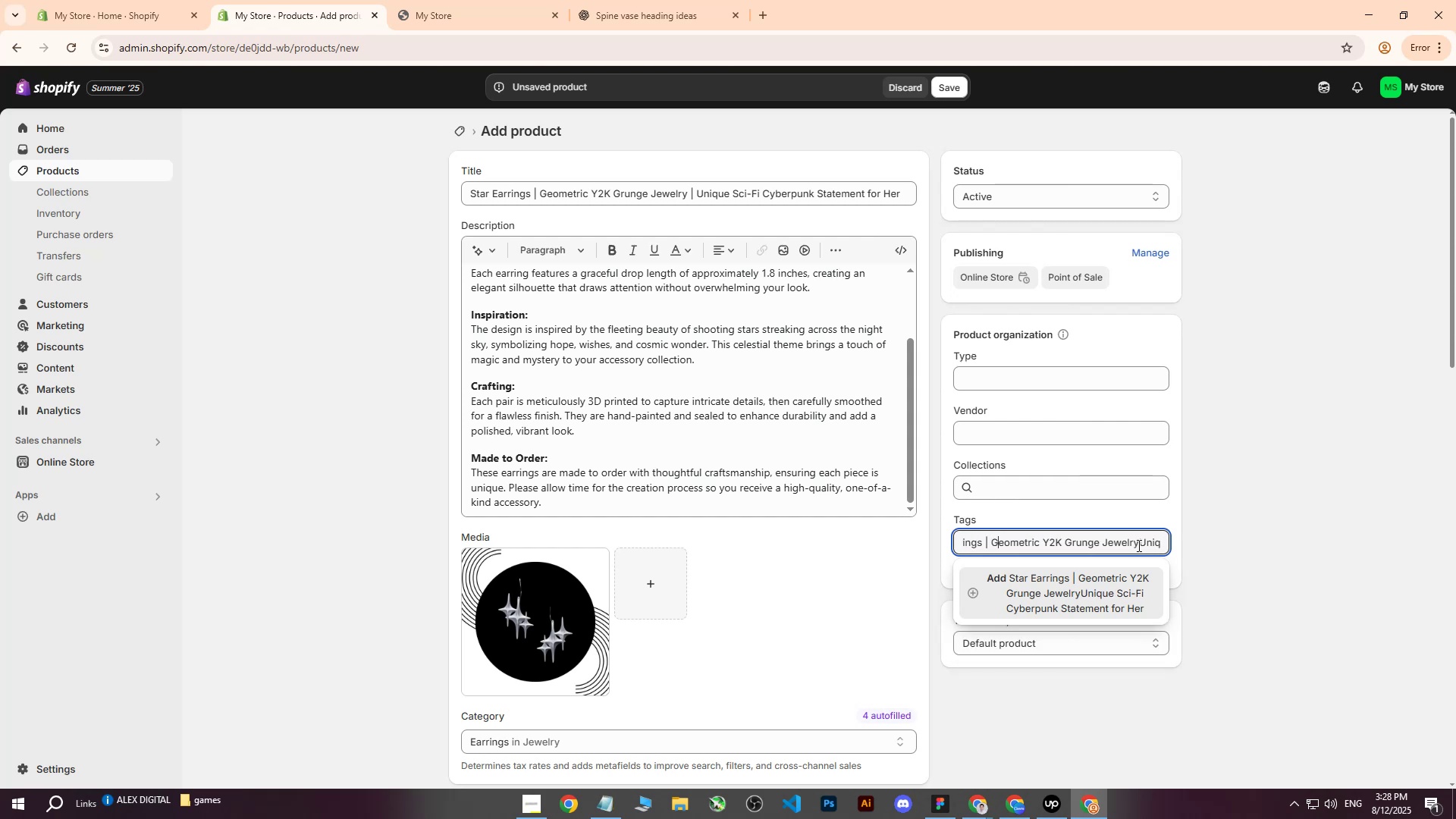 
key(ArrowLeft)
 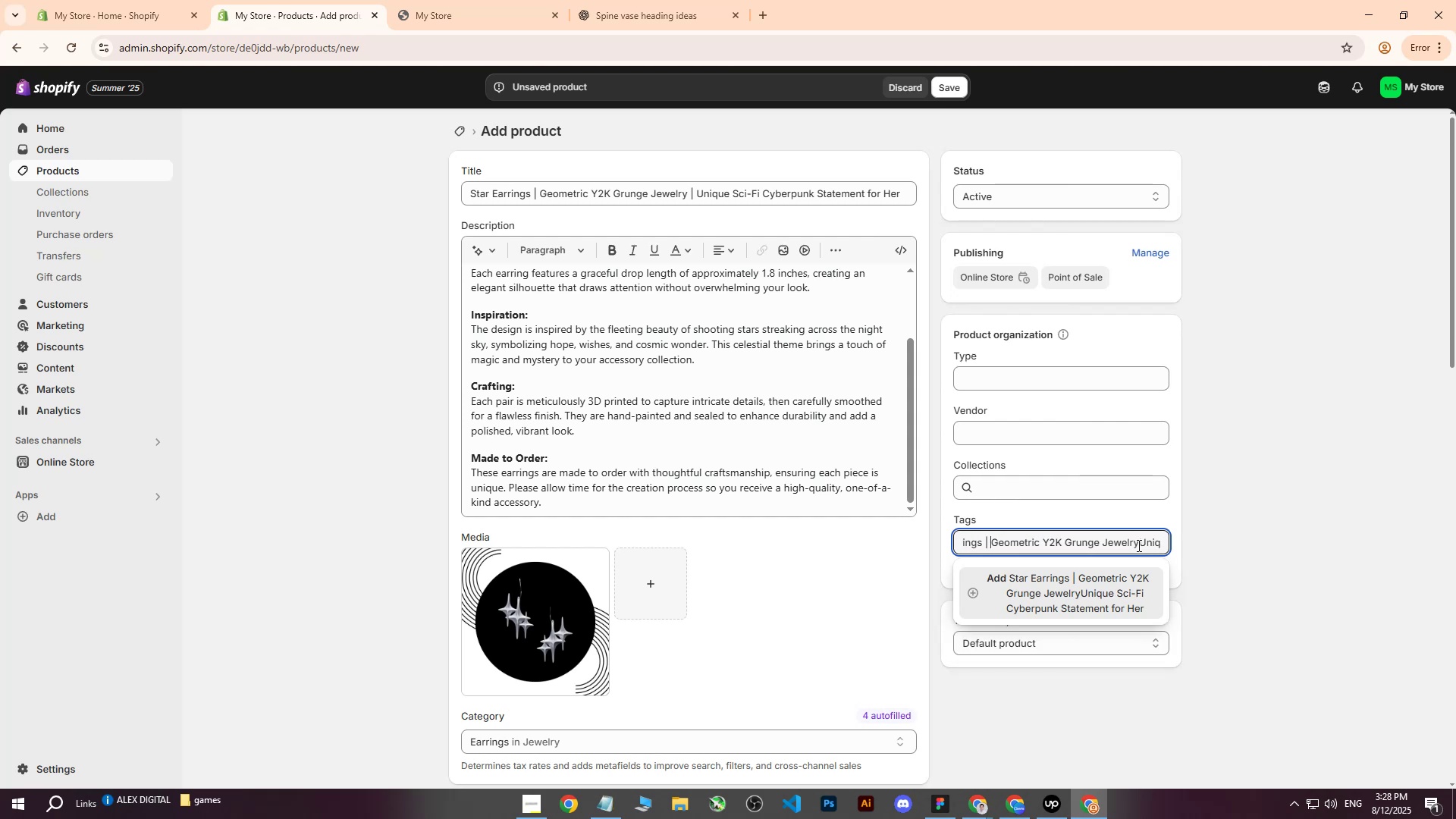 
key(Backspace)
 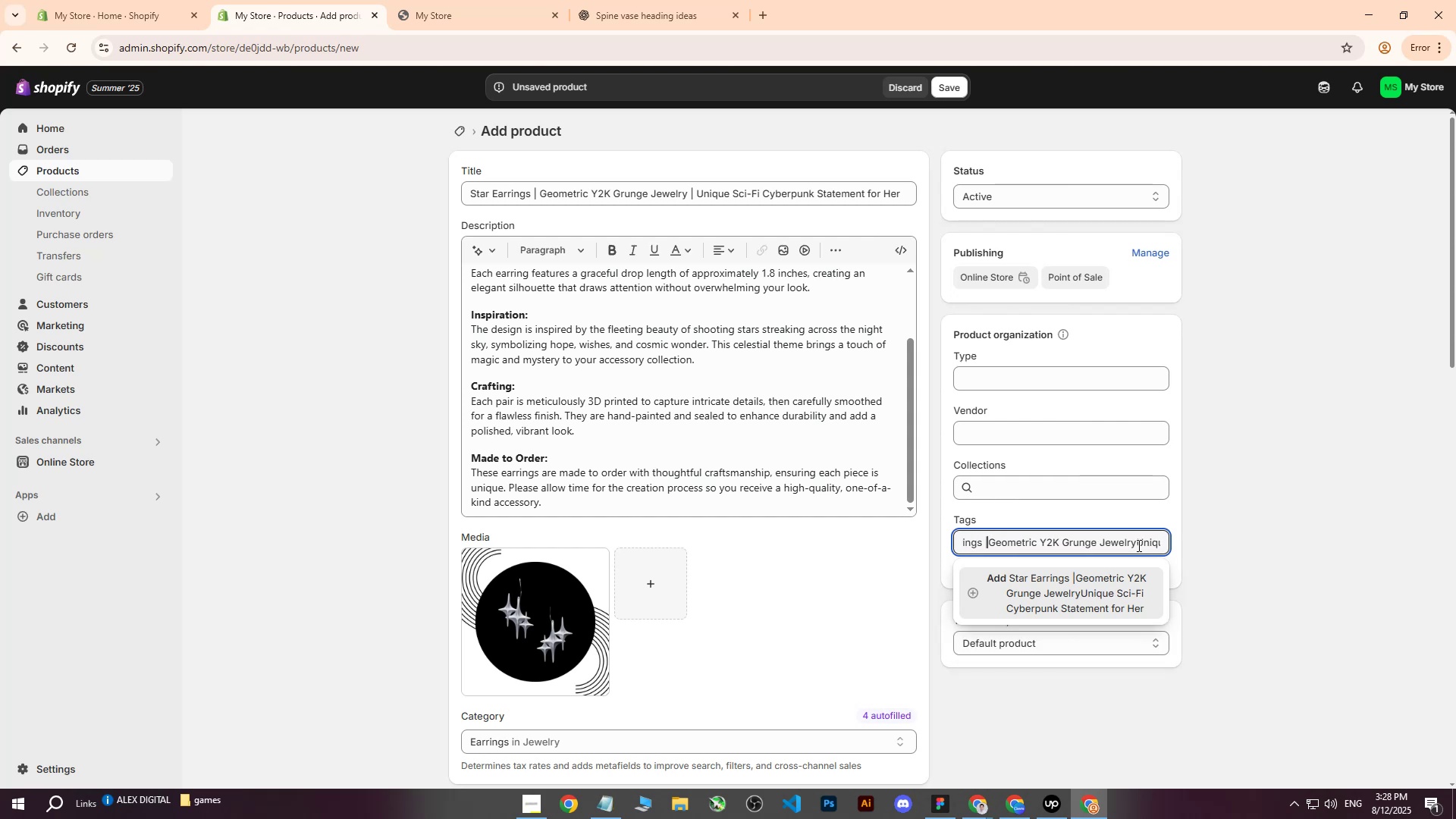 
key(Backspace)
 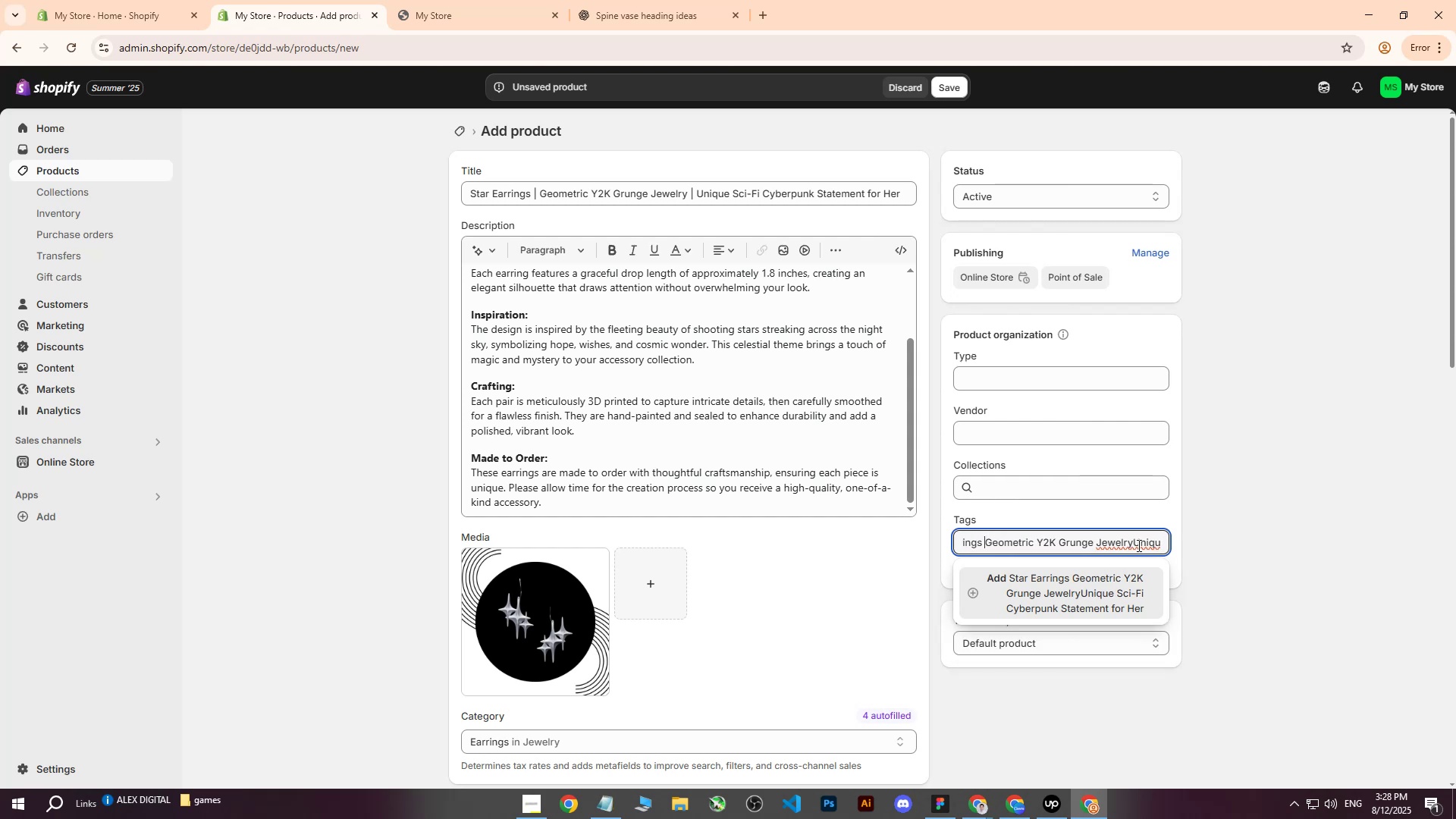 
key(Backspace)
 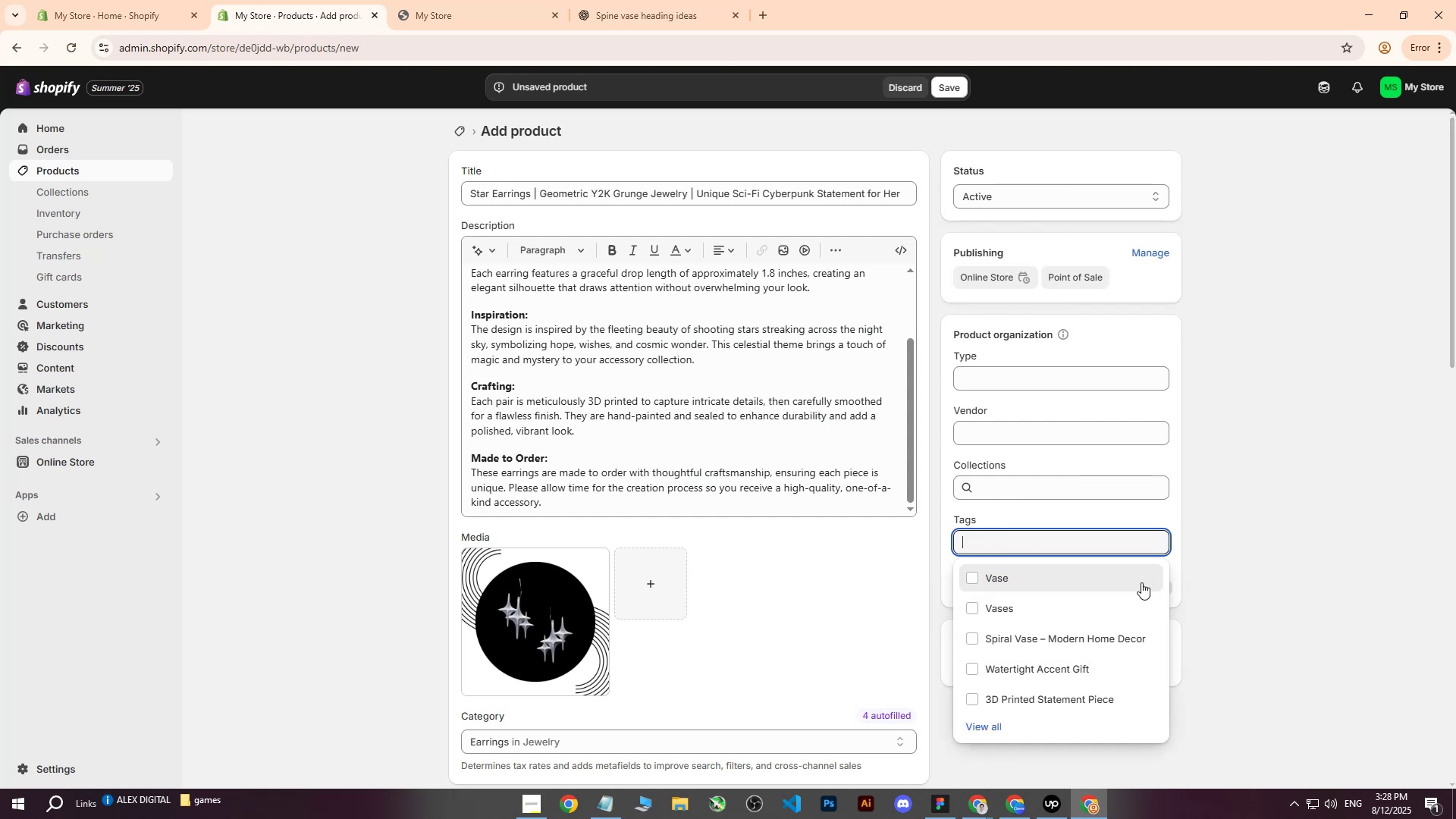 
double_click([1323, 368])
 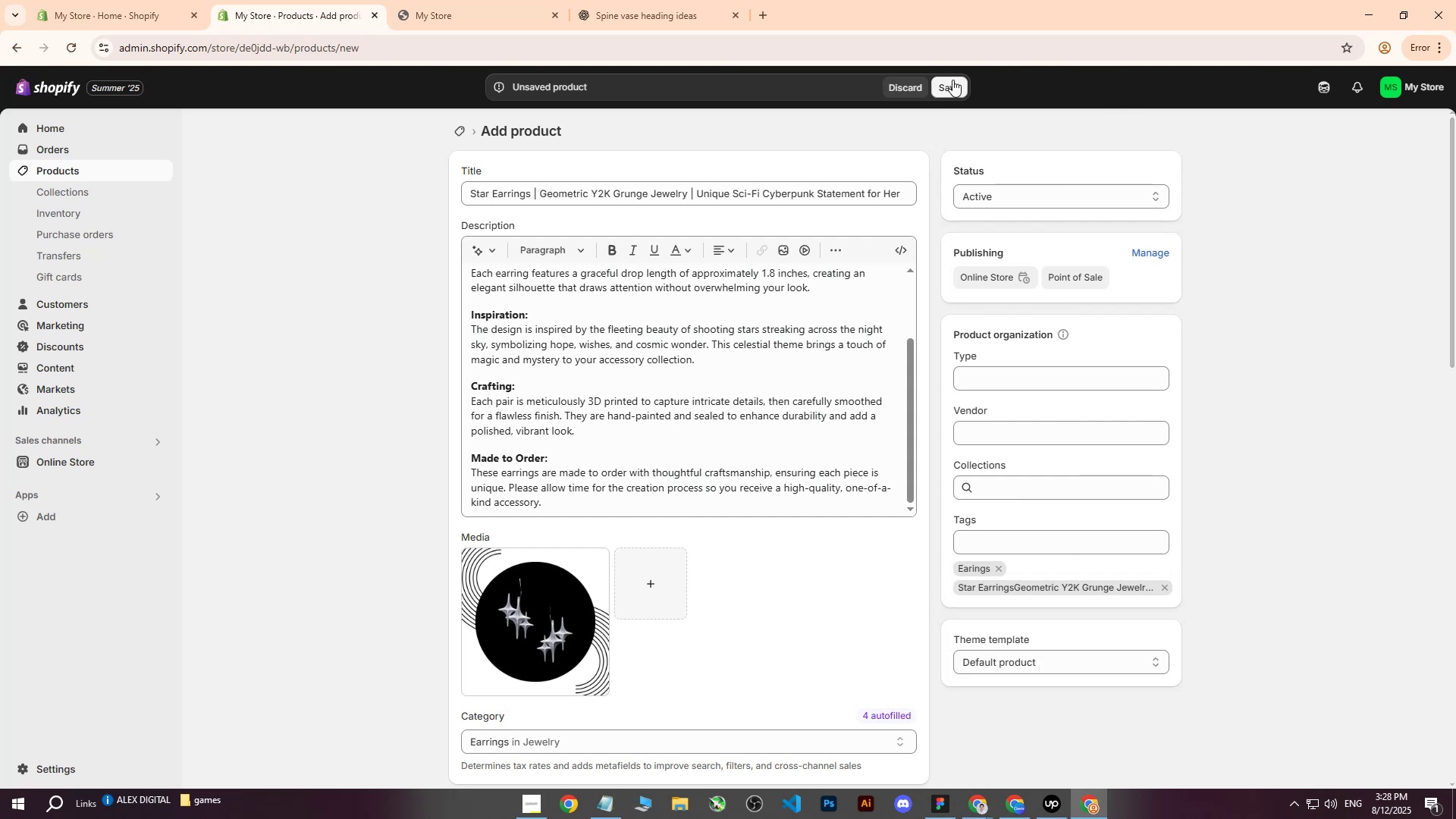 
left_click([952, 80])
 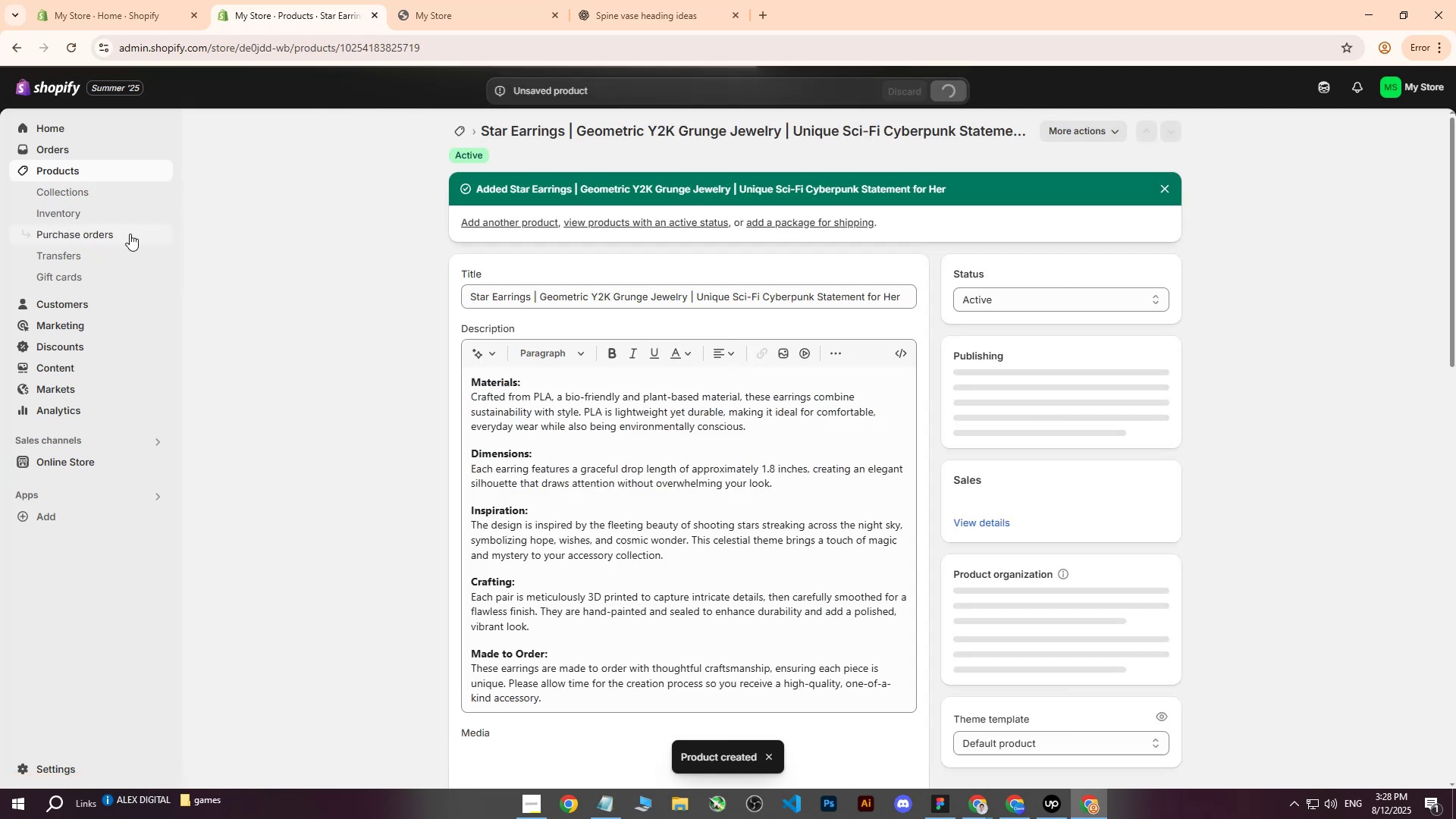 
left_click([77, 168])
 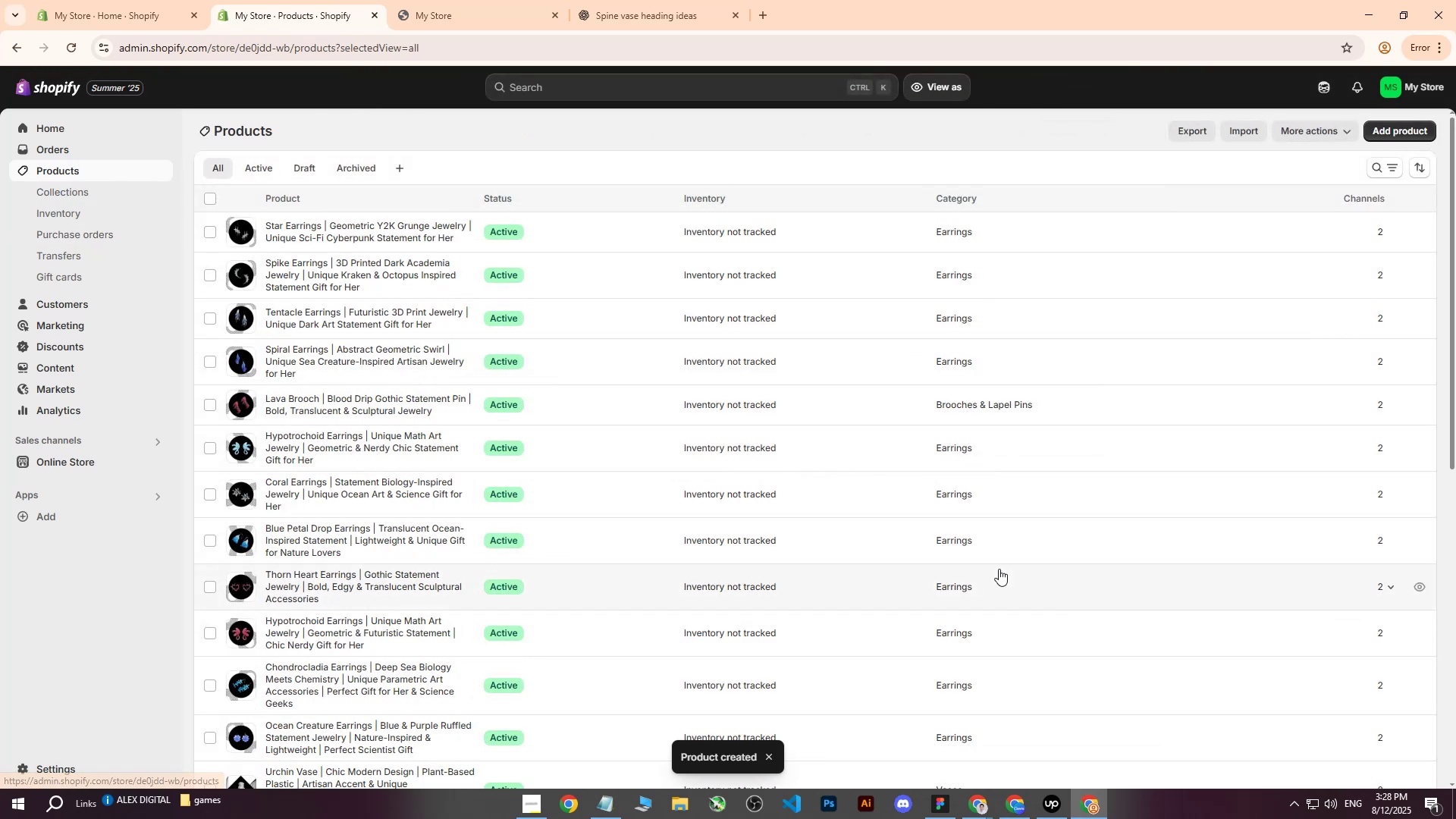 
scroll: coordinate [846, 515], scroll_direction: down, amount: 1.0
 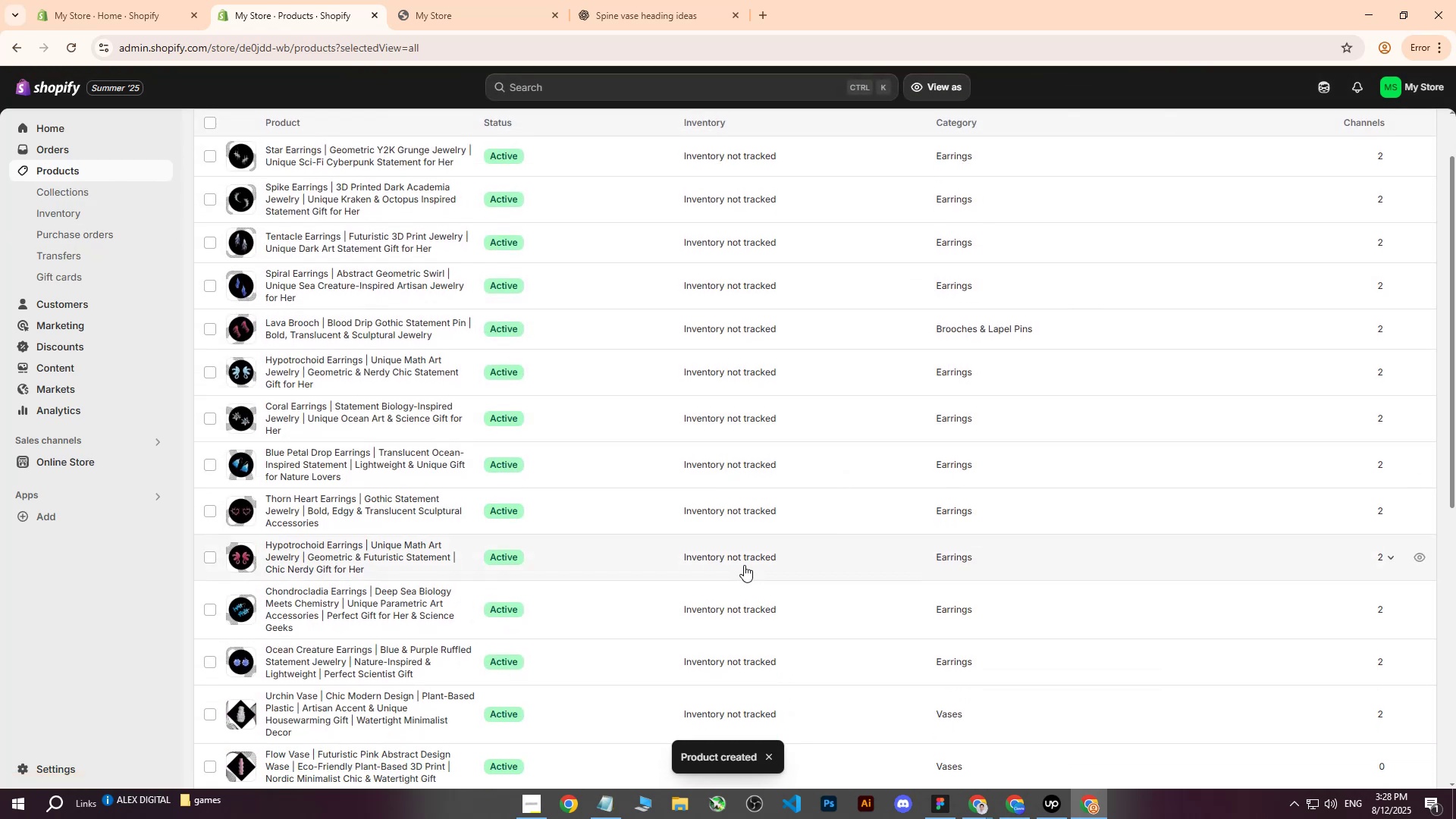 
scroll: coordinate [363, 253], scroll_direction: up, amount: 3.0
 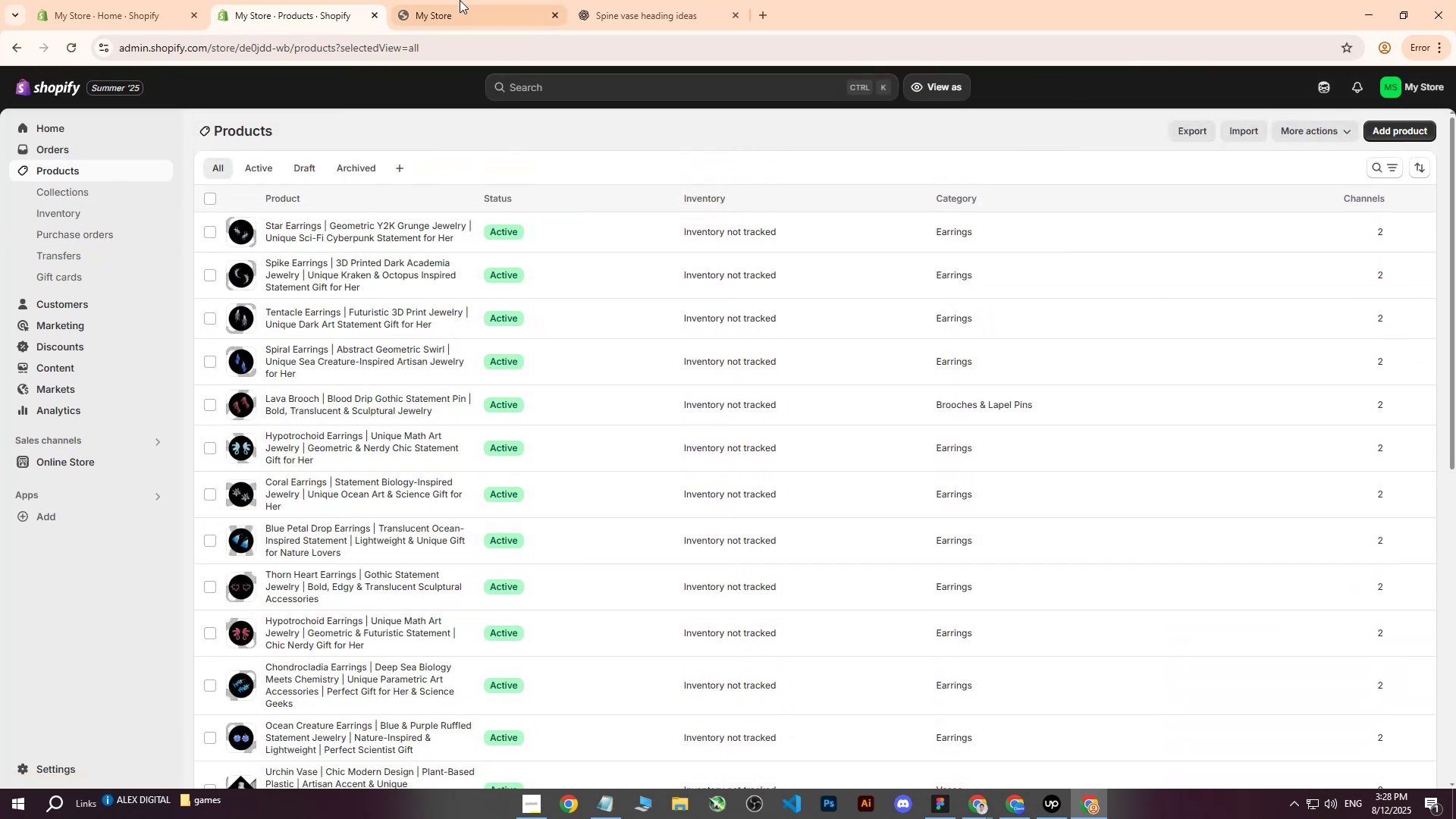 
left_click([460, 0])
 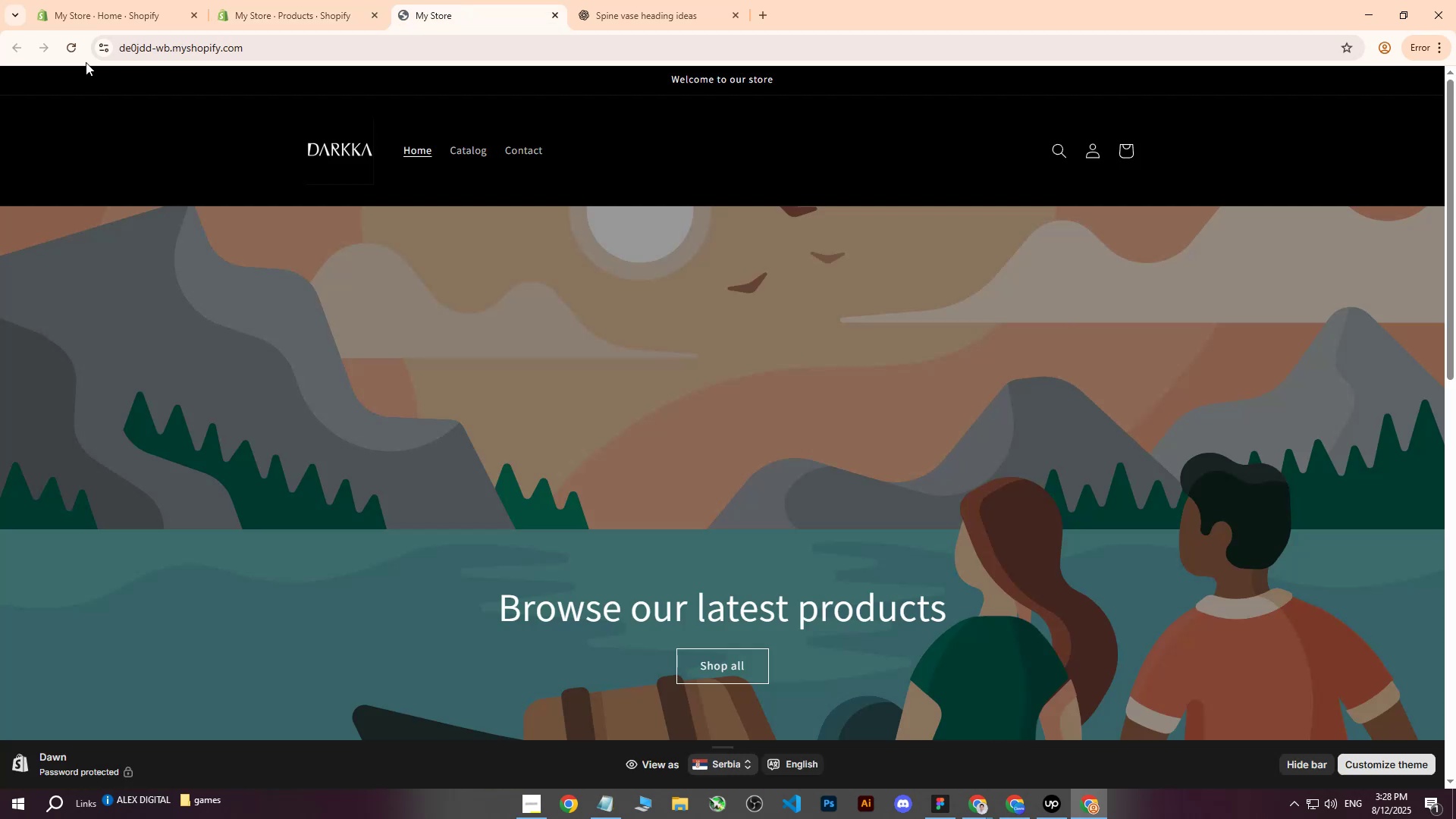 
left_click([64, 51])
 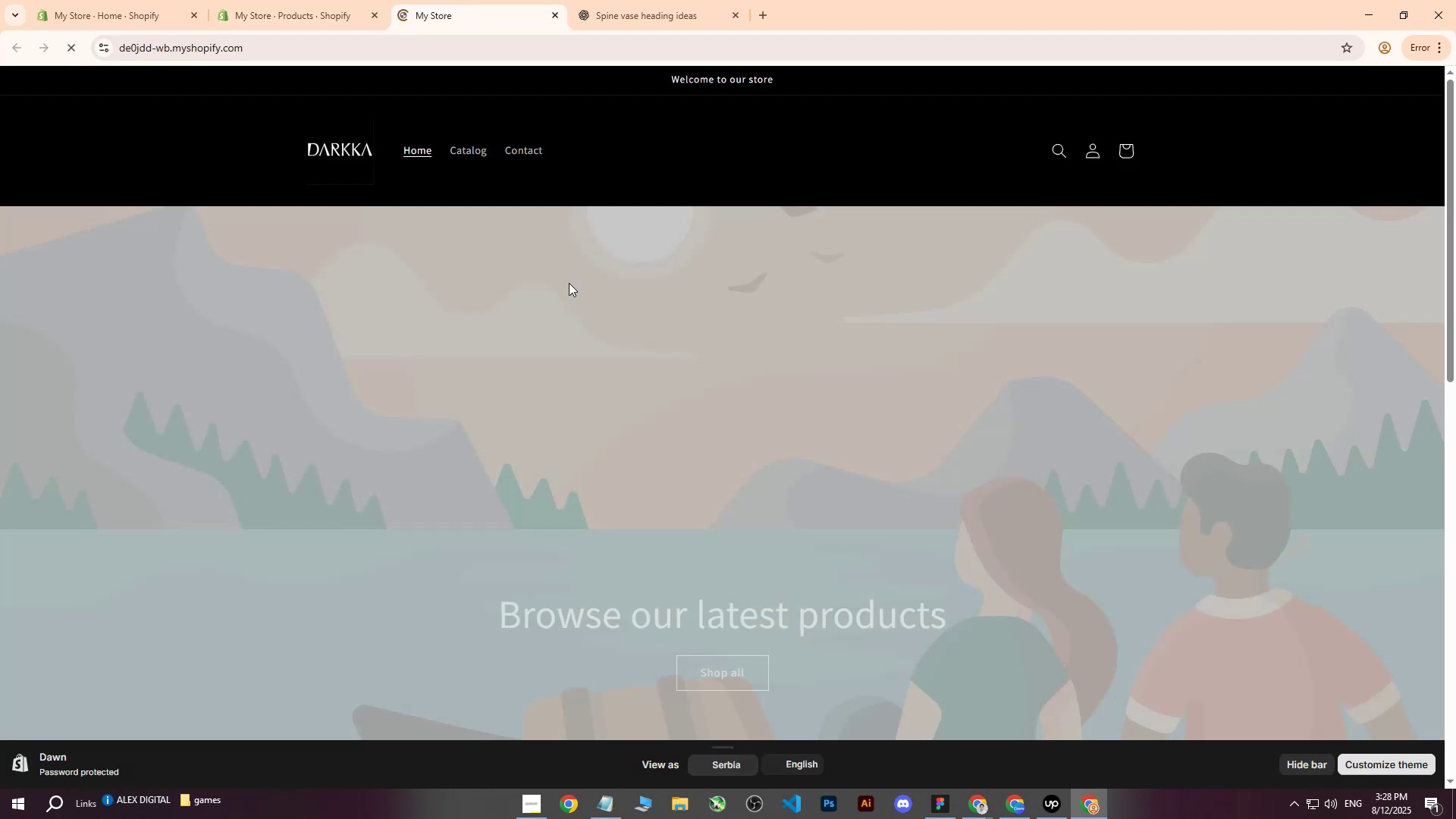 
scroll: coordinate [710, 297], scroll_direction: down, amount: 7.0
 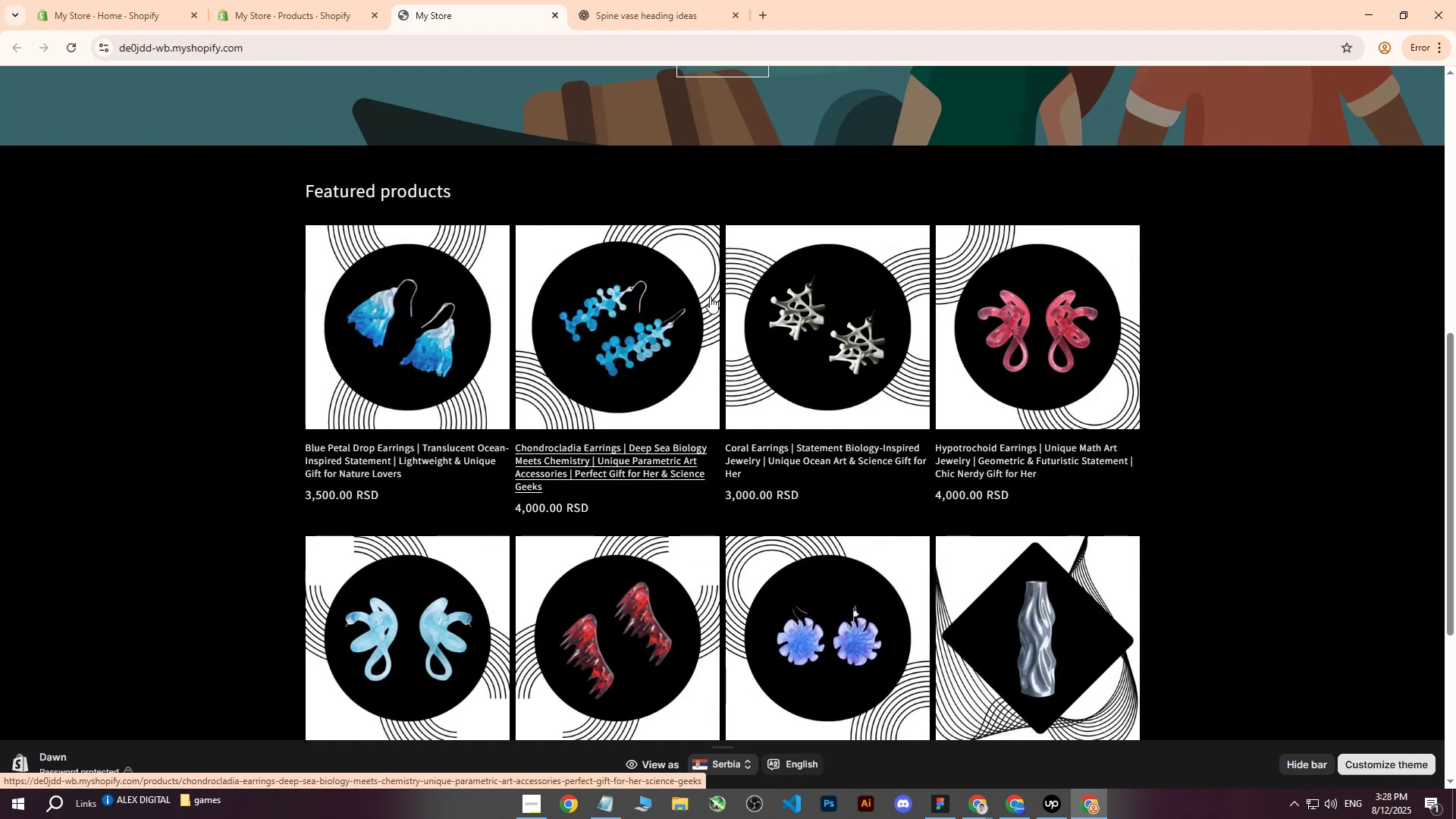 
wait(12.73)
 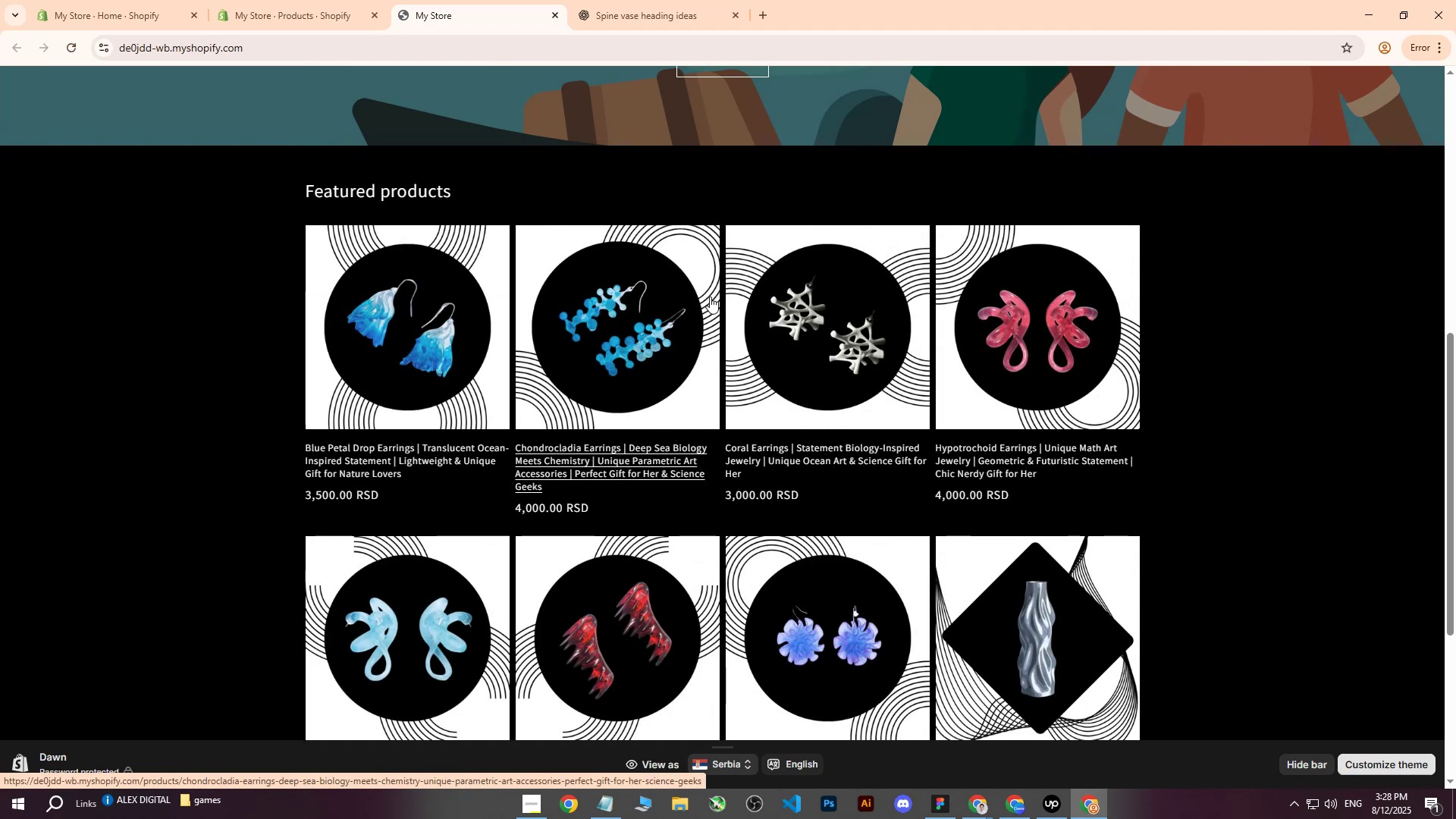 
scroll: coordinate [685, 389], scroll_direction: down, amount: 4.0
 